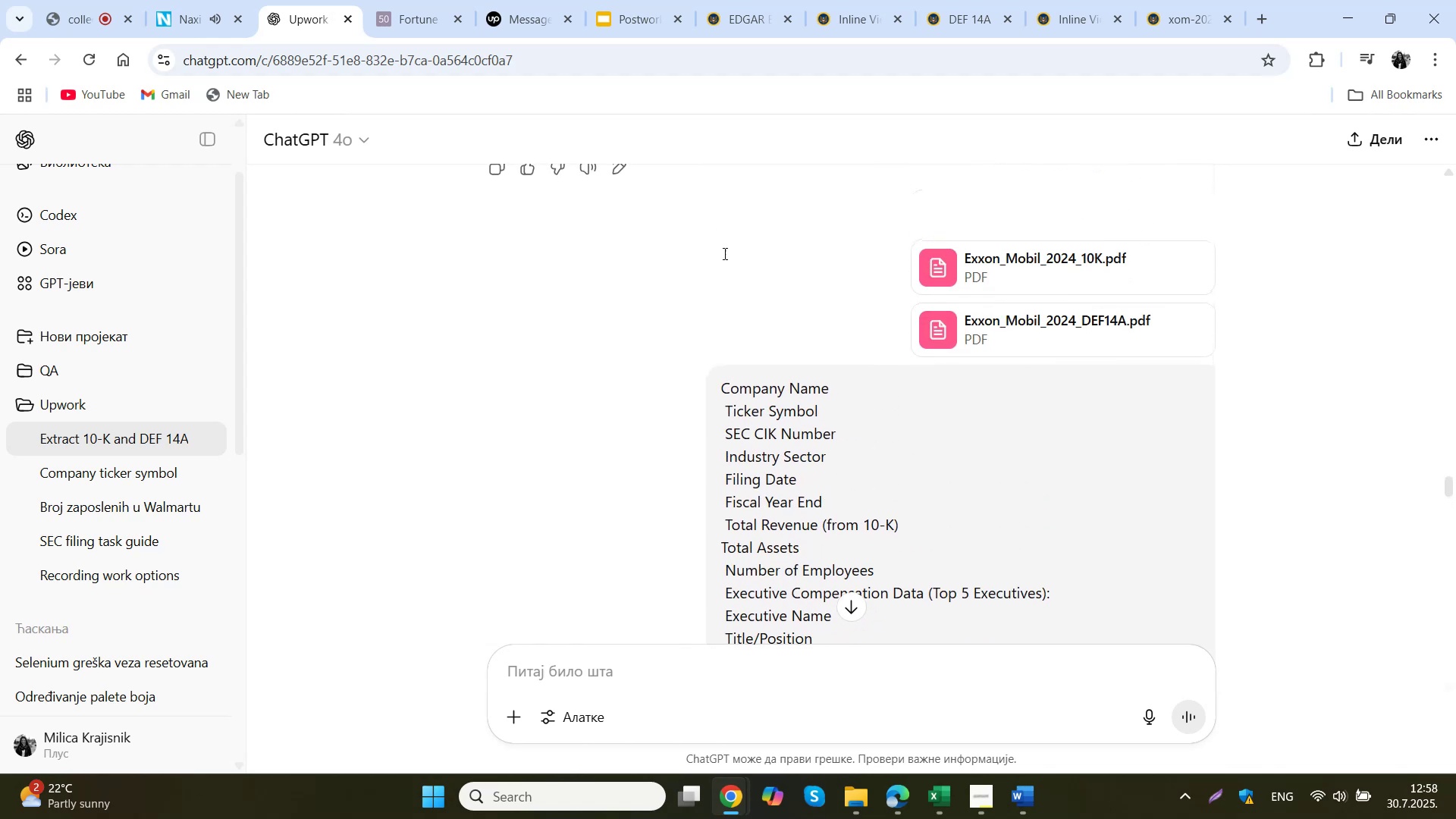 
left_click_drag(start_coordinate=[721, 386], to_coordinate=[1027, 535])
 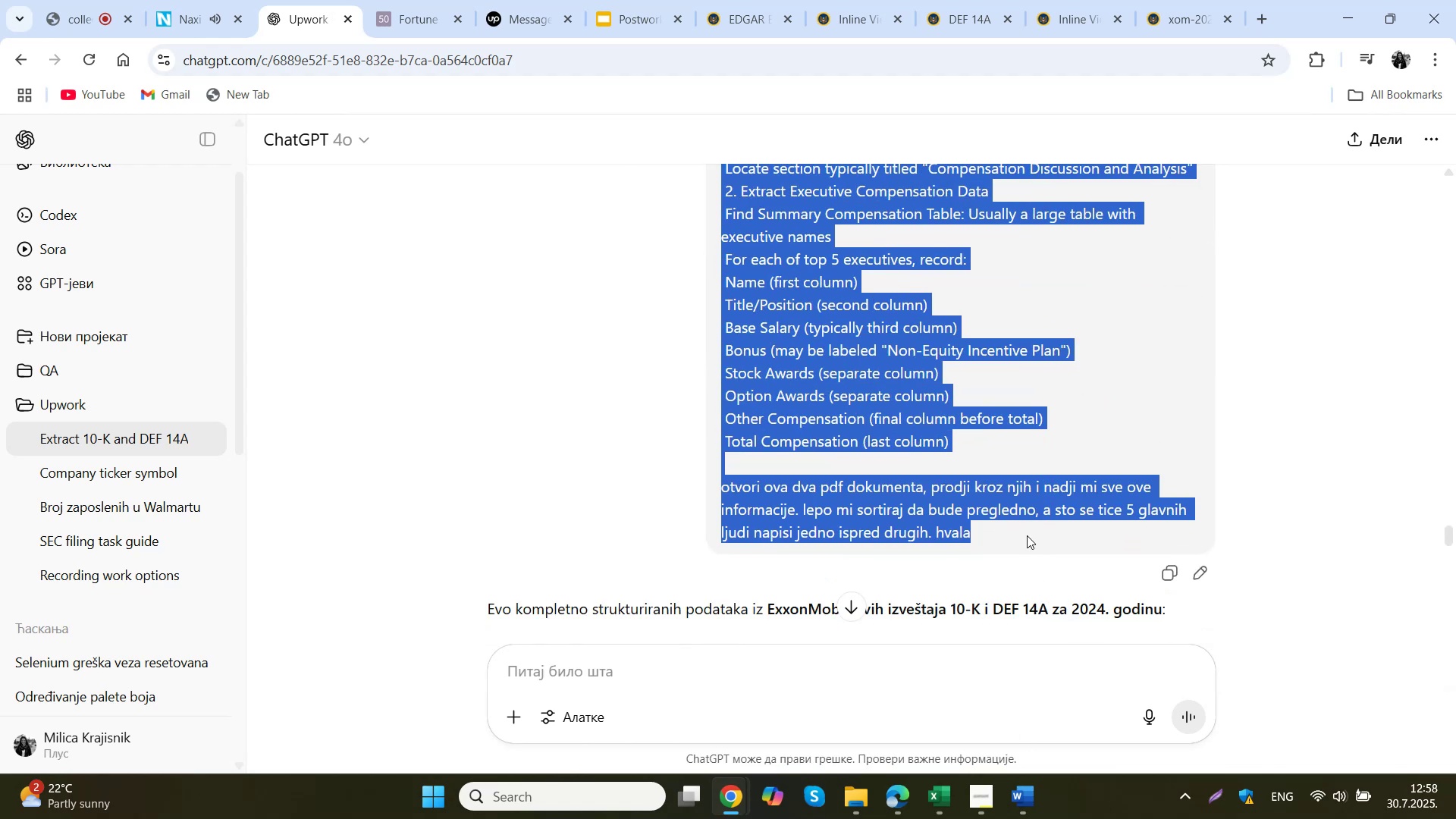 
key(Control+C)
 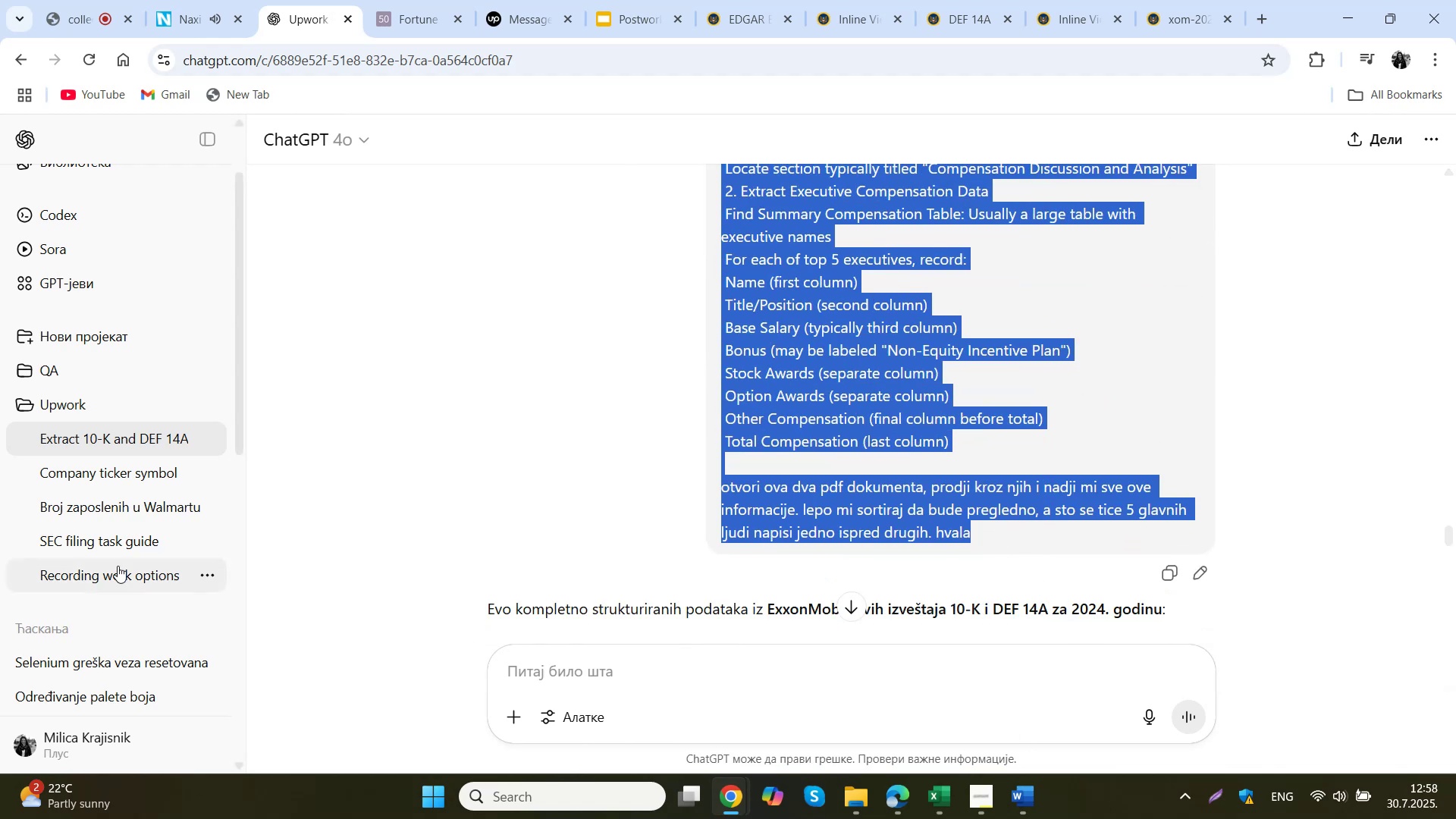 
left_click([109, 479])
 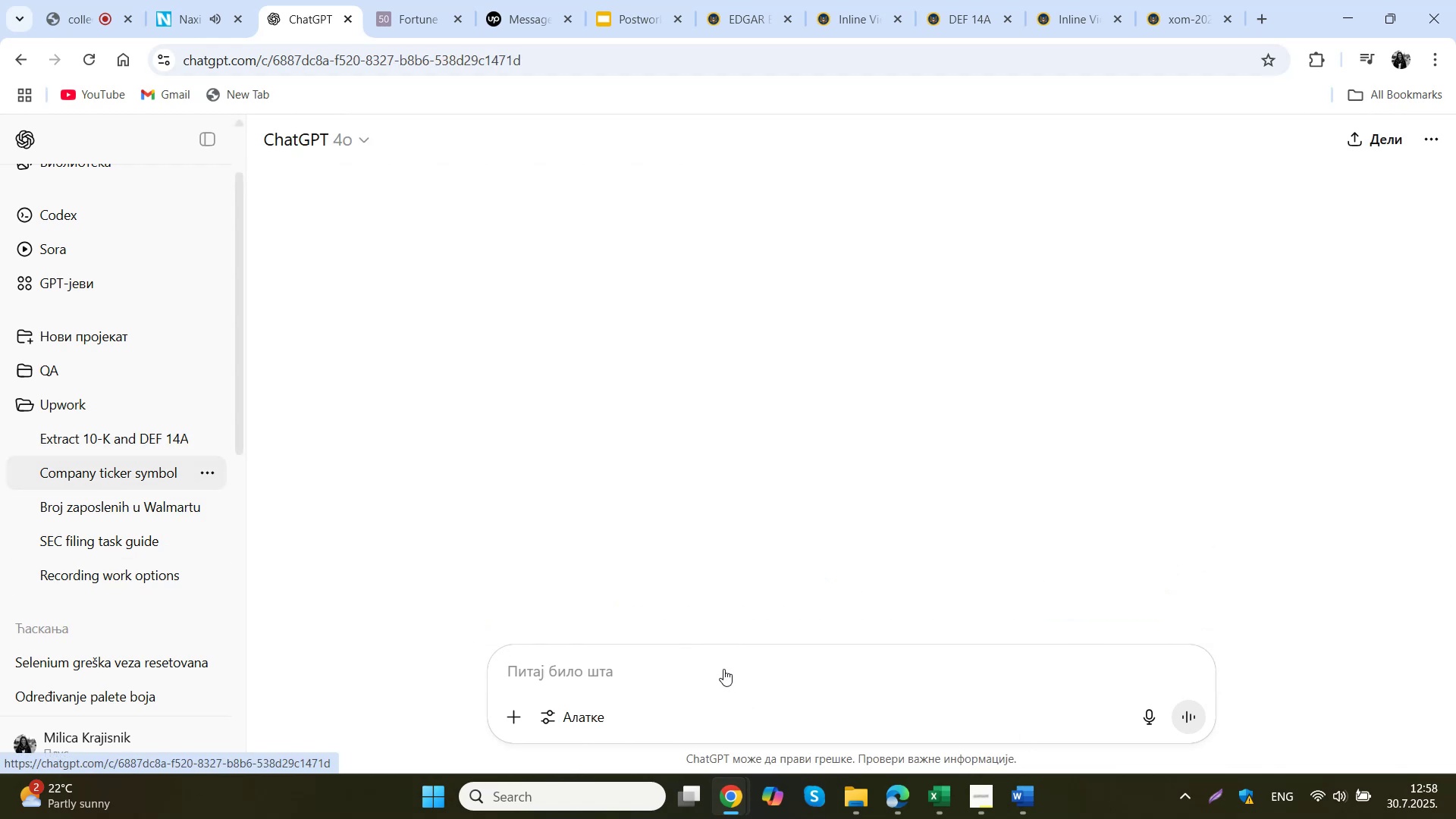 
key(Control+ControlLeft)
 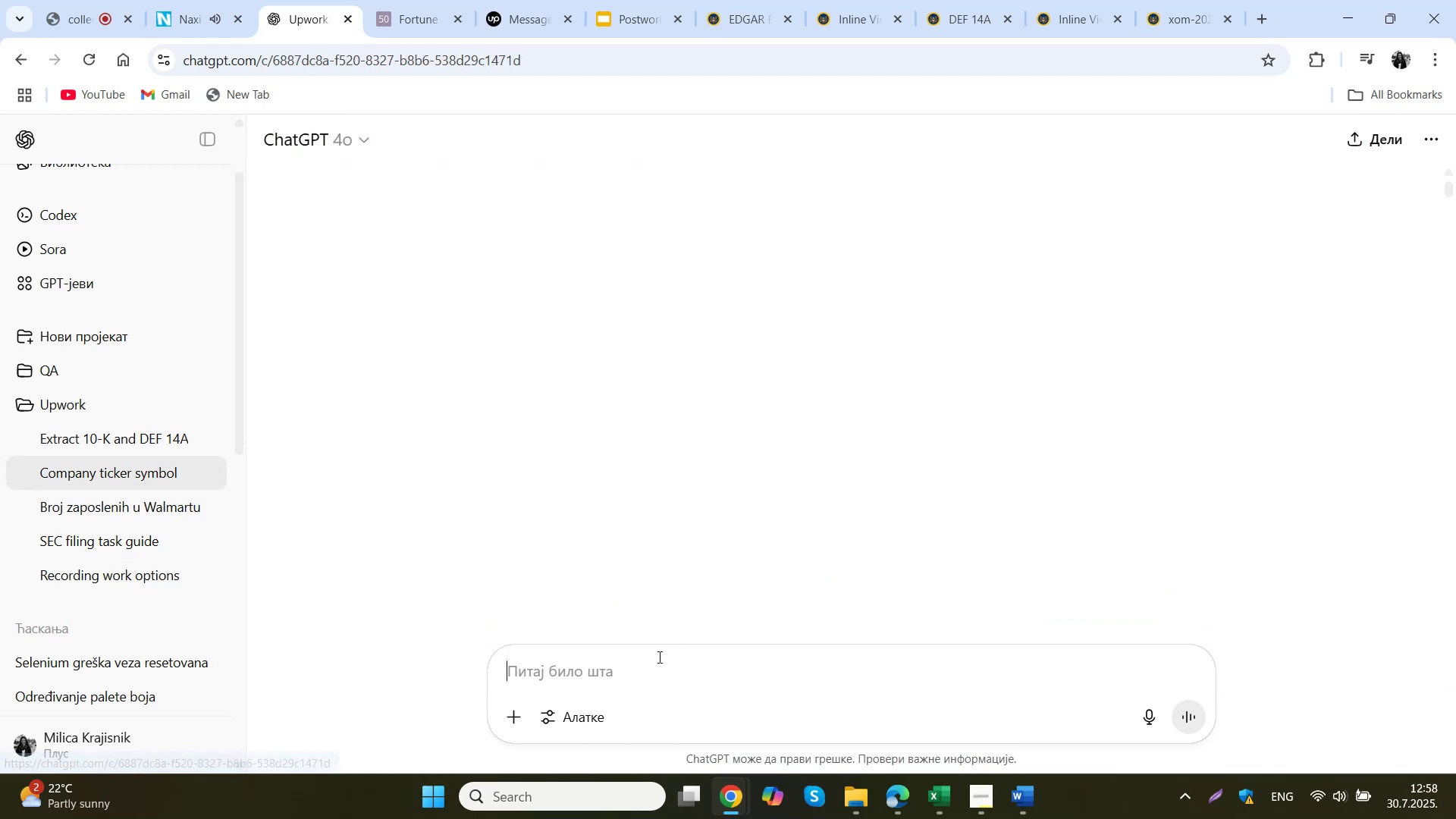 
key(Control+V)
 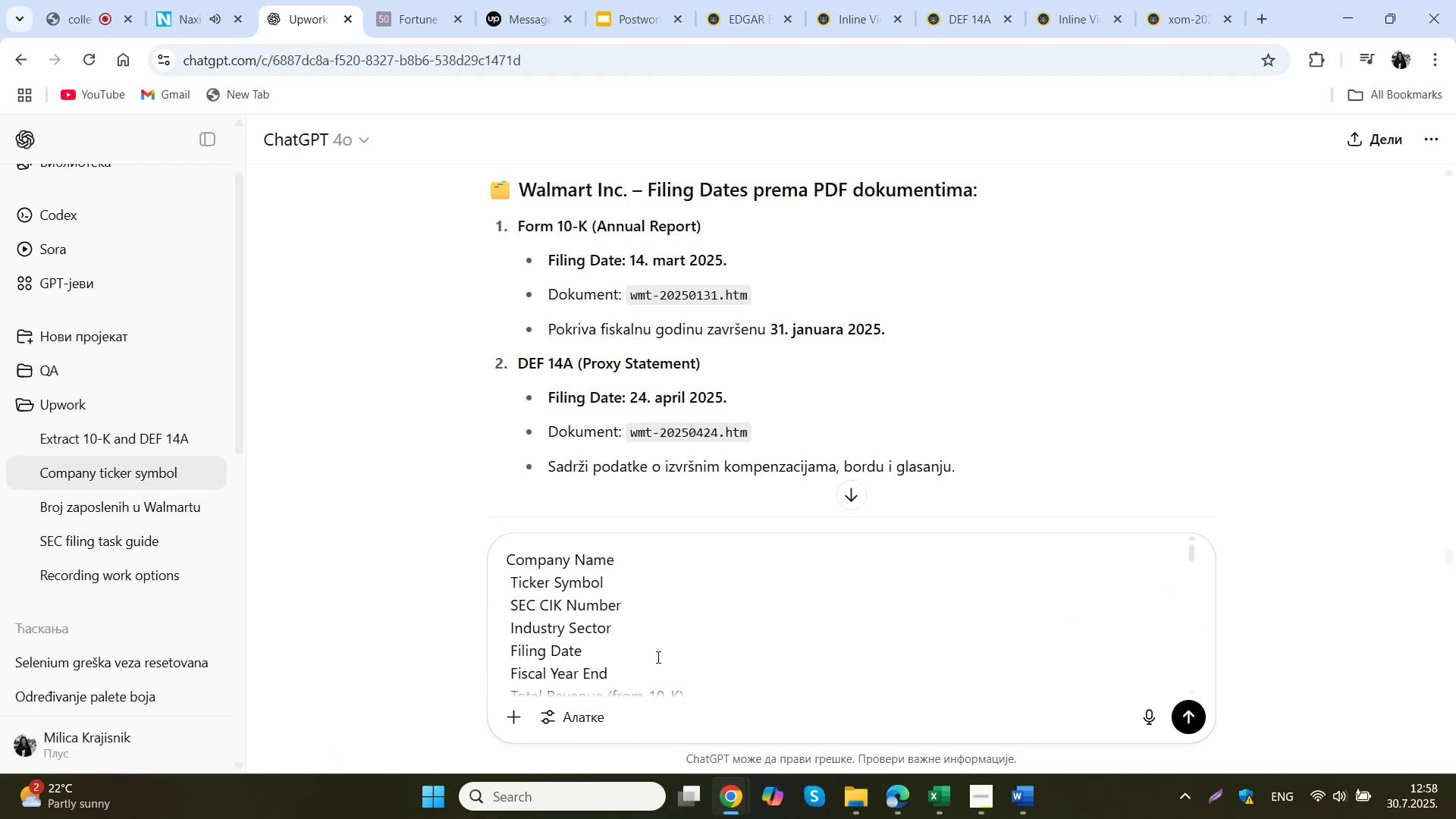 
scroll: coordinate [710, 629], scroll_direction: down, amount: 16.0
 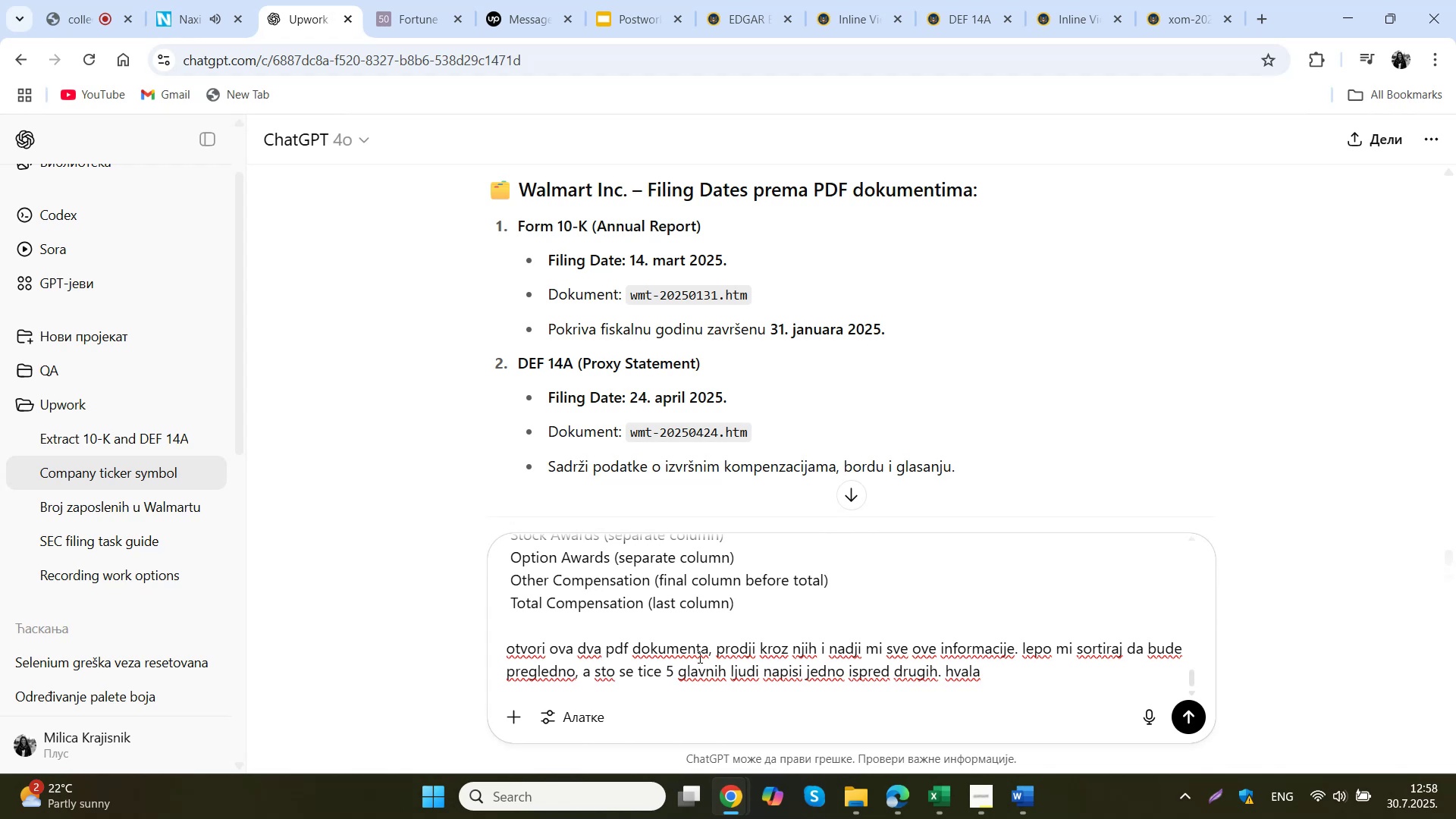 
wait(6.56)
 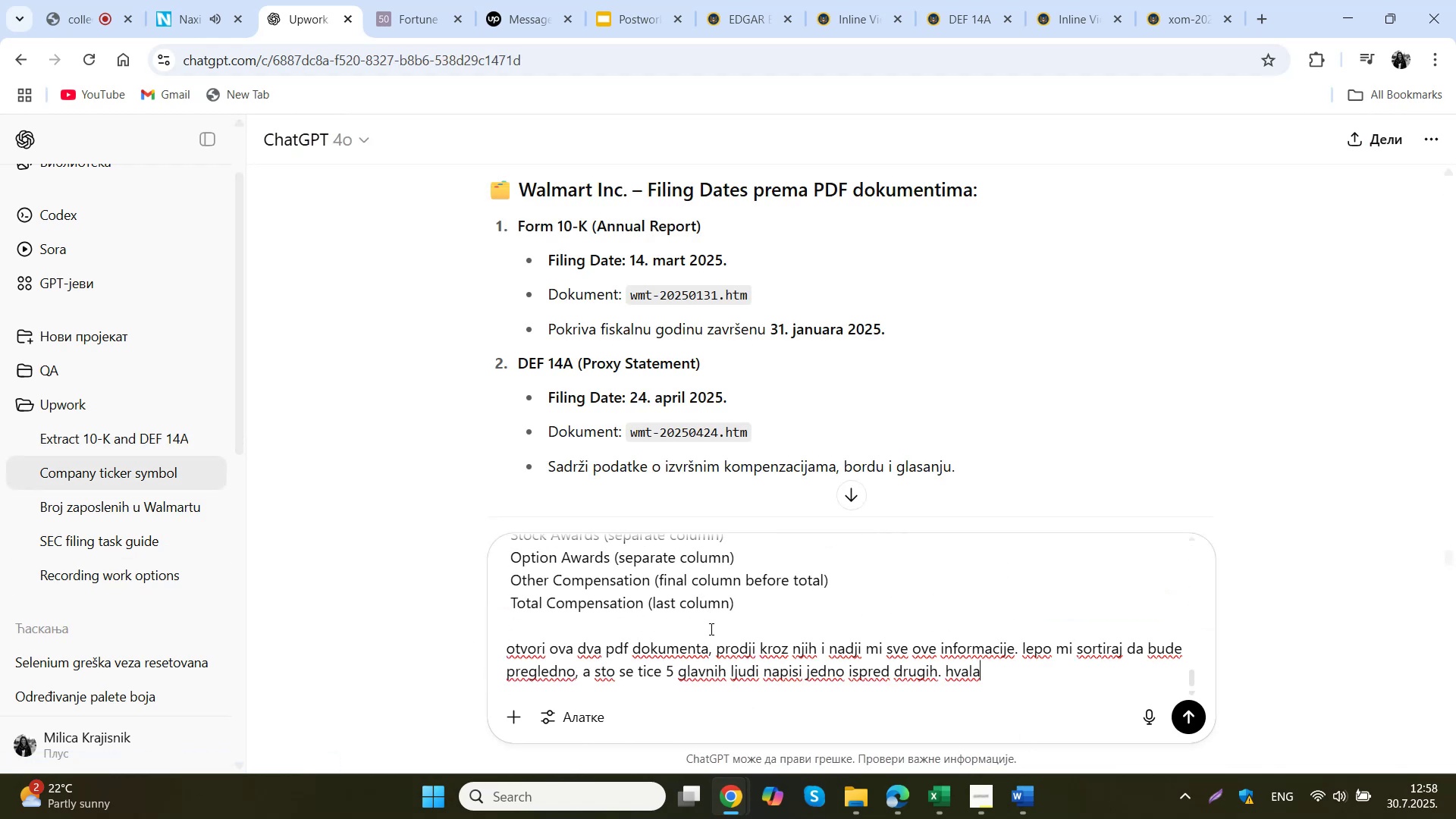 
left_click([940, 673])
 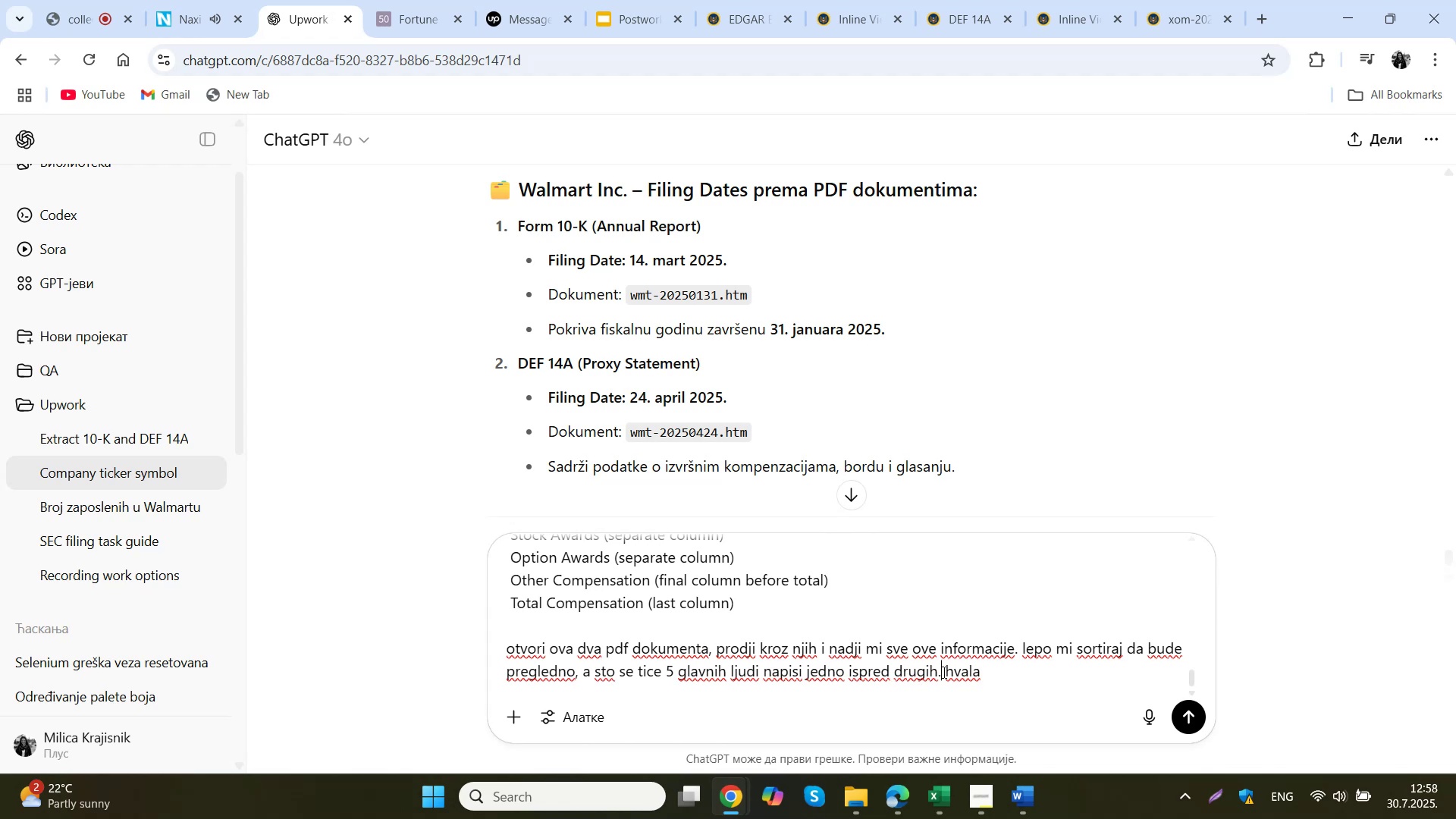 
type( poa)
key(Backspace)
key(Backspace)
type(oslednje validne podatke izvuci.)
 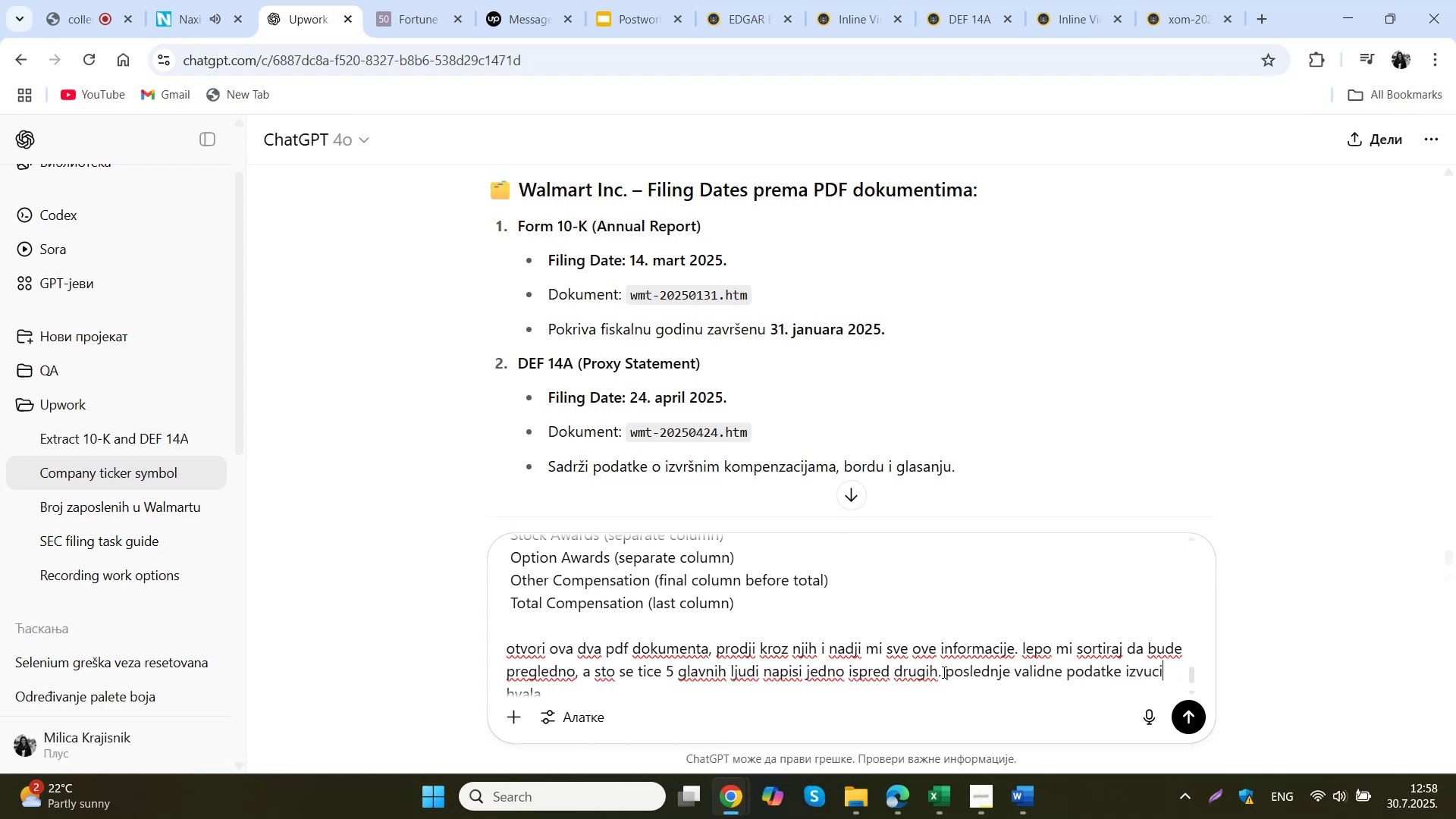 
key(Enter)
 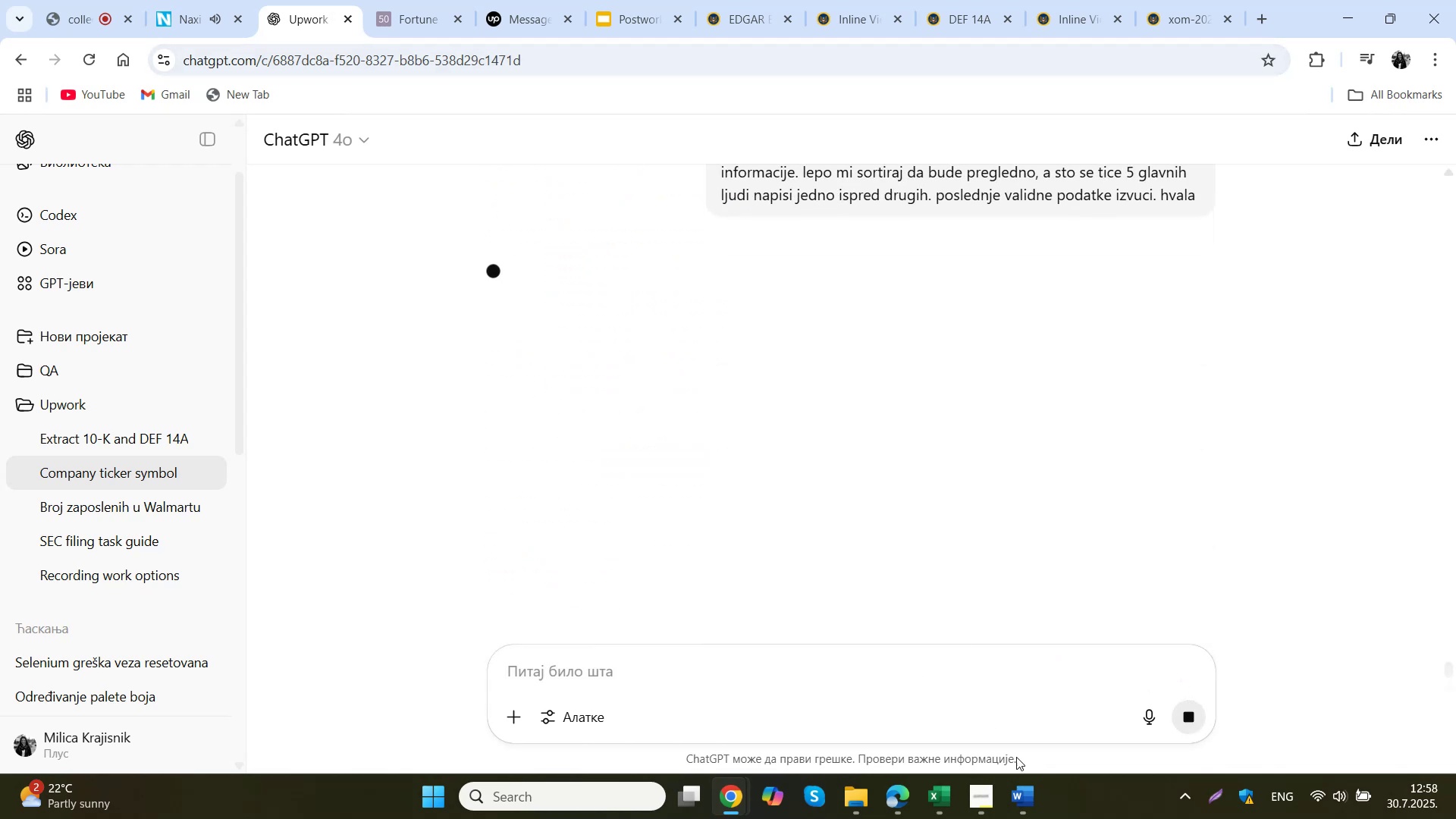 
left_click([909, 694])
 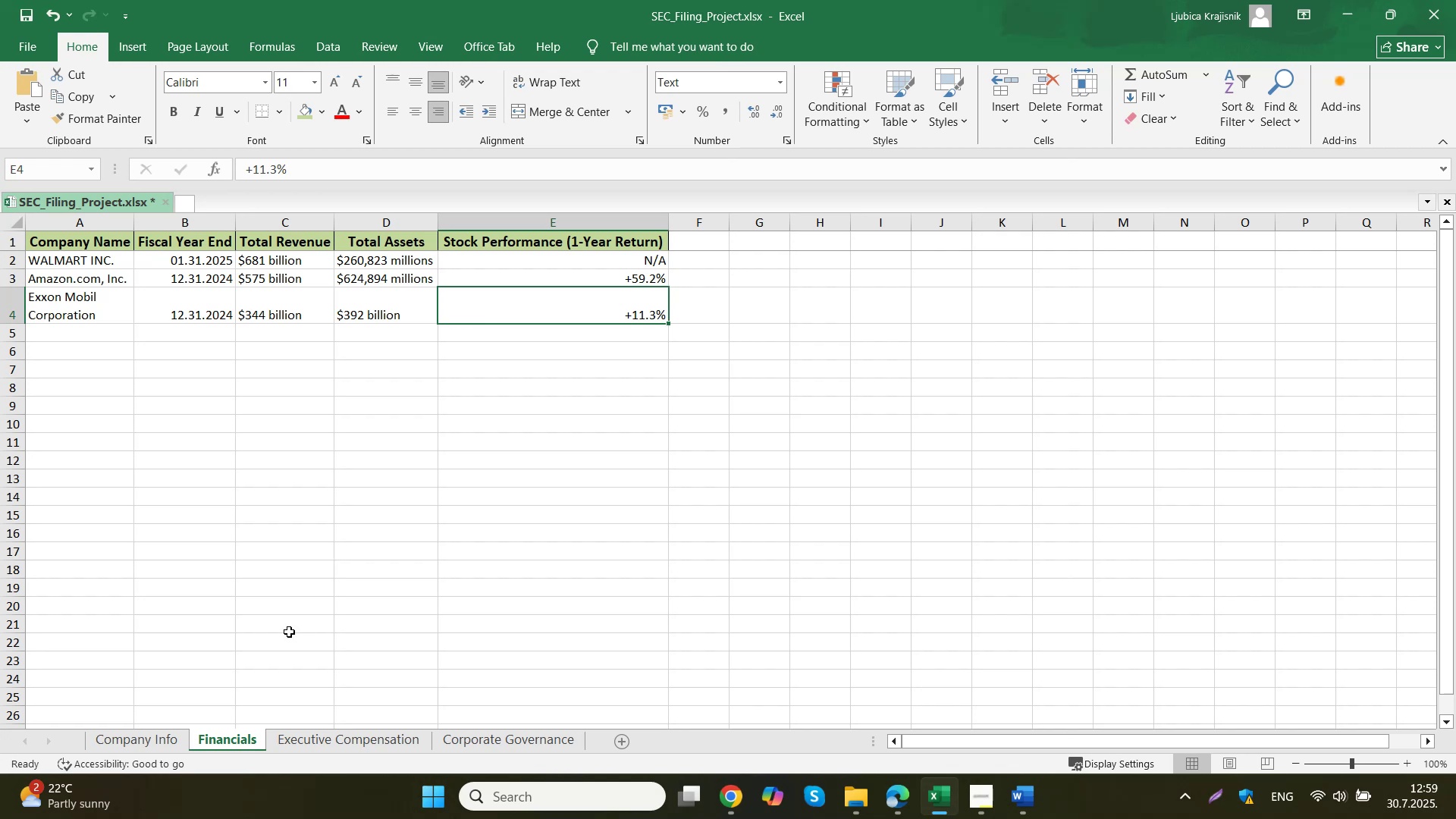 
left_click([303, 748])
 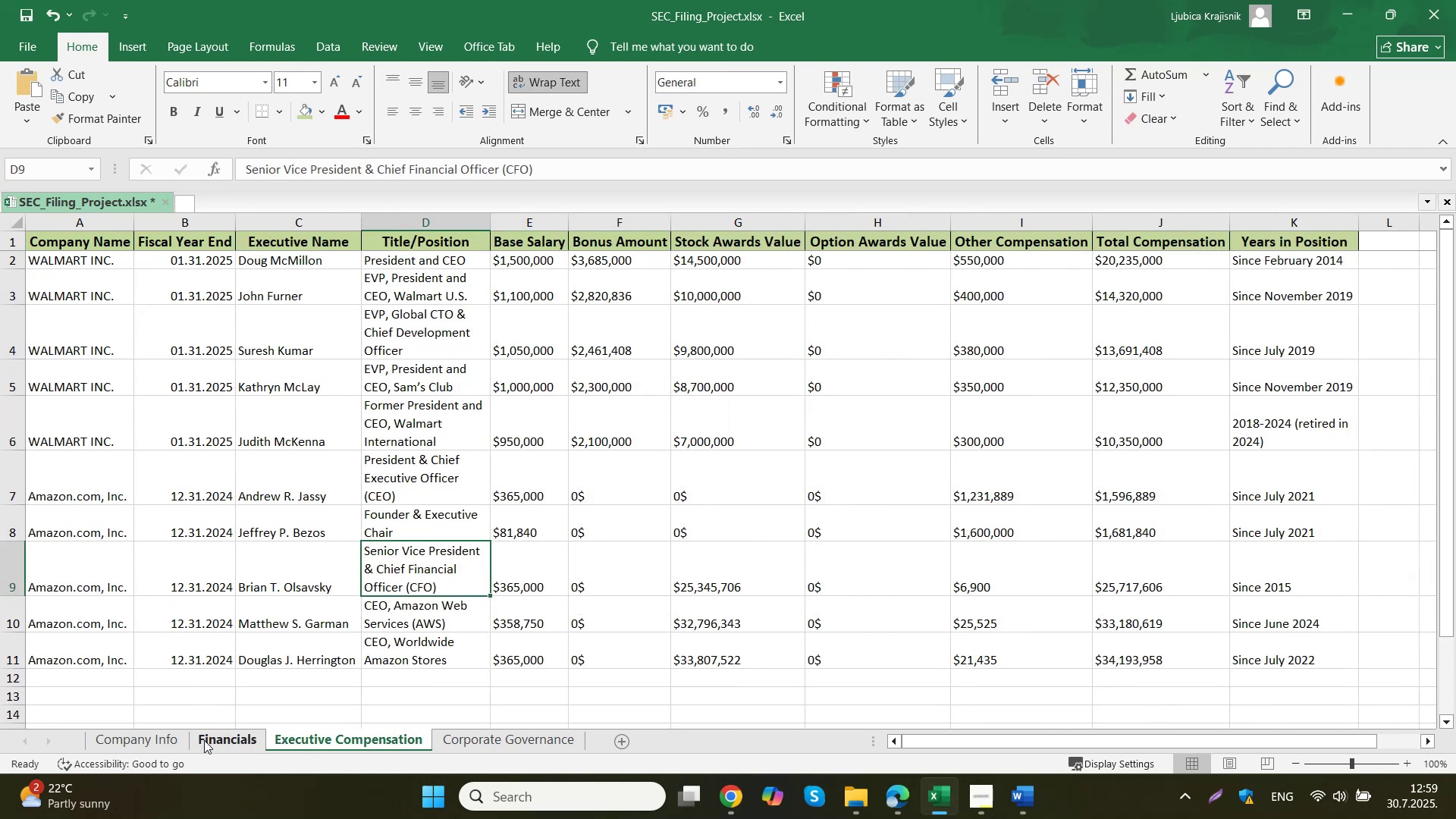 
left_click_drag(start_coordinate=[91, 300], to_coordinate=[143, 306])
 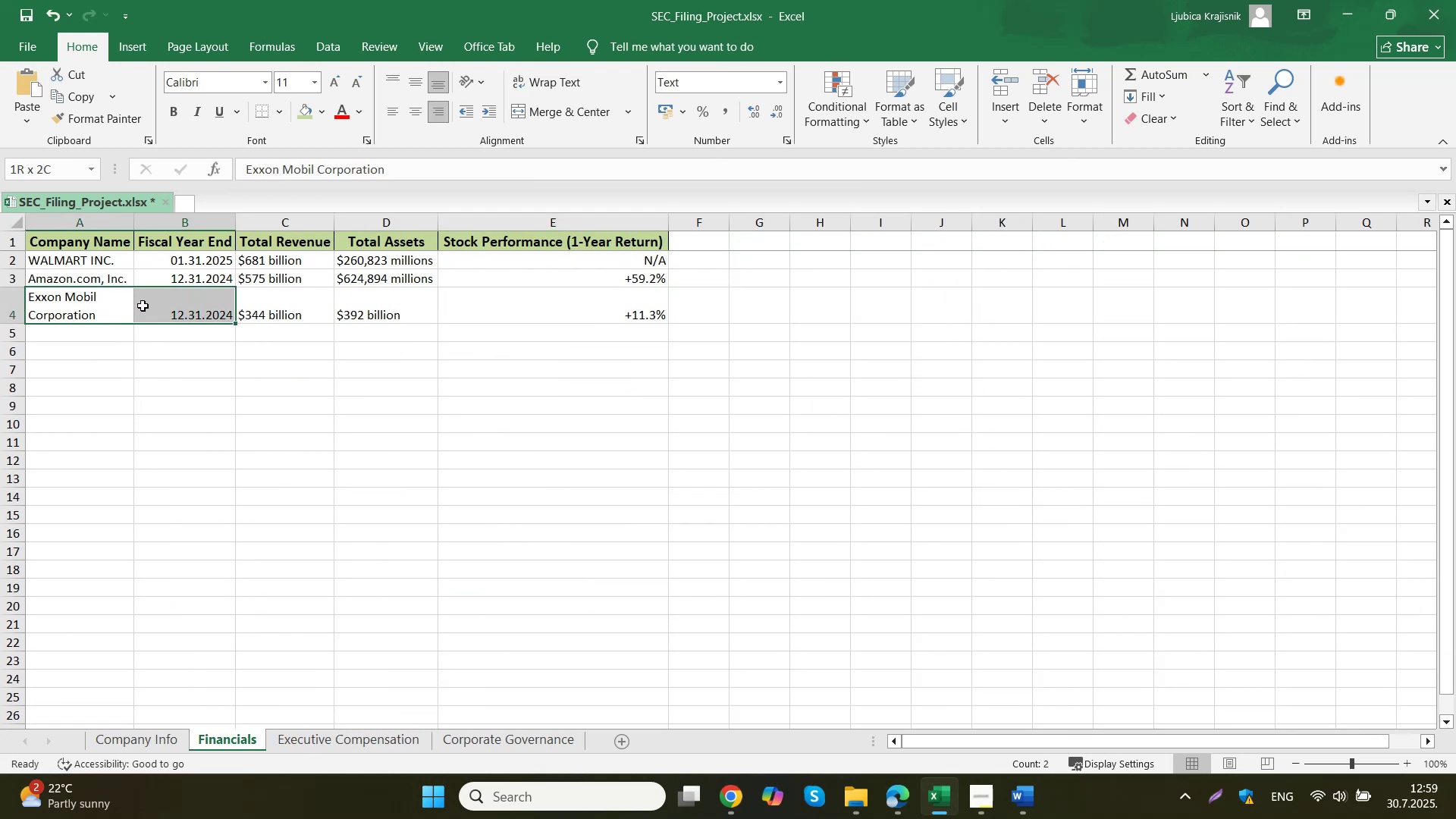 
key(Control+C)
 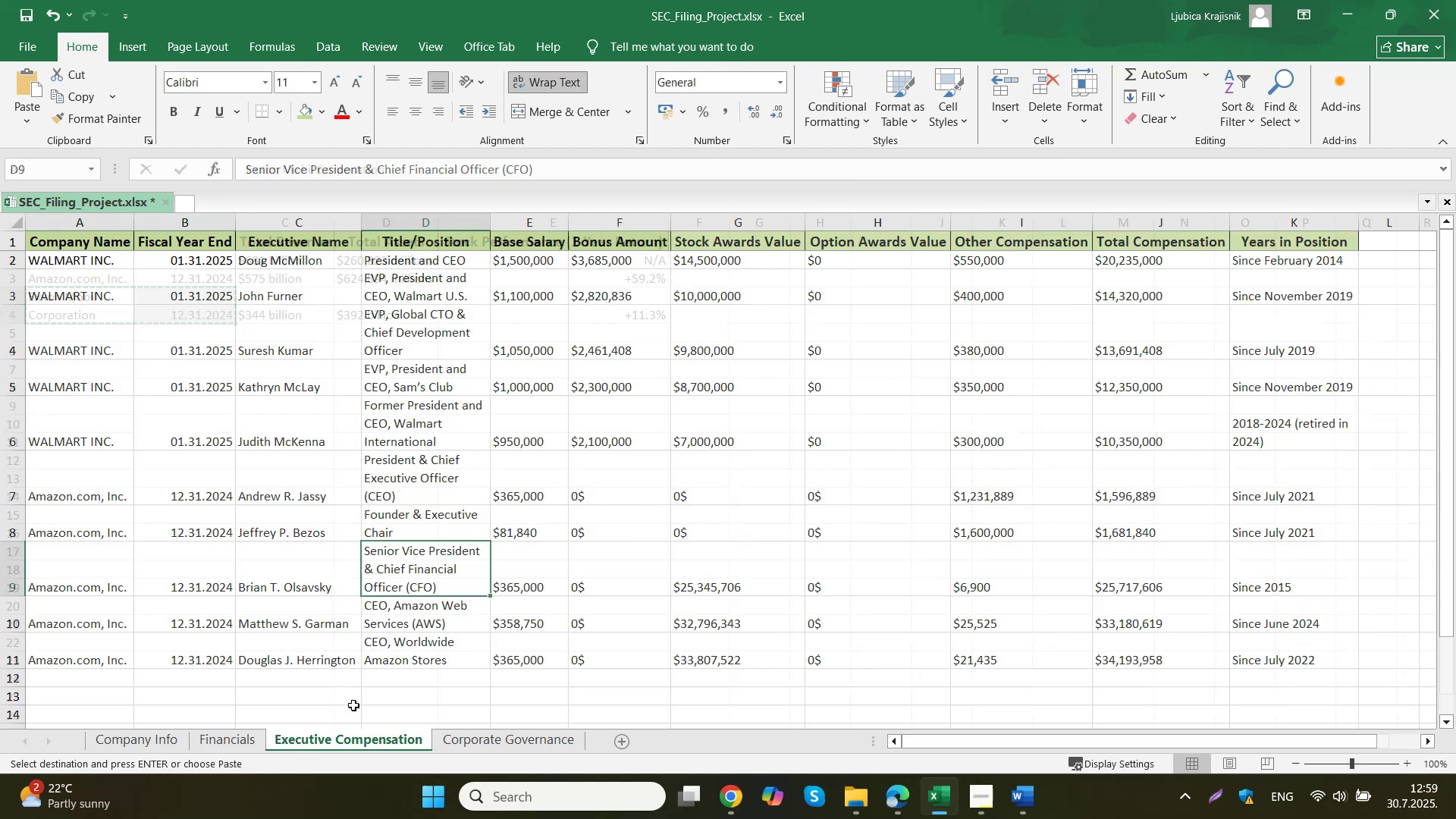 
scroll: coordinate [189, 422], scroll_direction: down, amount: 3.0
 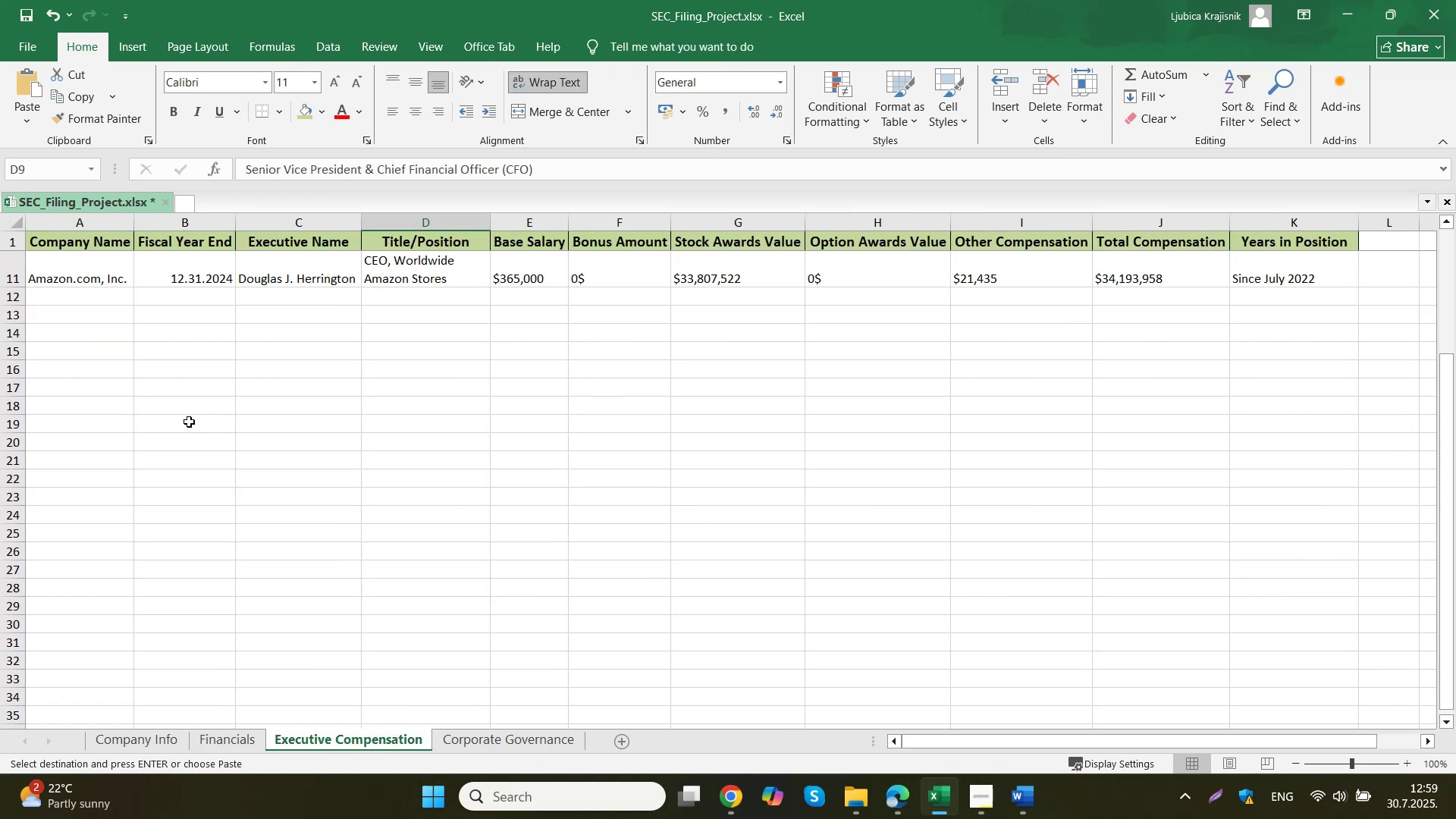 
scroll: coordinate [158, 384], scroll_direction: up, amount: 1.0
 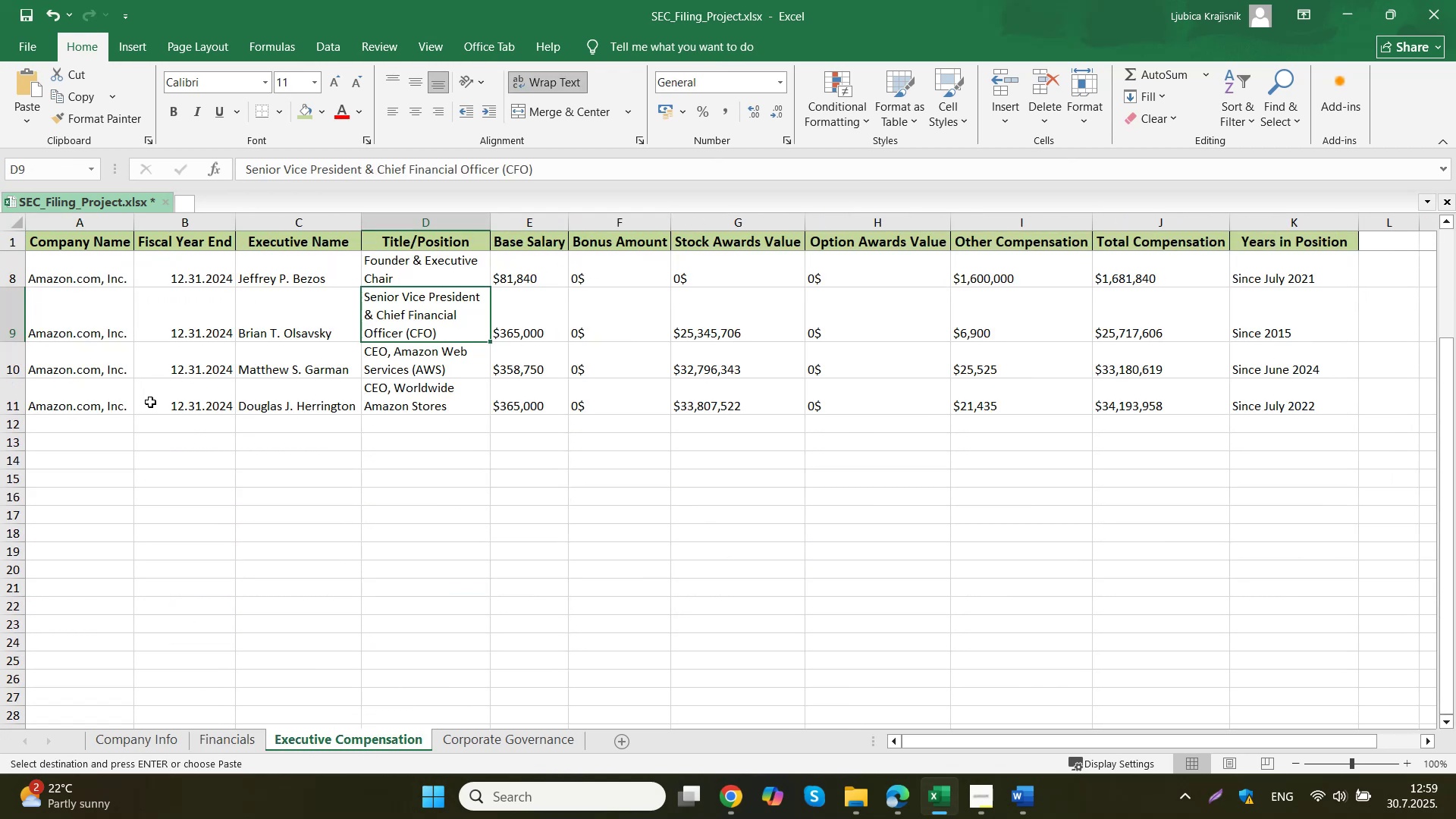 
left_click_drag(start_coordinate=[93, 425], to_coordinate=[144, 500])
 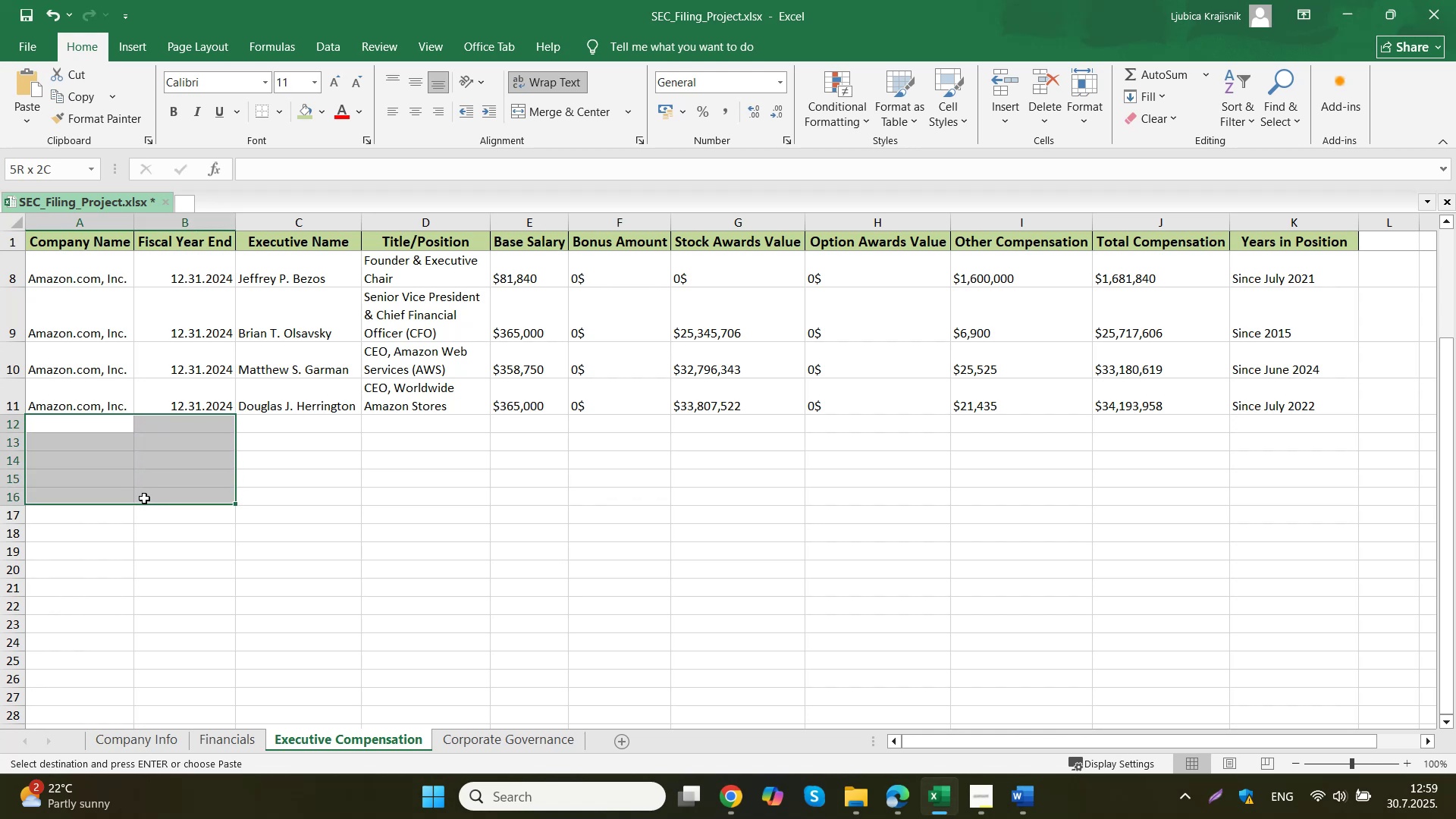 
key(Control+V)
 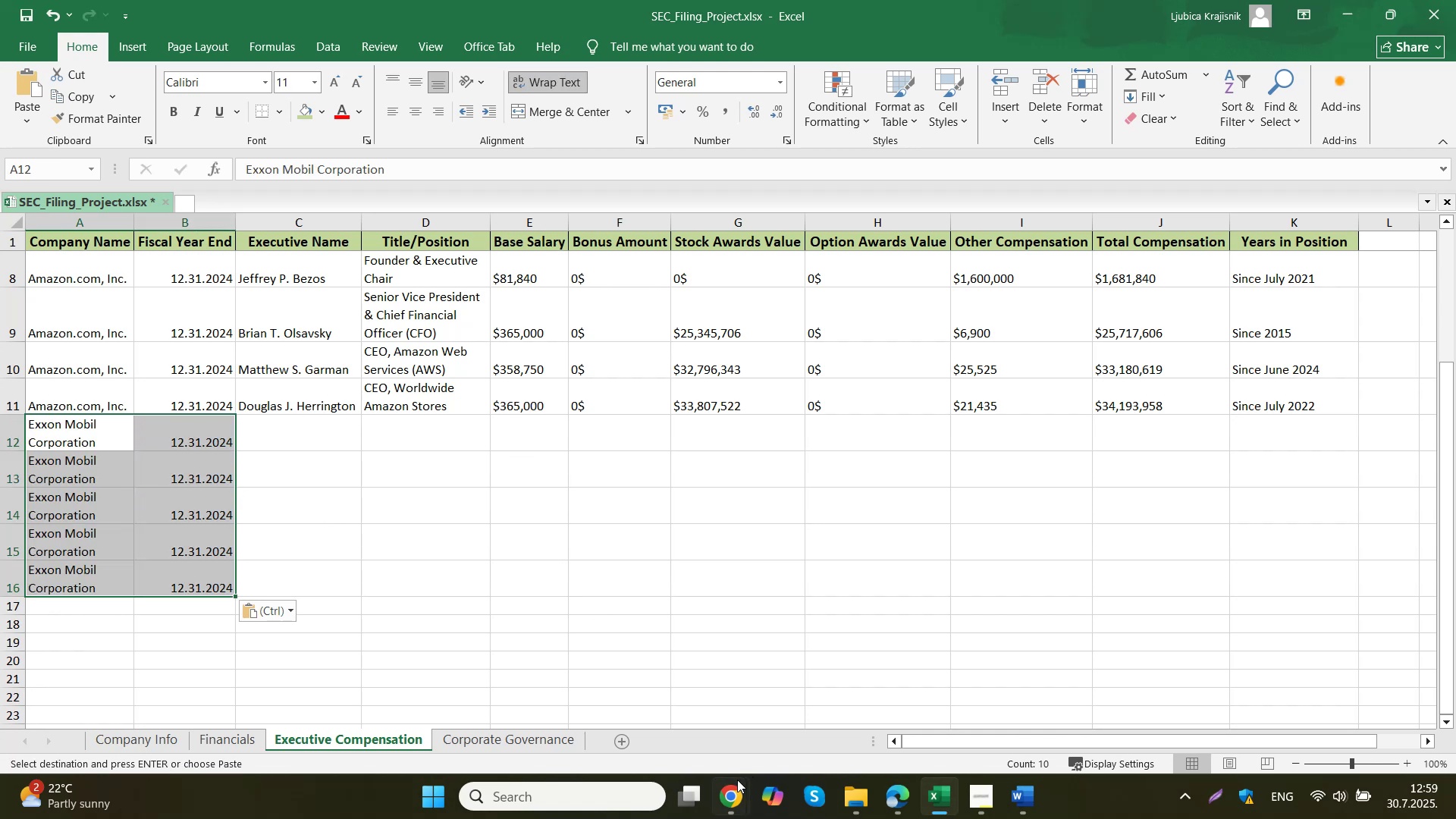 
left_click([681, 720])
 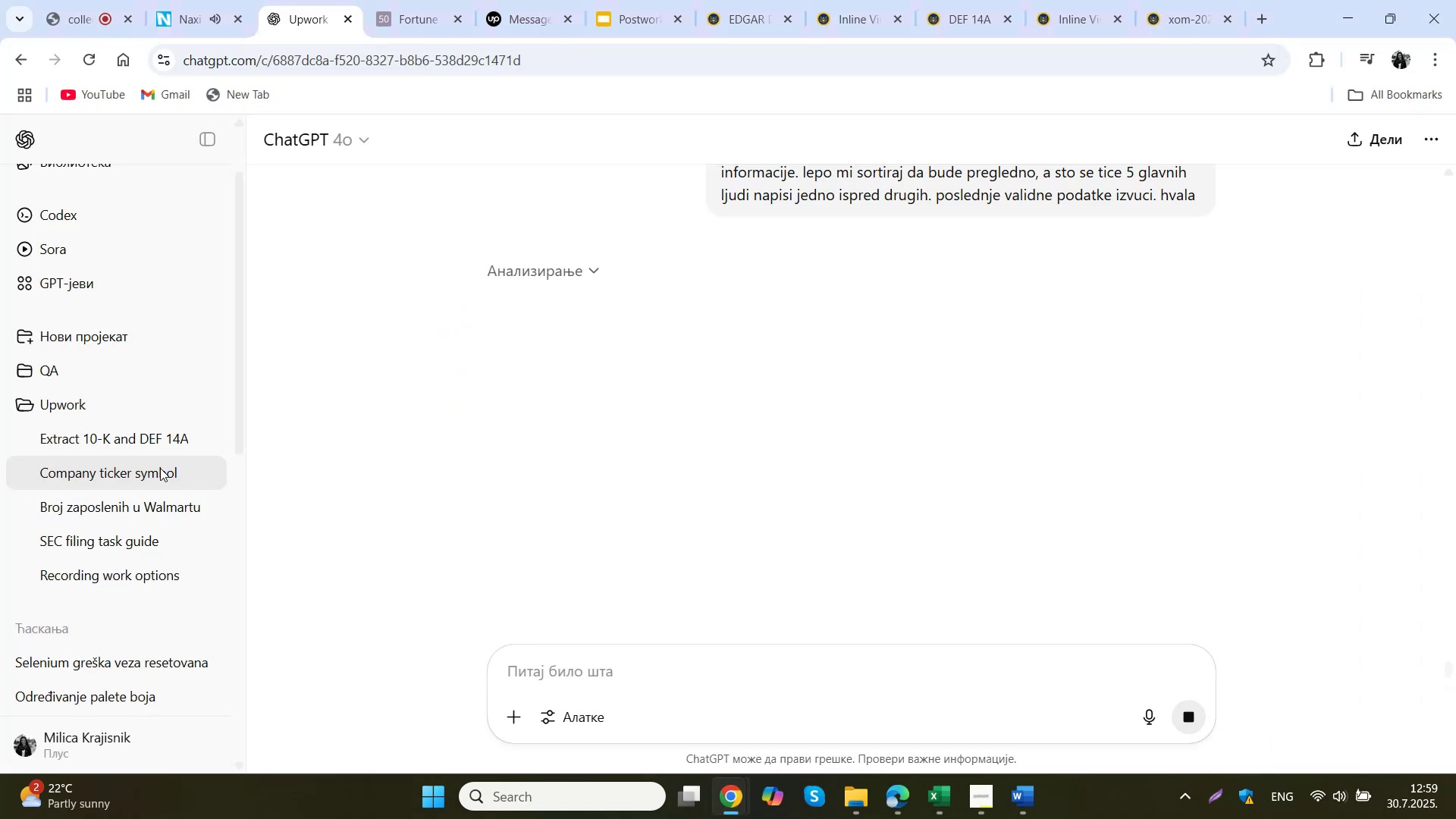 
scroll: coordinate [753, 357], scroll_direction: up, amount: 5.0
 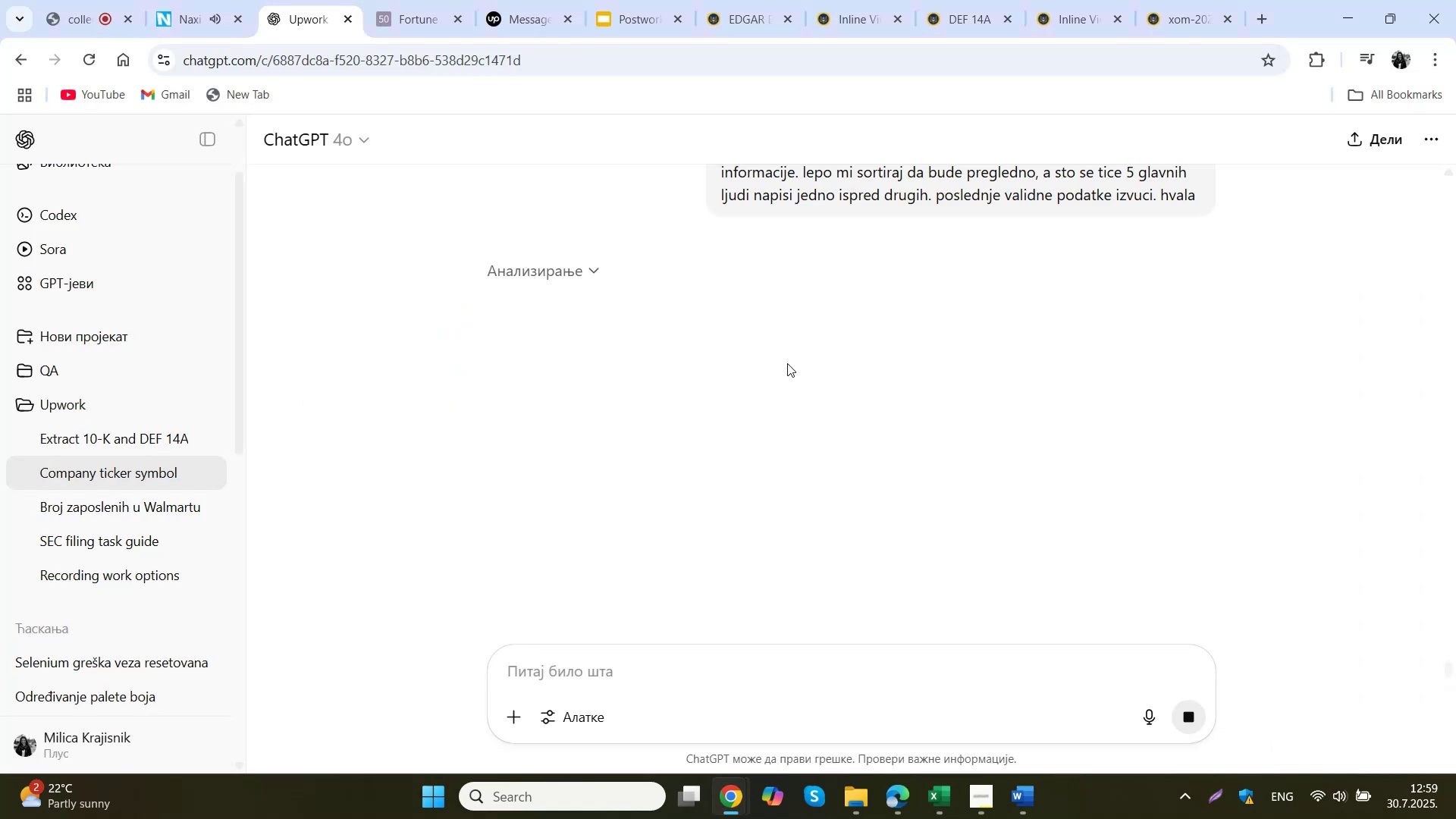 
scroll: coordinate [1141, 538], scroll_direction: down, amount: 2.0
 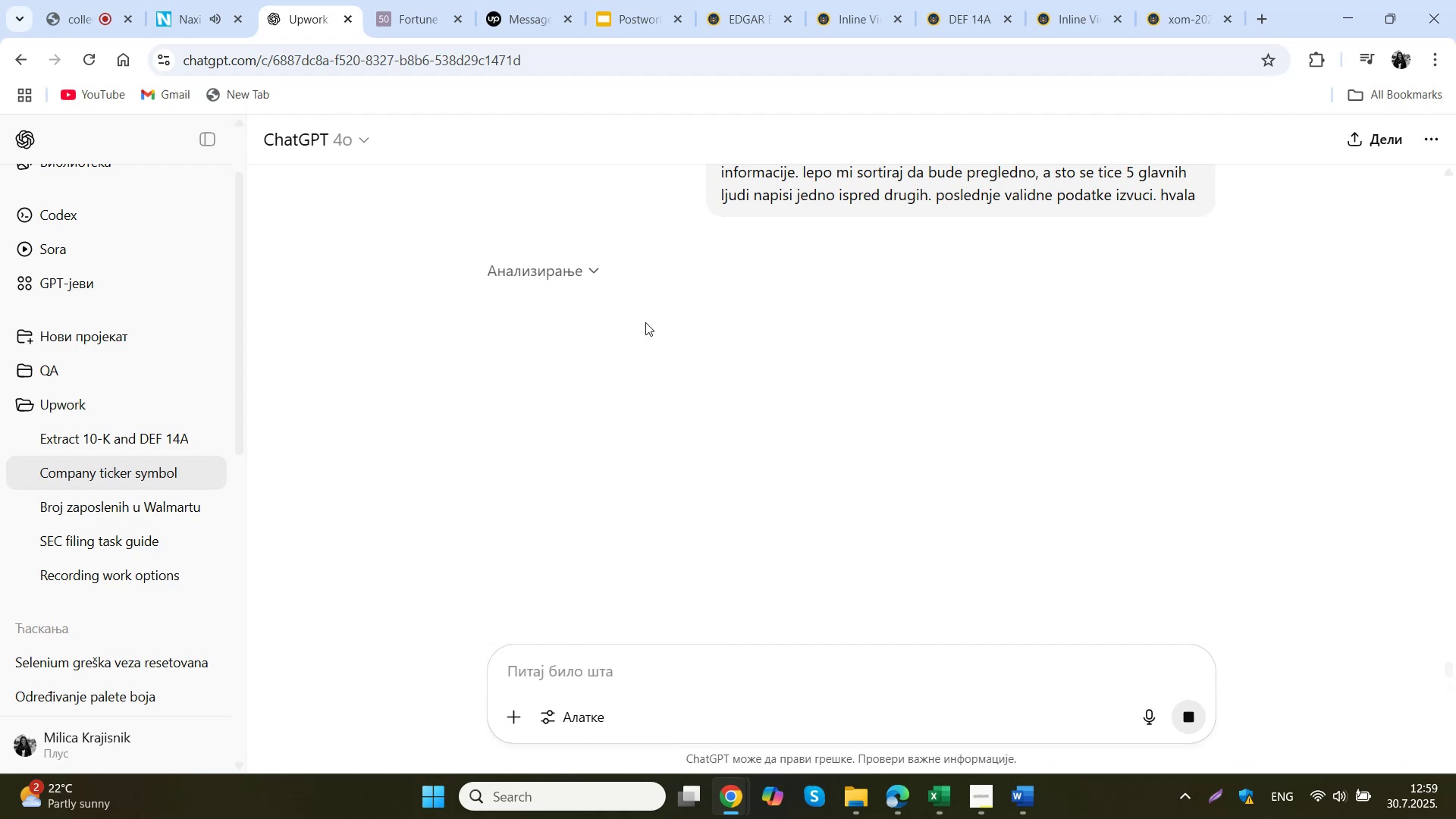 
left_click([121, 444])
 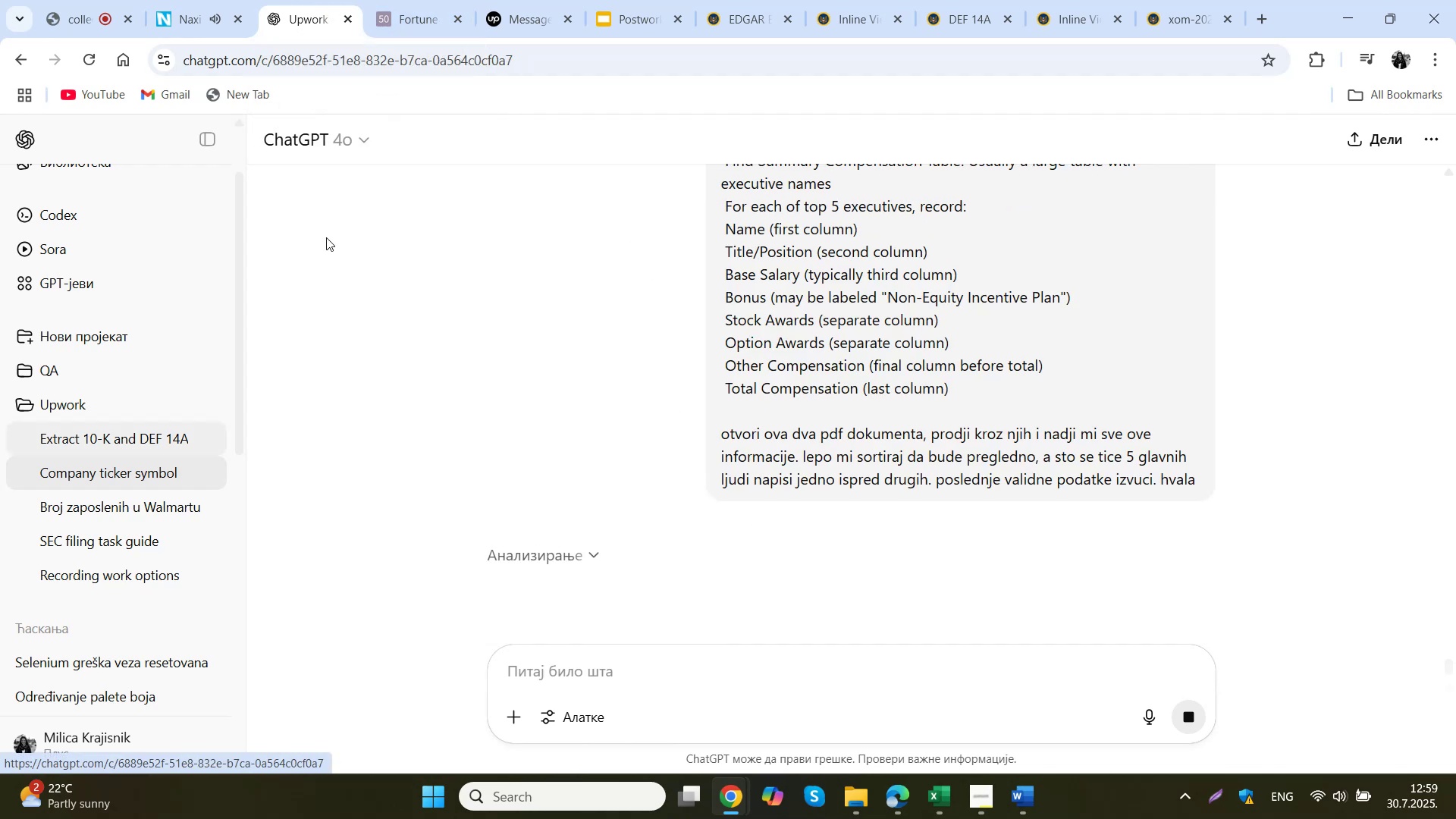 
left_click([148, 475])
 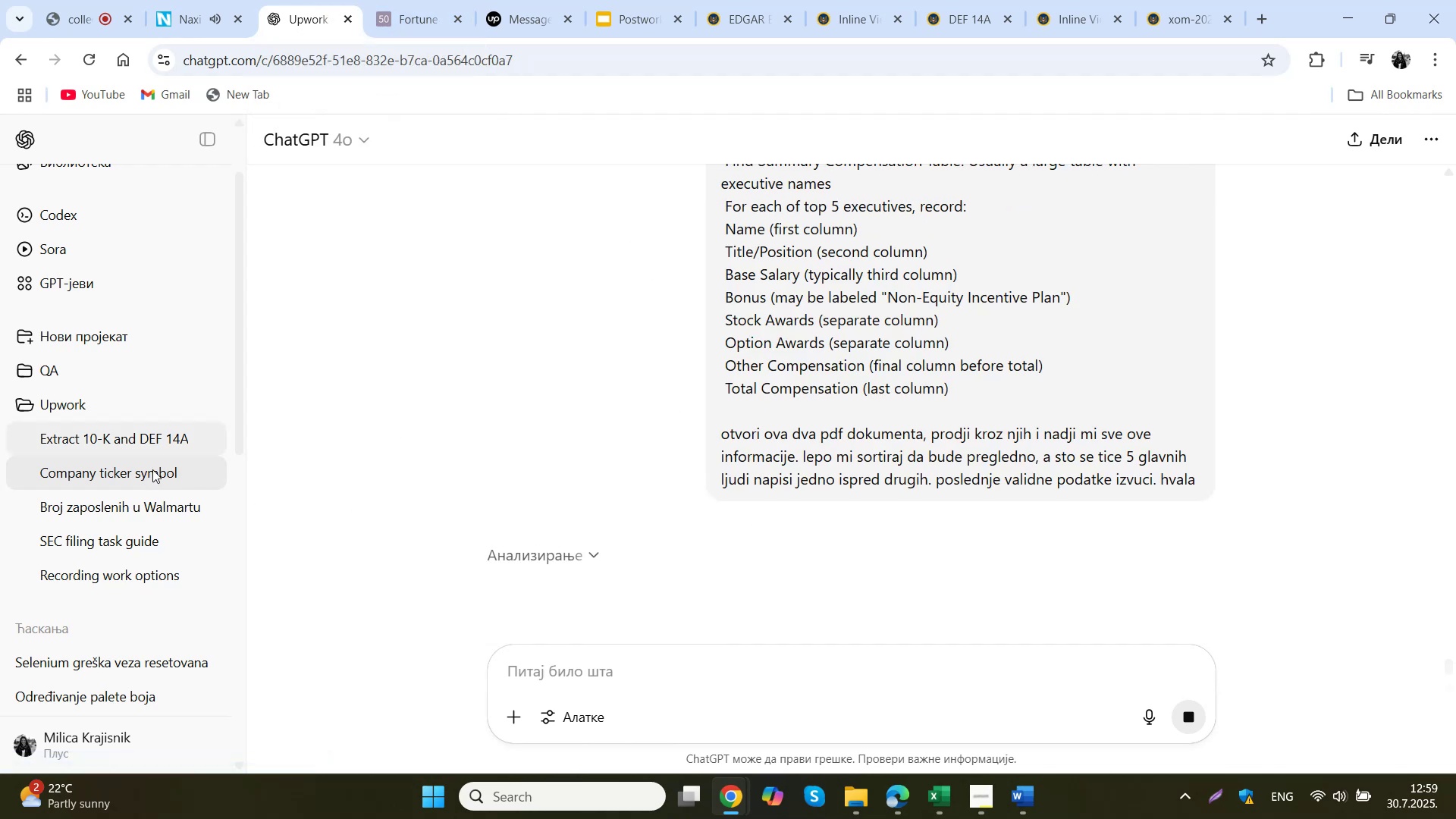 
scroll: coordinate [617, 389], scroll_direction: down, amount: 7.0
 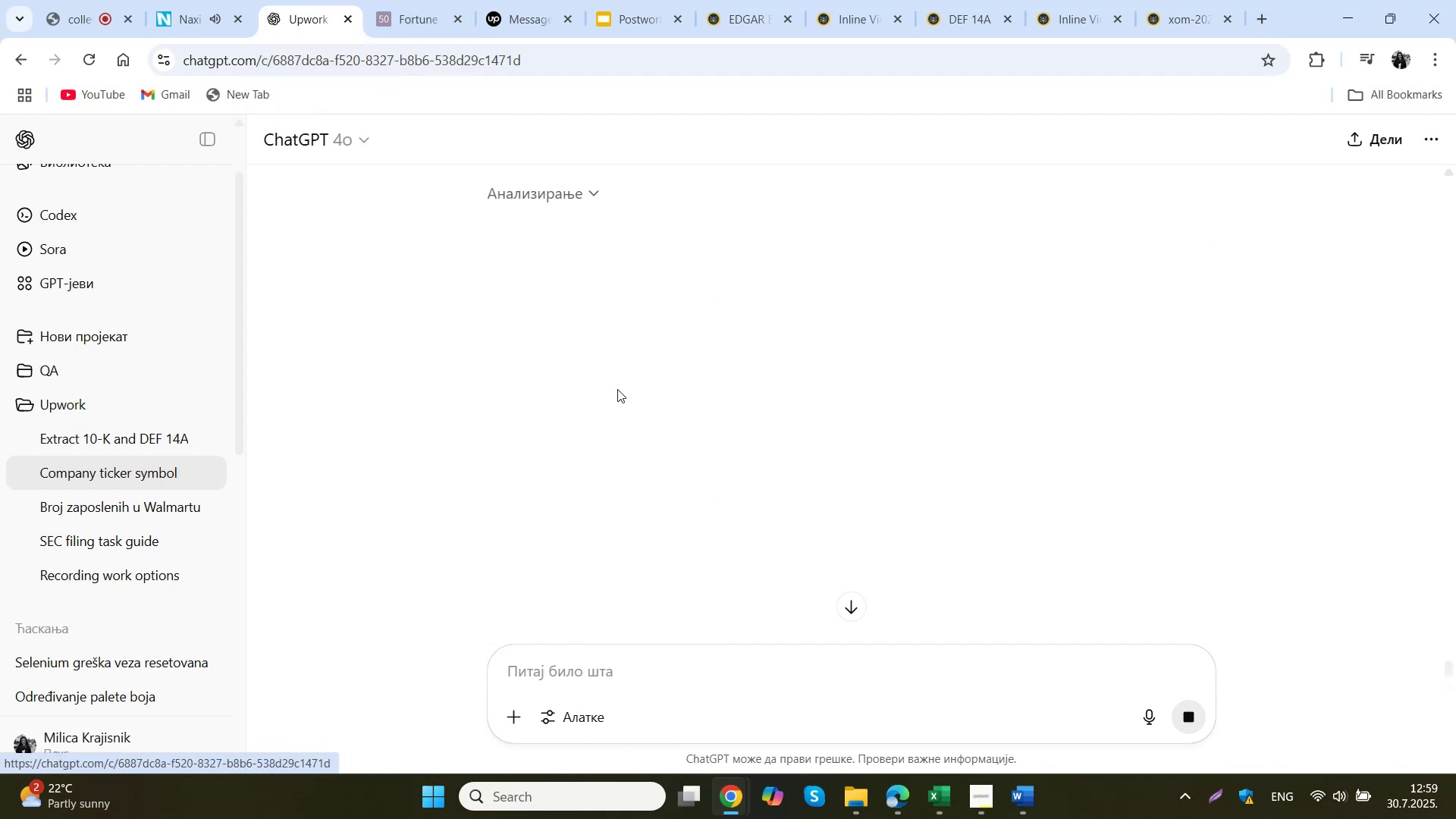 
scroll: coordinate [617, 387], scroll_direction: up, amount: 6.0
 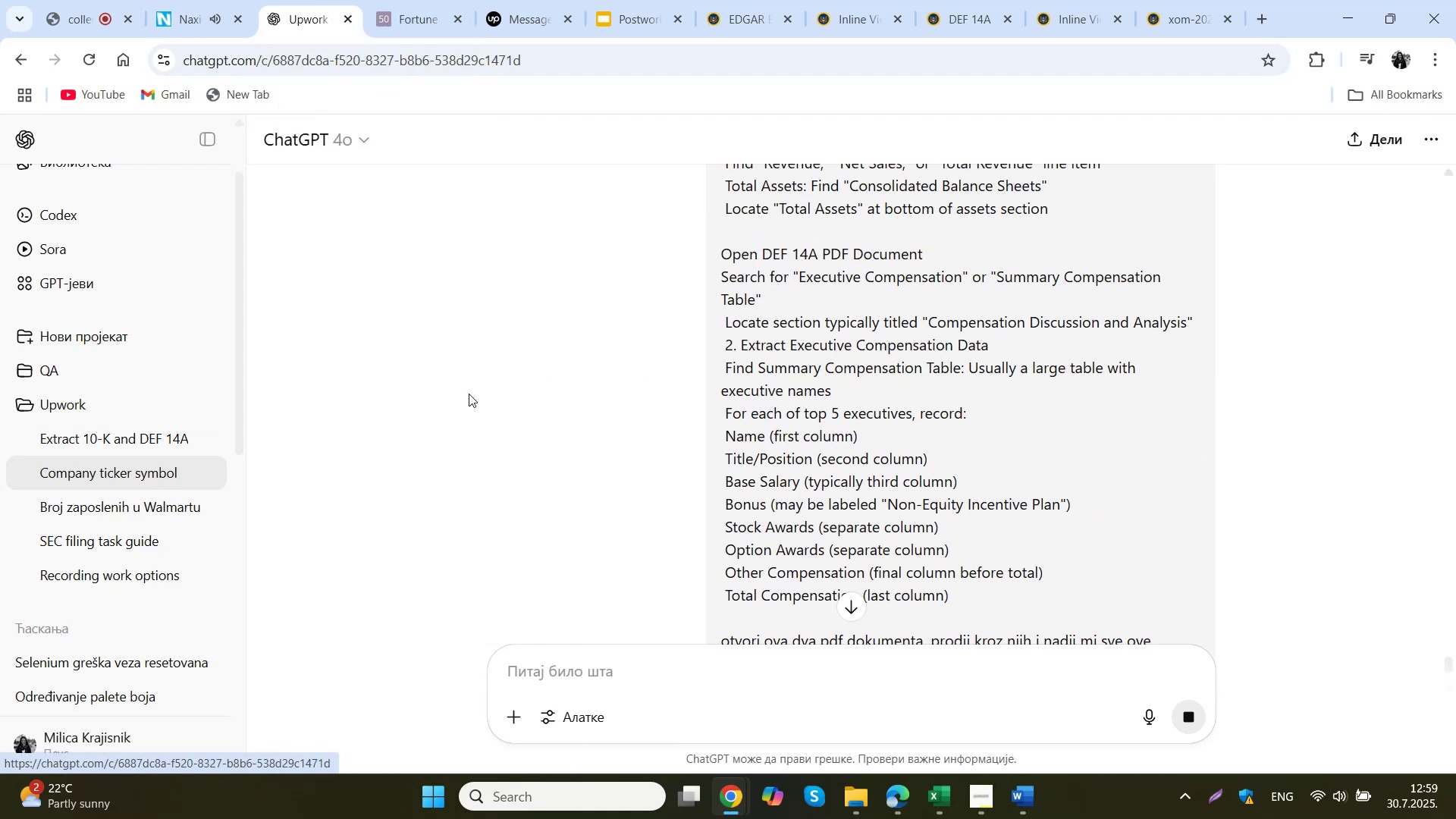 
left_click([143, 447])
 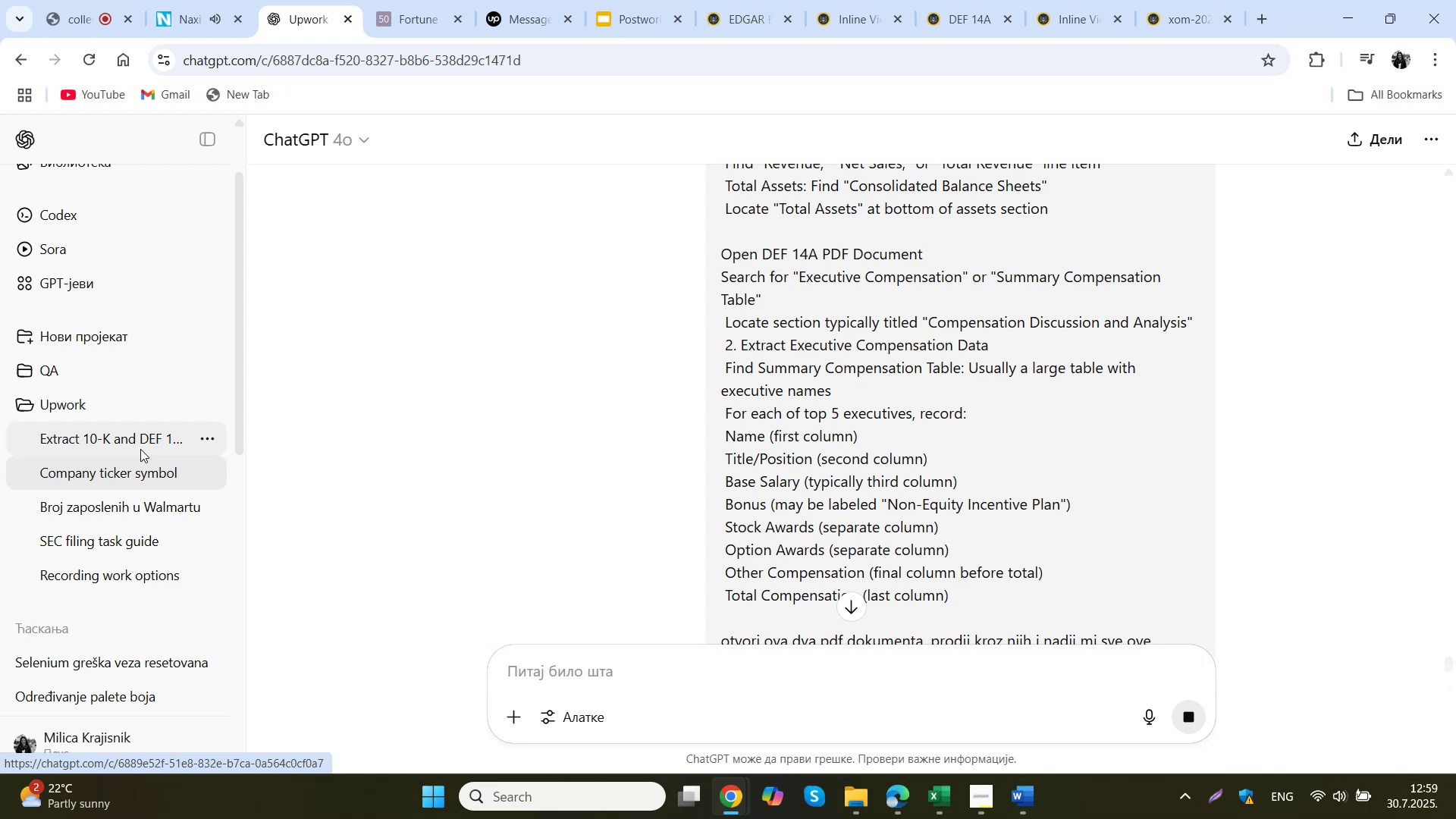 
scroll: coordinate [799, 433], scroll_direction: down, amount: 7.0
 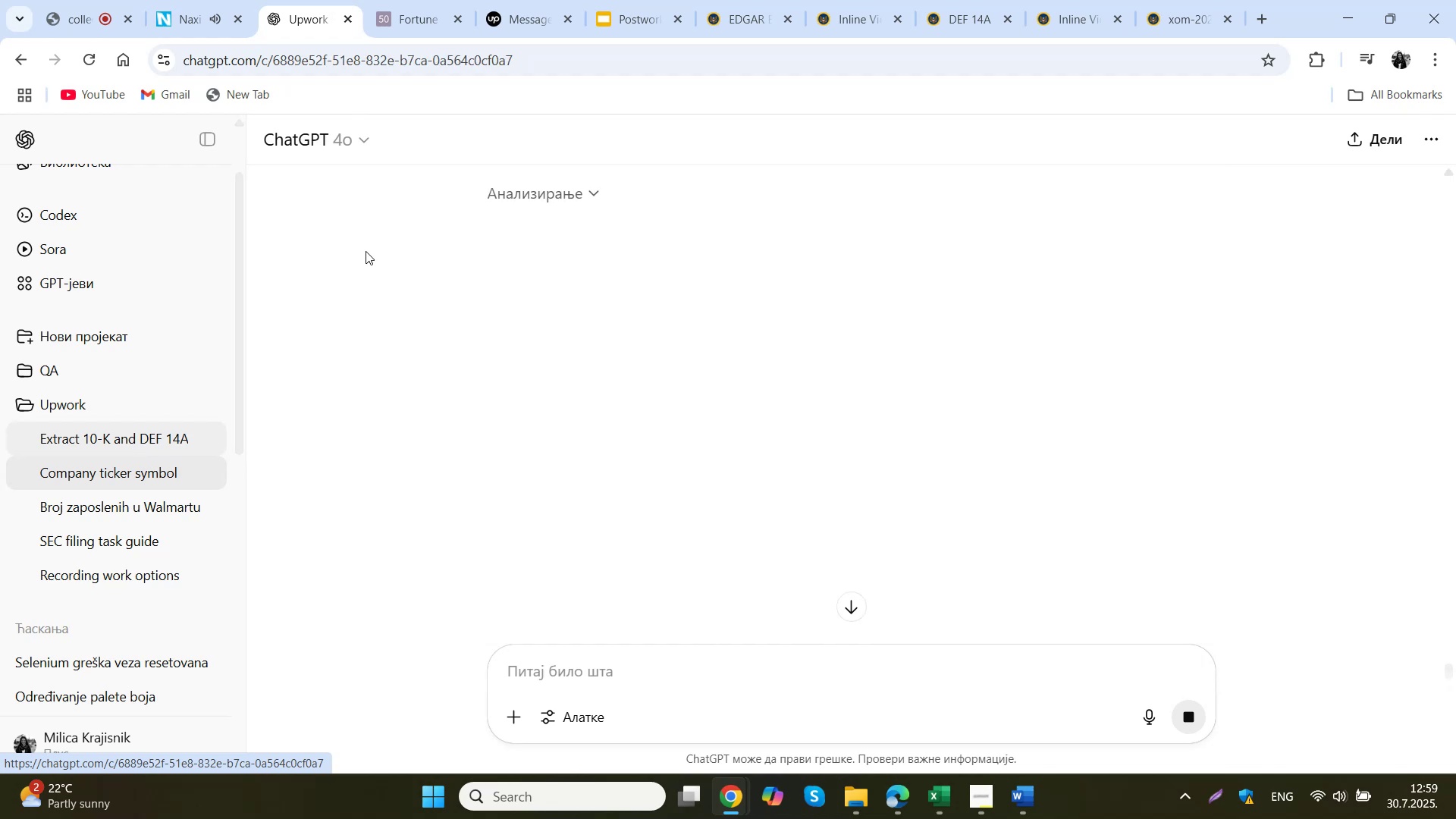 
scroll: coordinate [478, 284], scroll_direction: up, amount: 2.0
 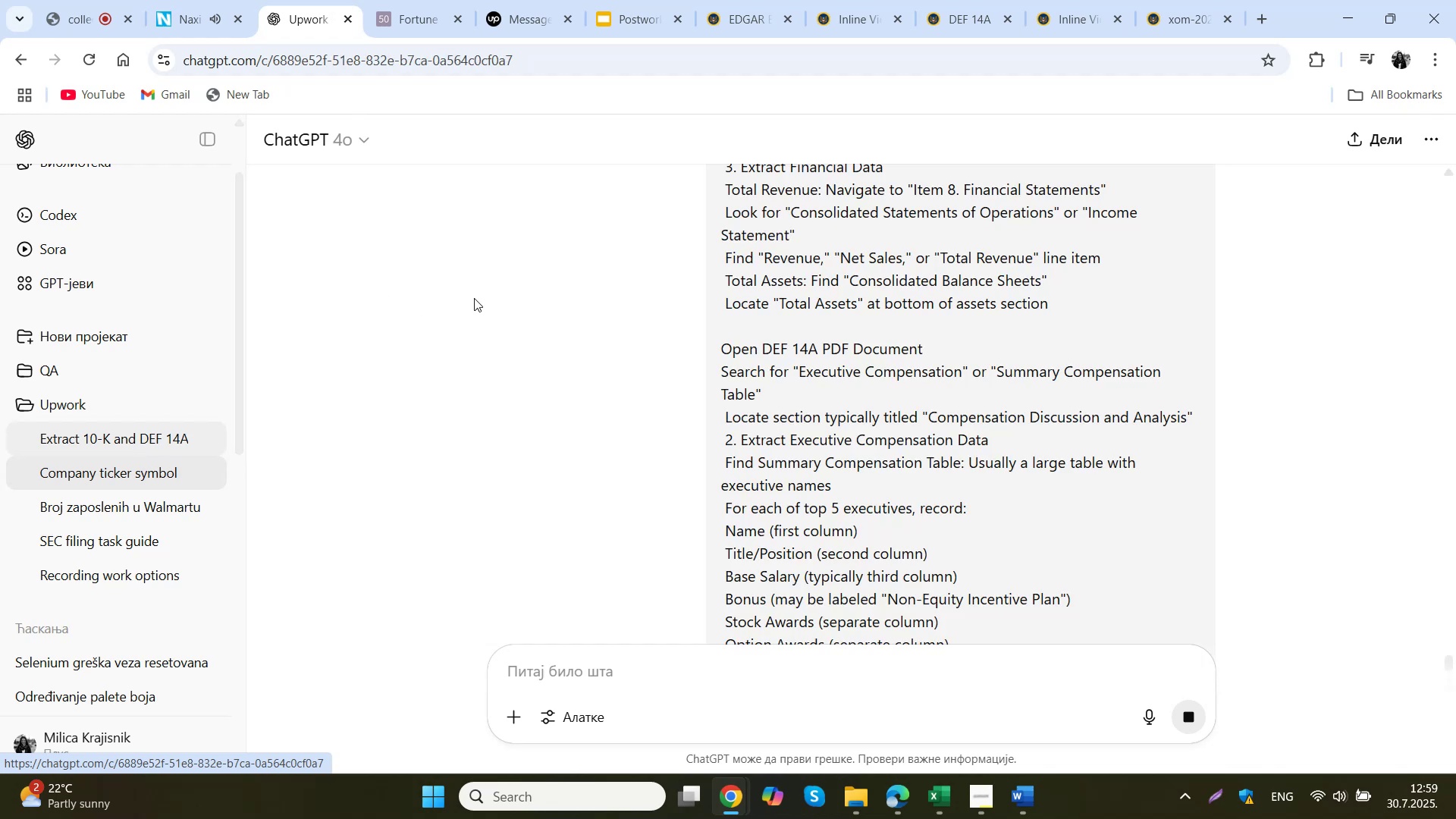 
scroll: coordinate [462, 318], scroll_direction: down, amount: 6.0
 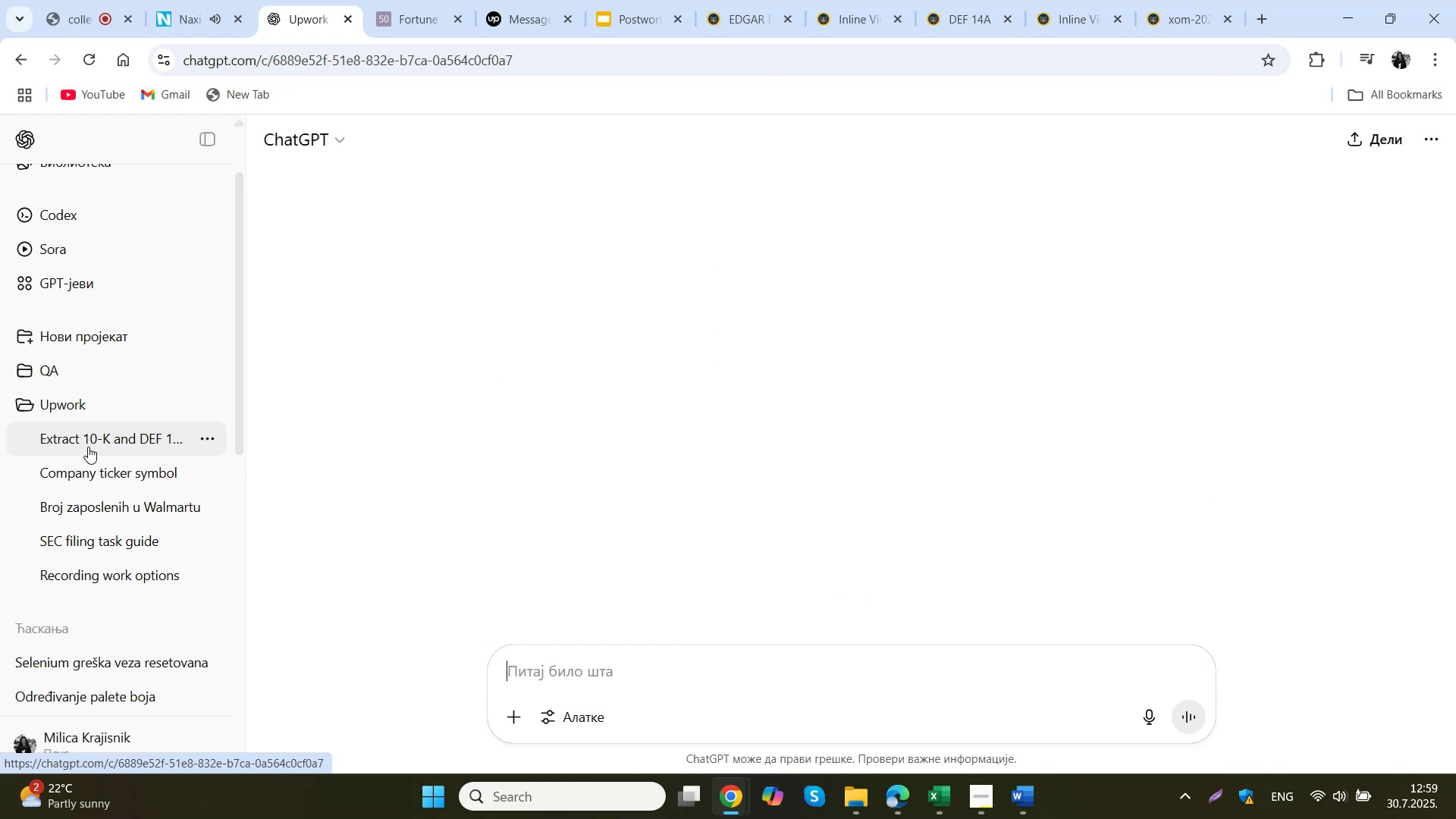 
scroll: coordinate [738, 411], scroll_direction: up, amount: 9.0
 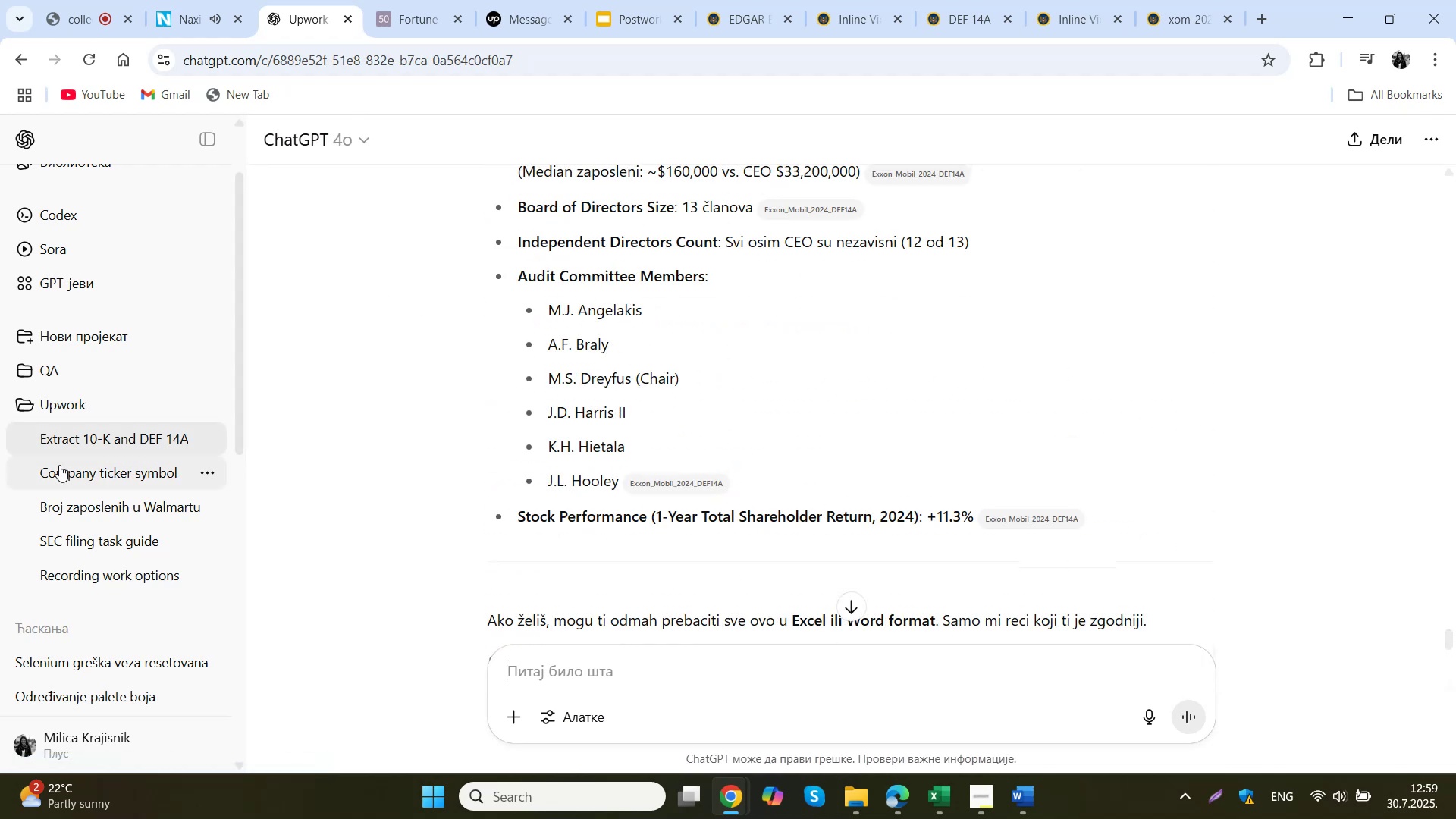 
left_click([81, 466])
 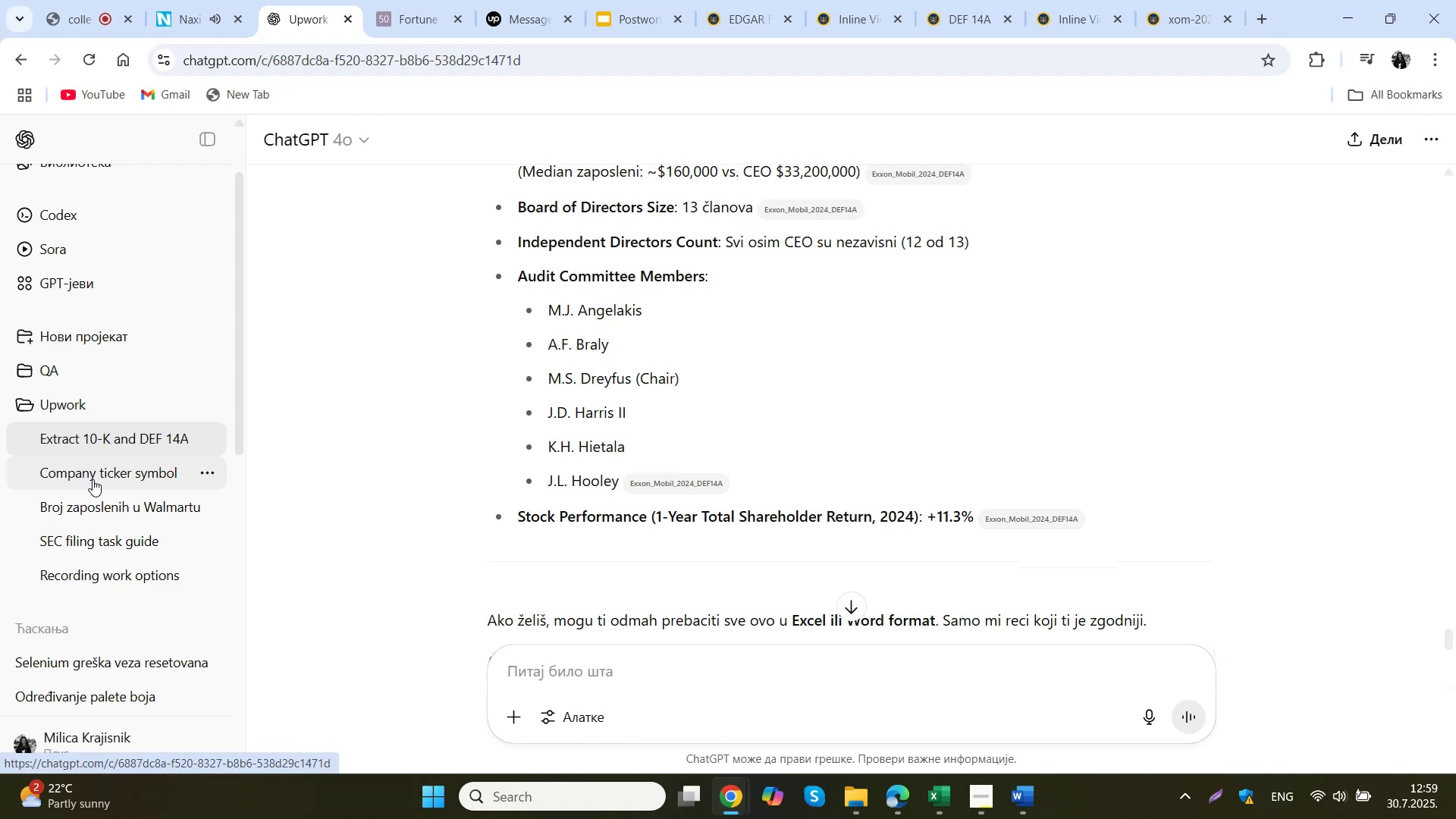 
scroll: coordinate [697, 421], scroll_direction: down, amount: 20.0
 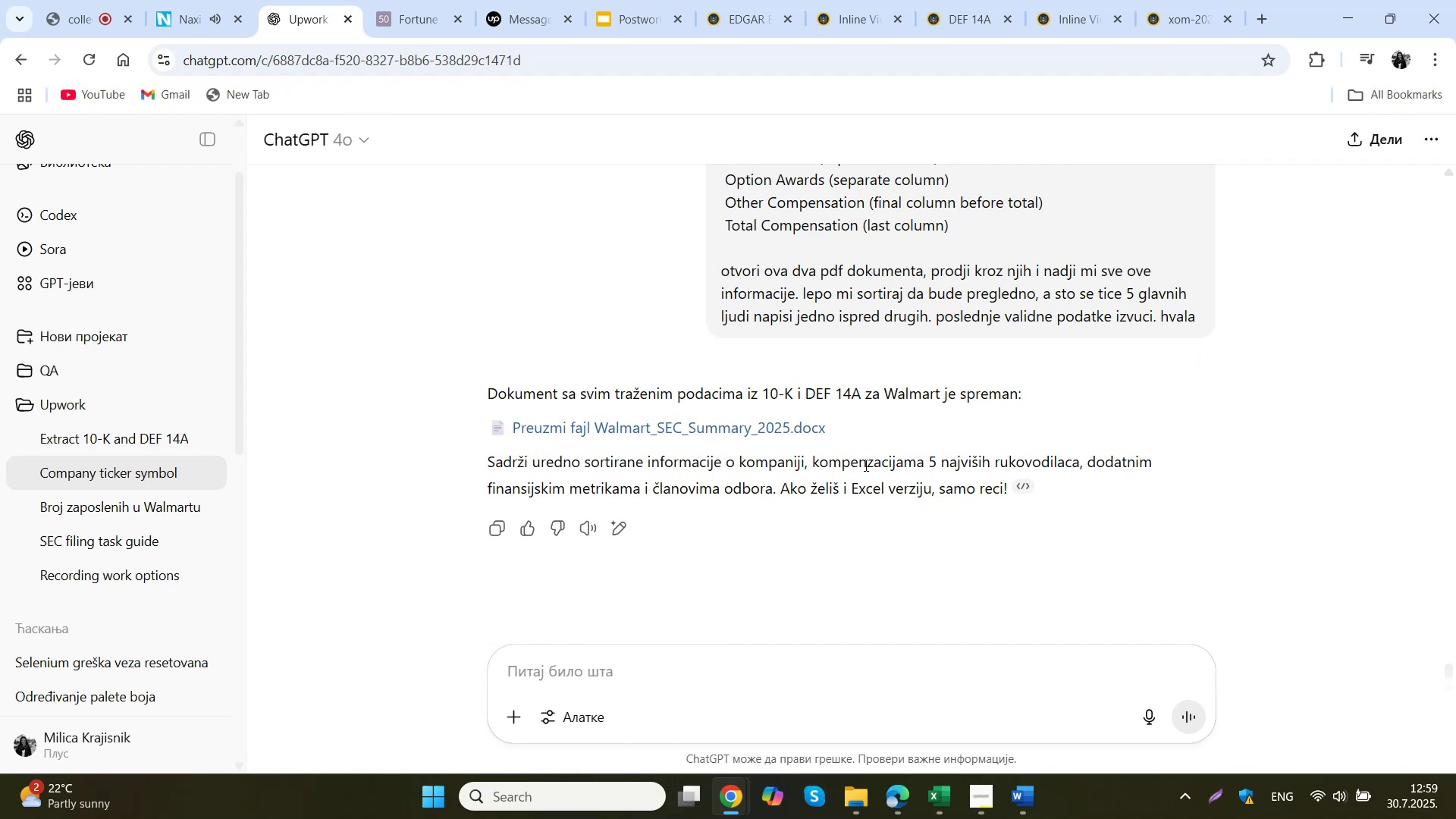 
scroll: coordinate [864, 465], scroll_direction: up, amount: 1.0
 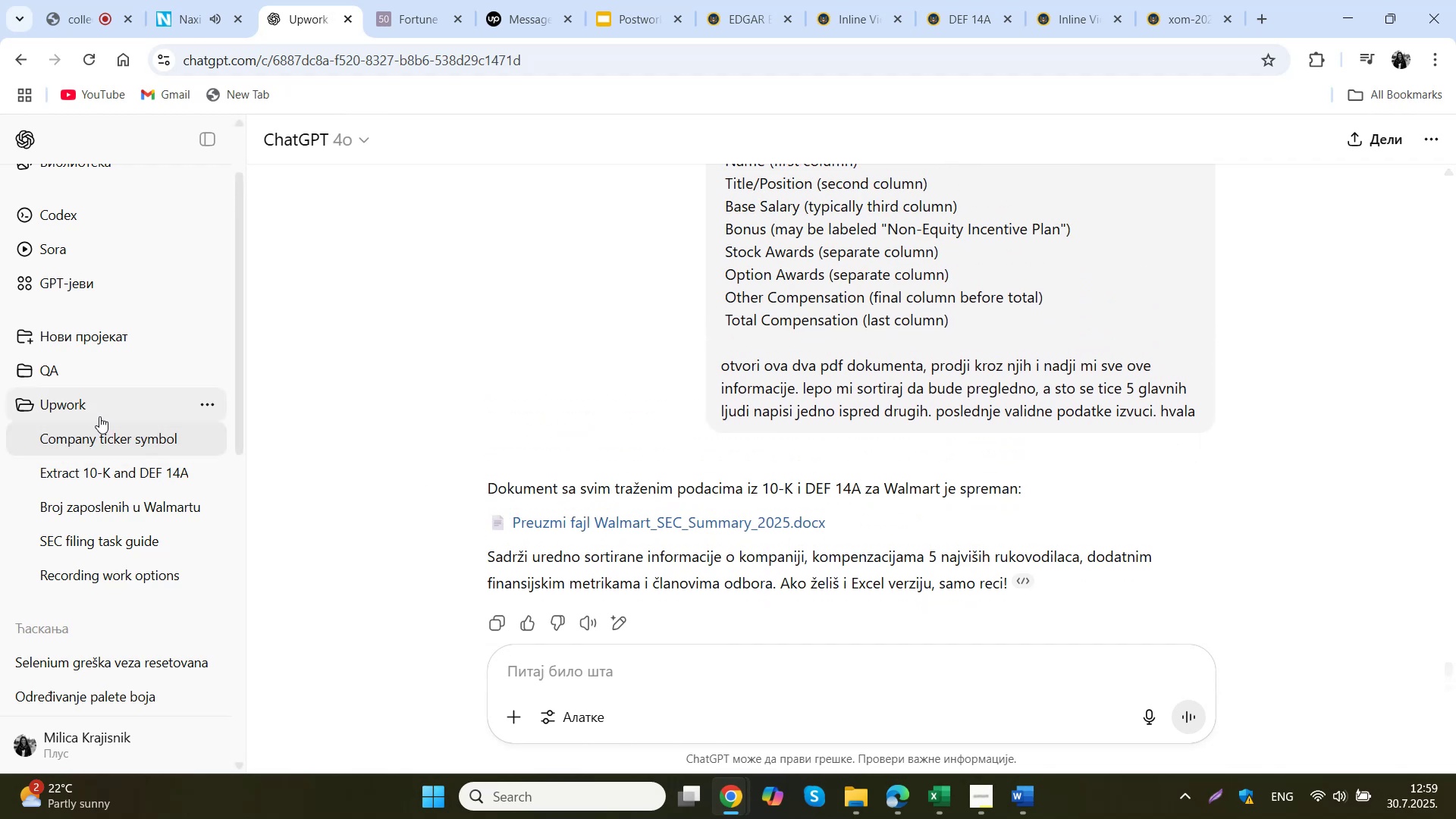 
left_click([106, 471])
 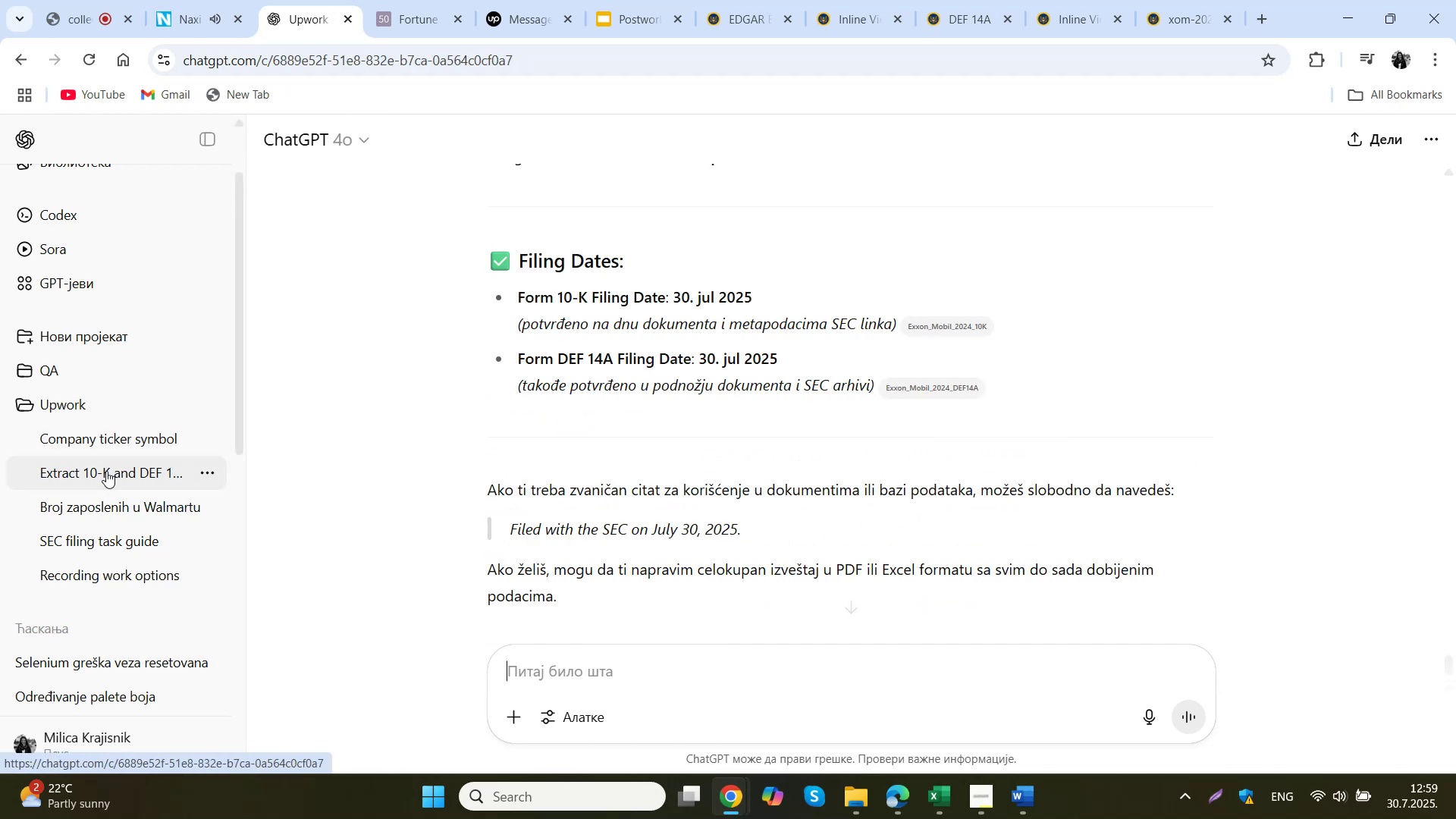 
scroll: coordinate [708, 444], scroll_direction: down, amount: 2.0
 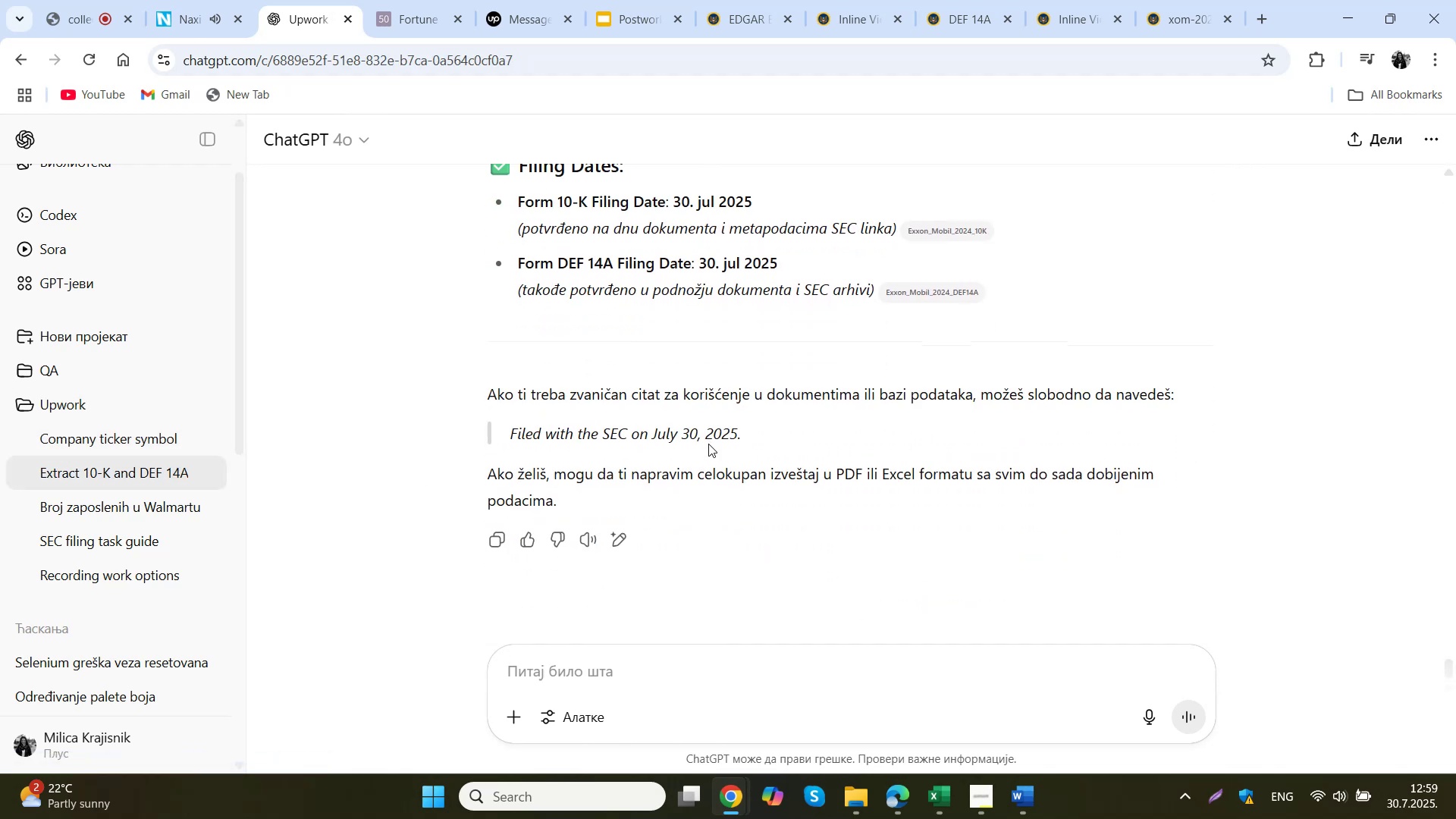 
scroll: coordinate [711, 443], scroll_direction: up, amount: 23.0
 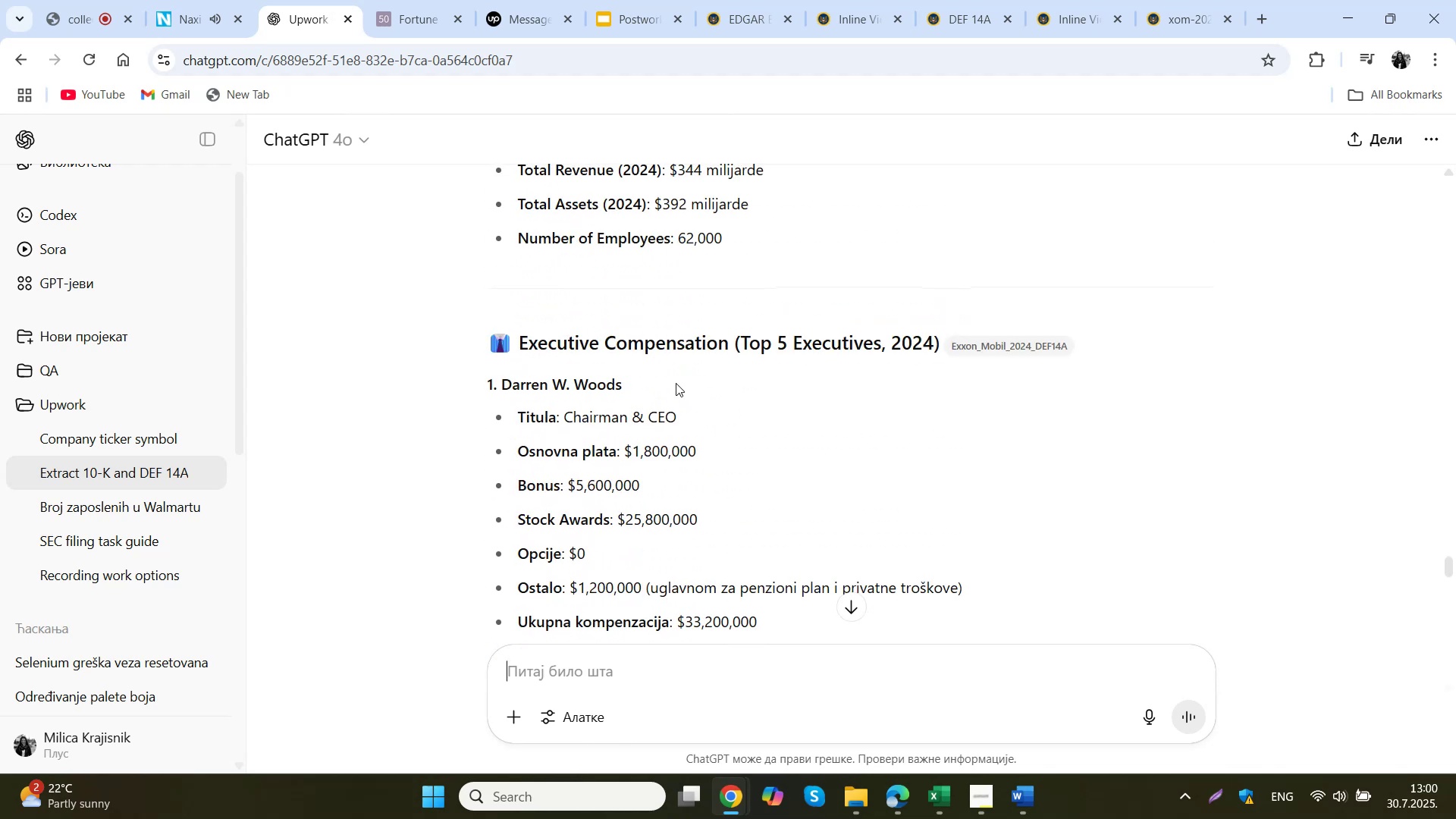 
wait(5.15)
 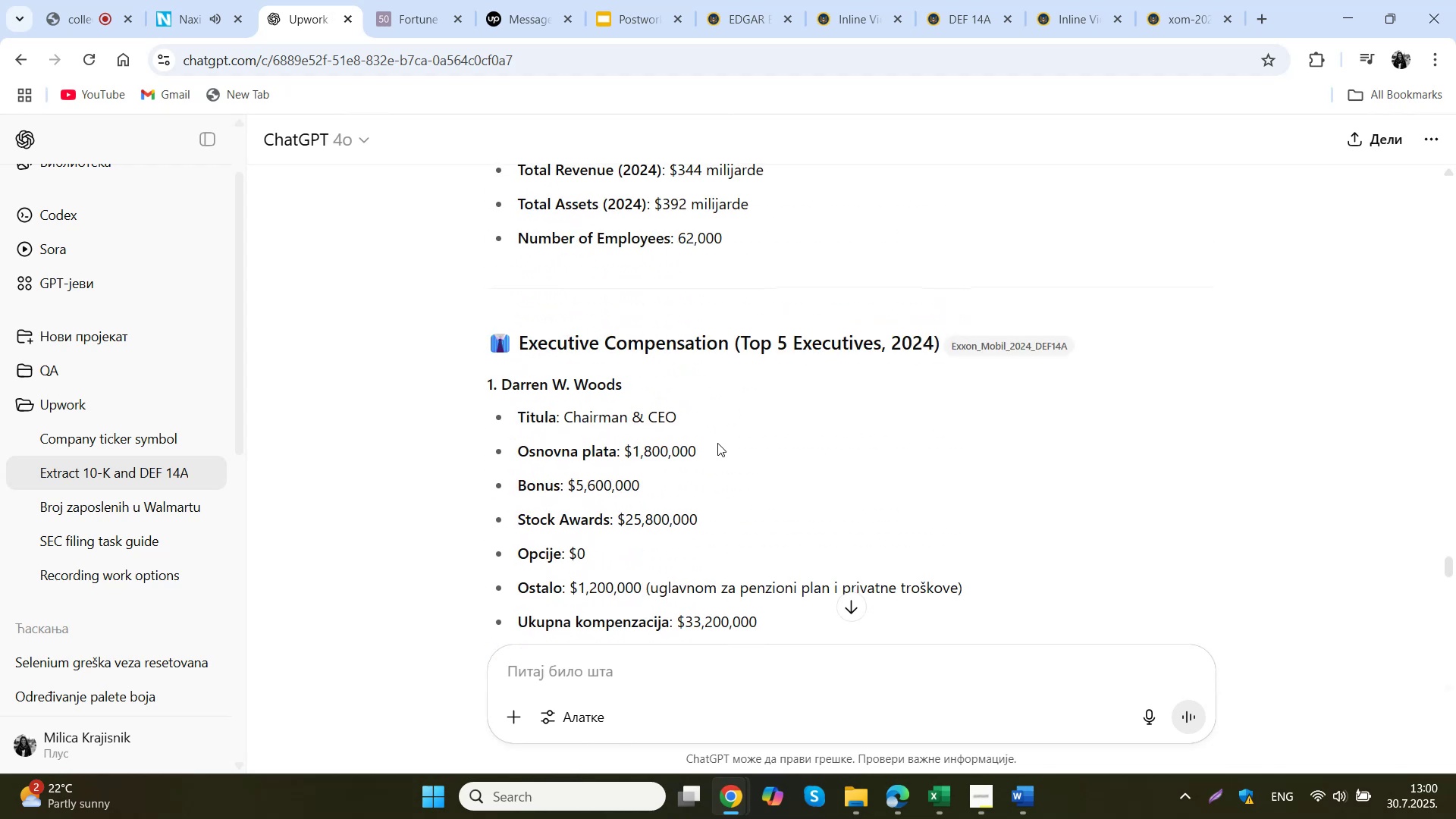 
key(Control+ControlLeft)
 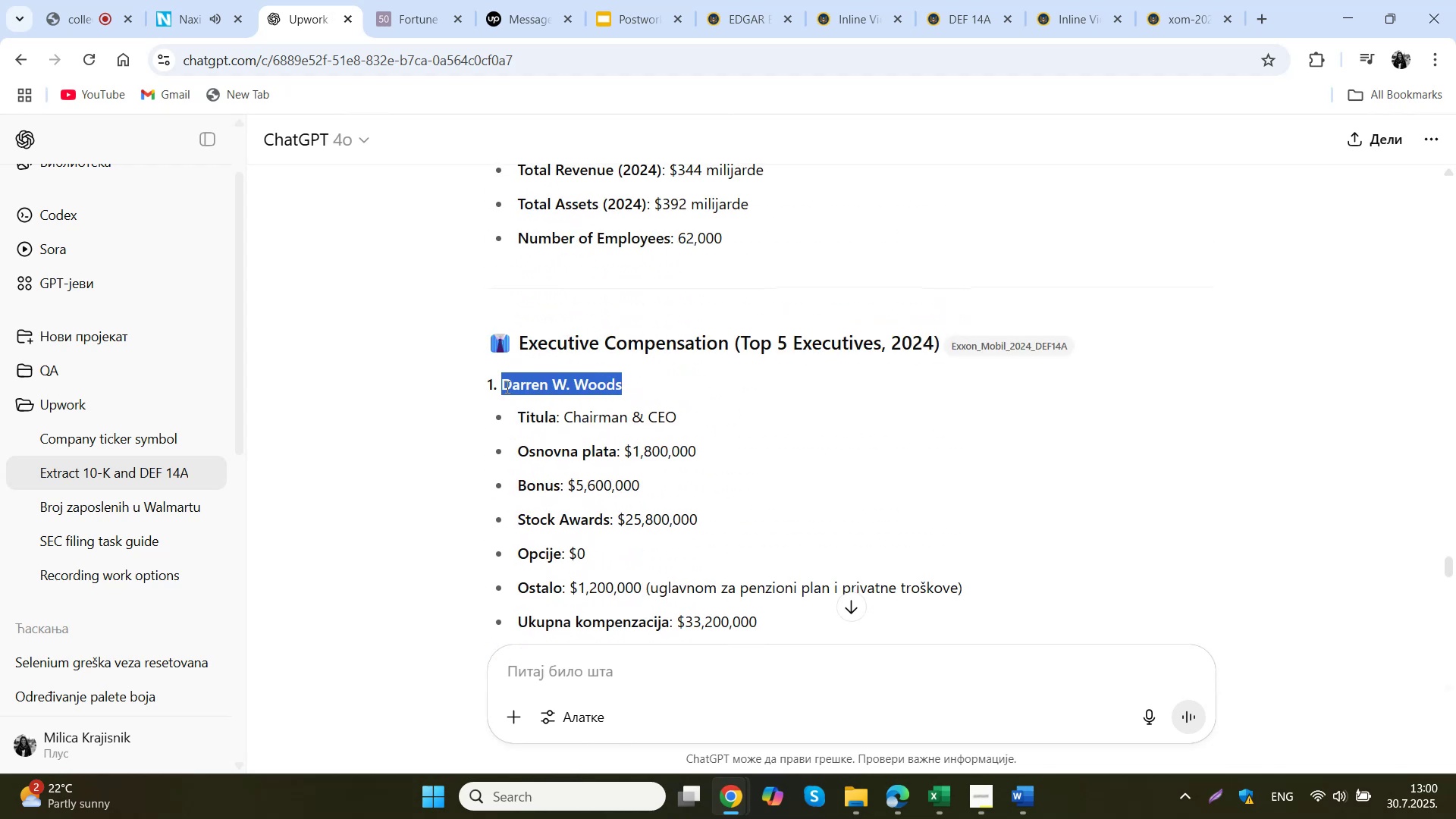 
key(Control+C)
 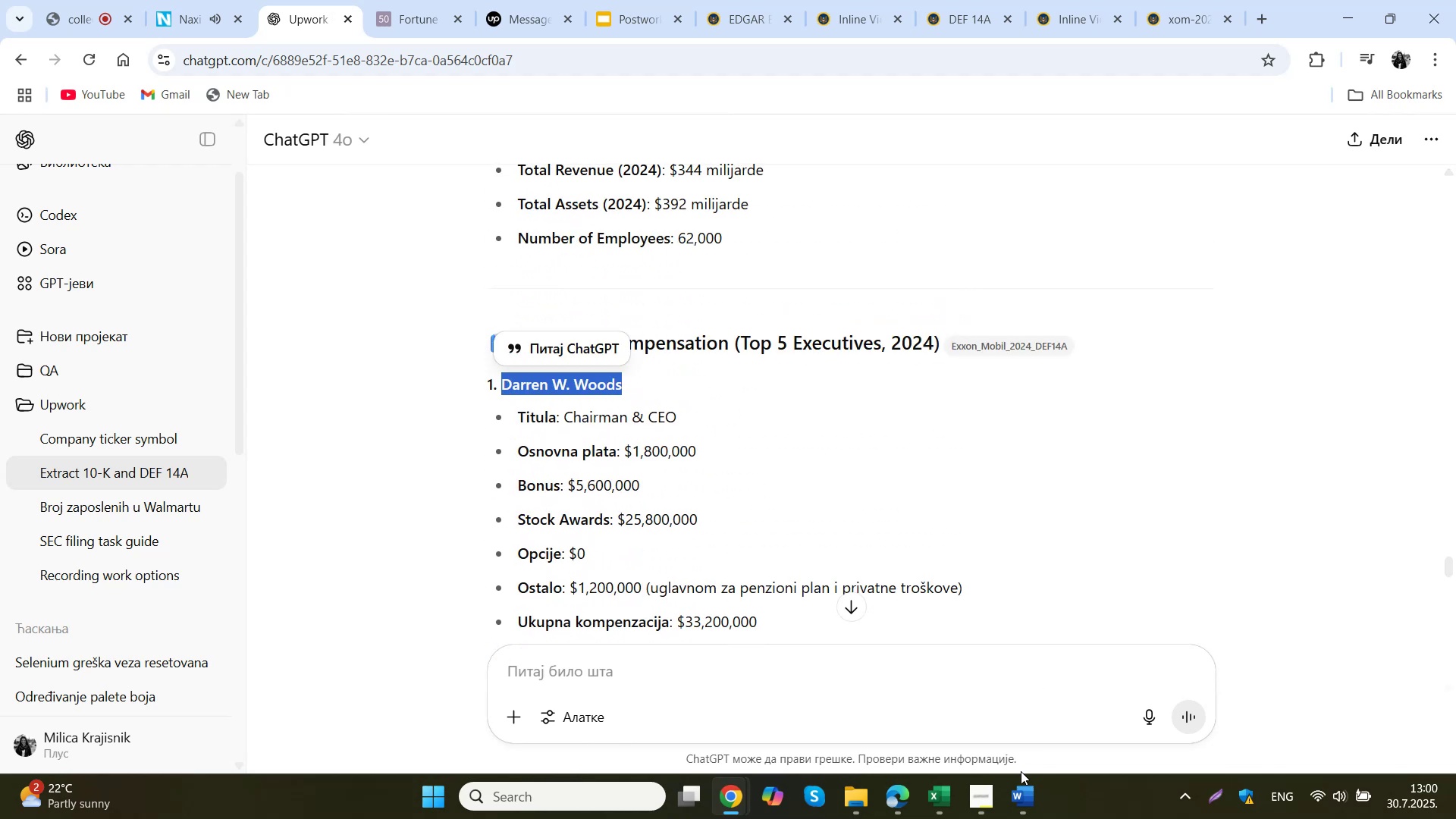 
left_click([927, 808])
 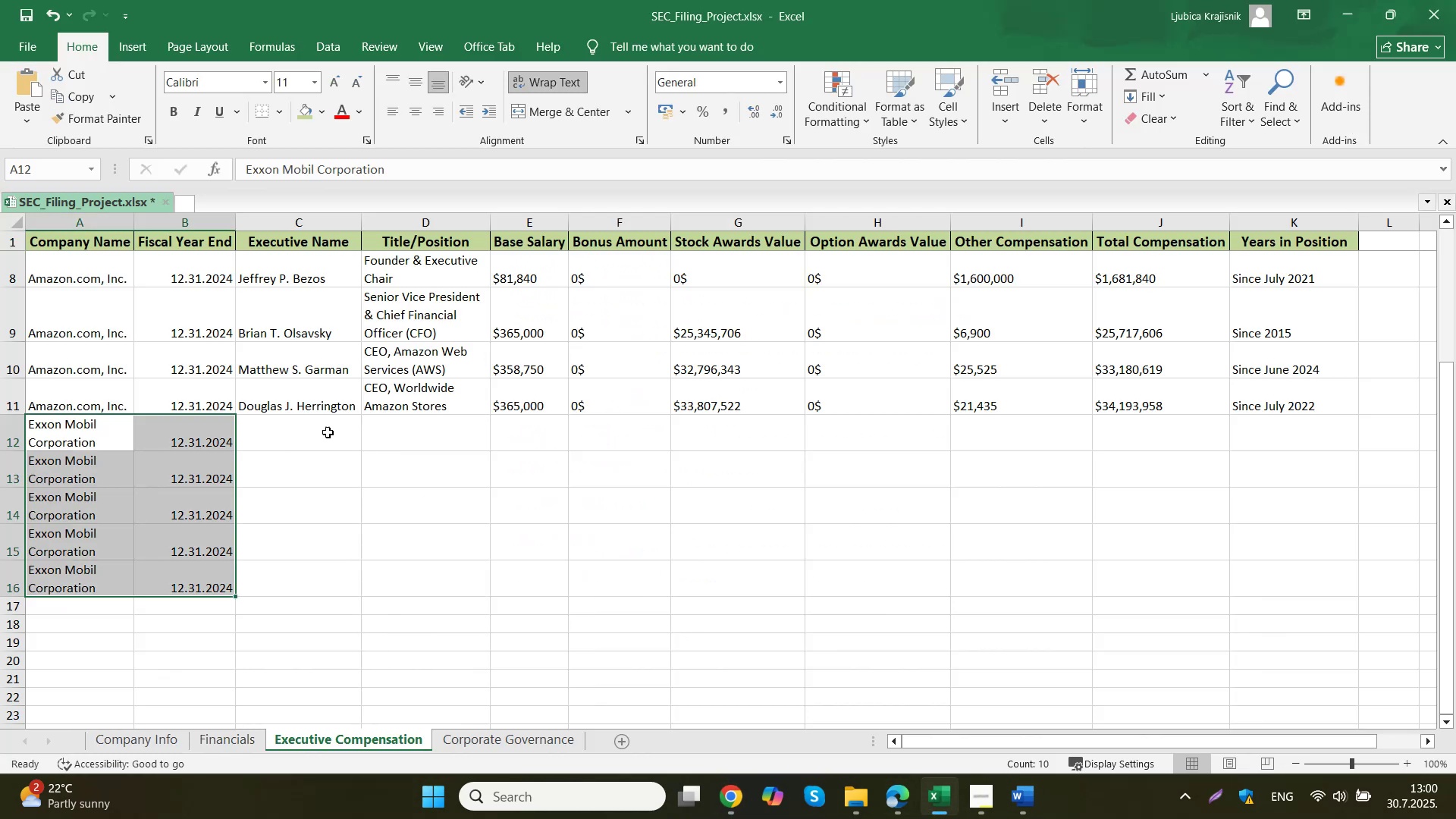 
double_click([292, 424])
 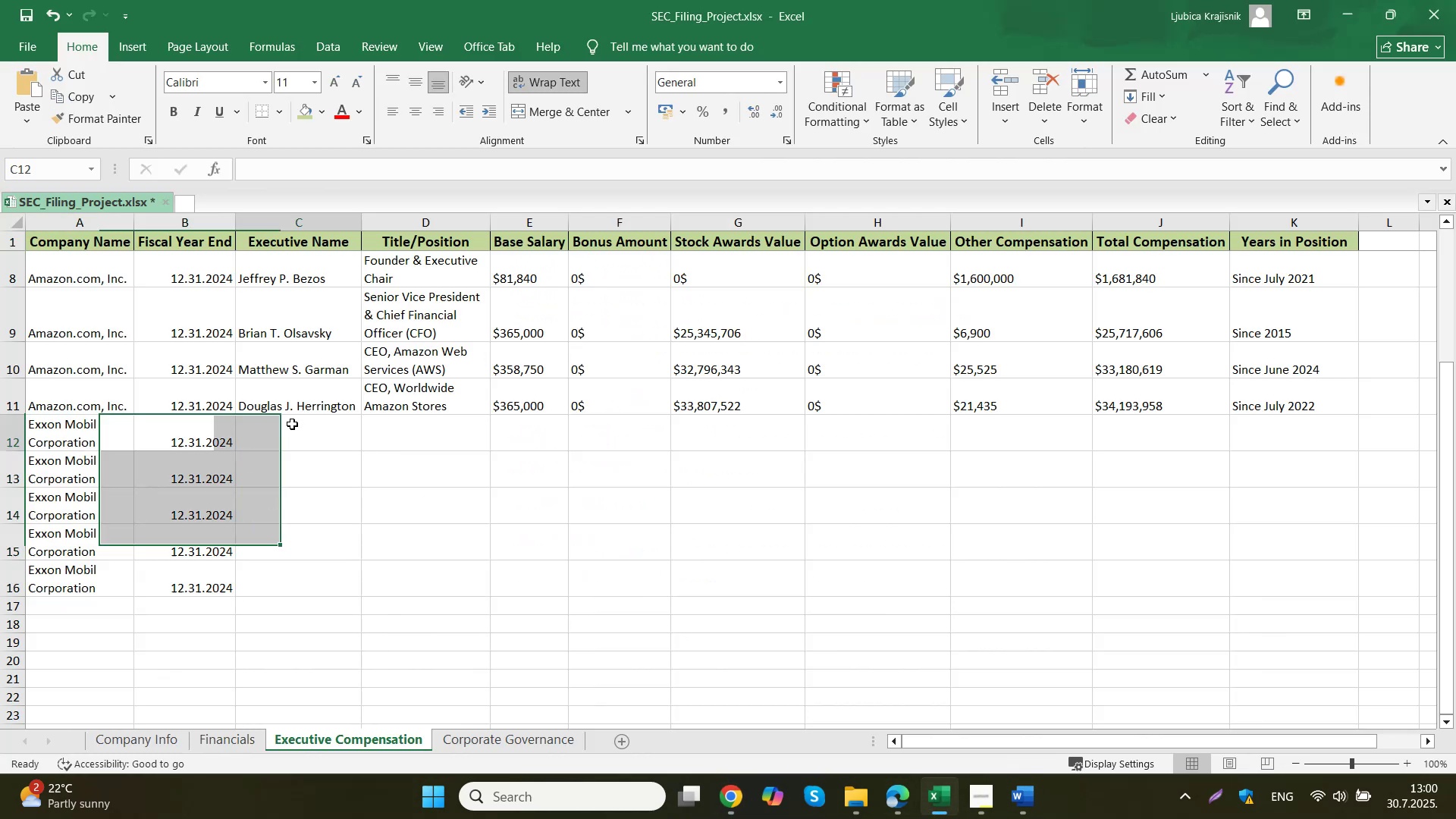 
key(Control+ControlLeft)
 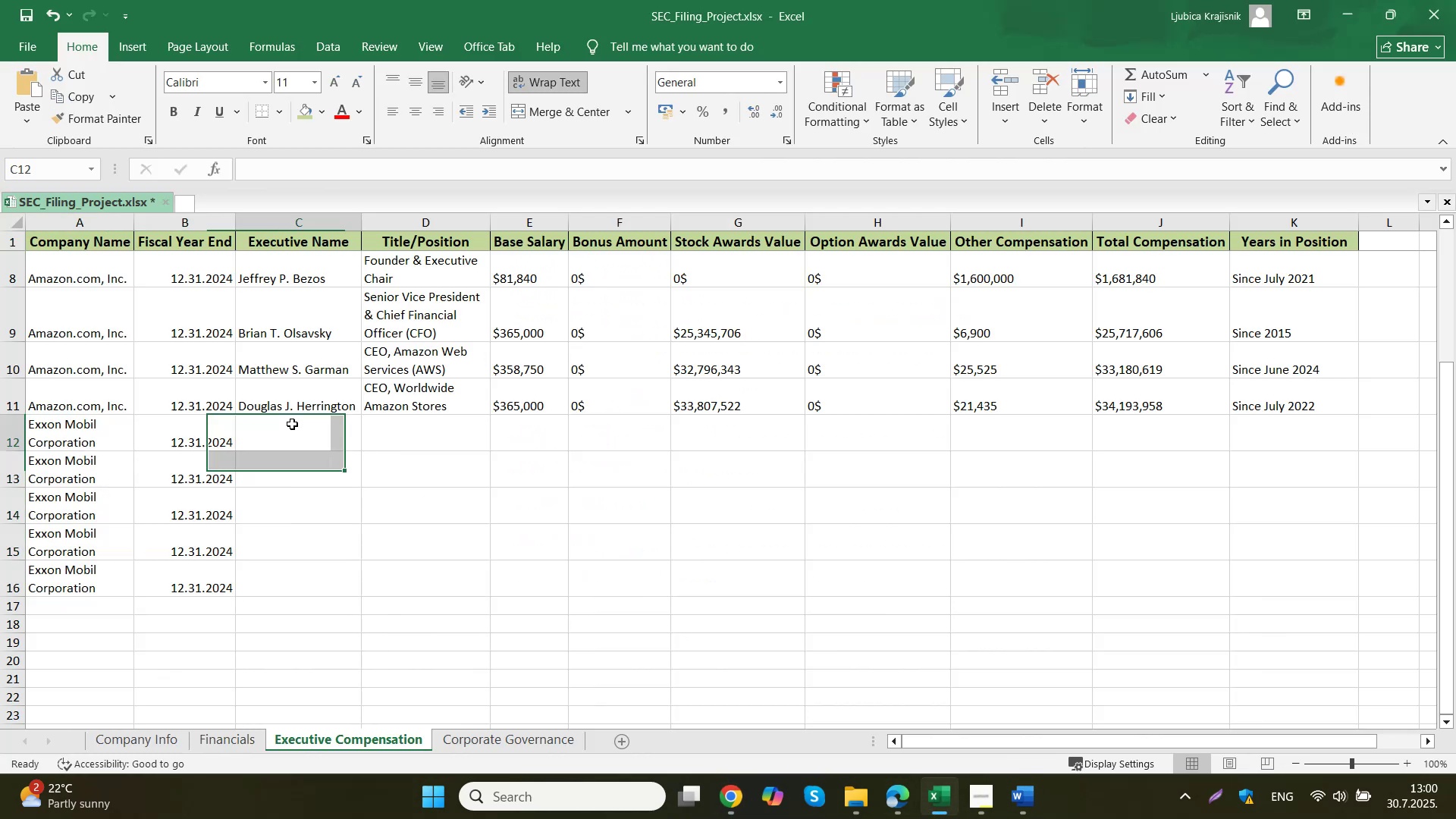 
key(Control+V)
 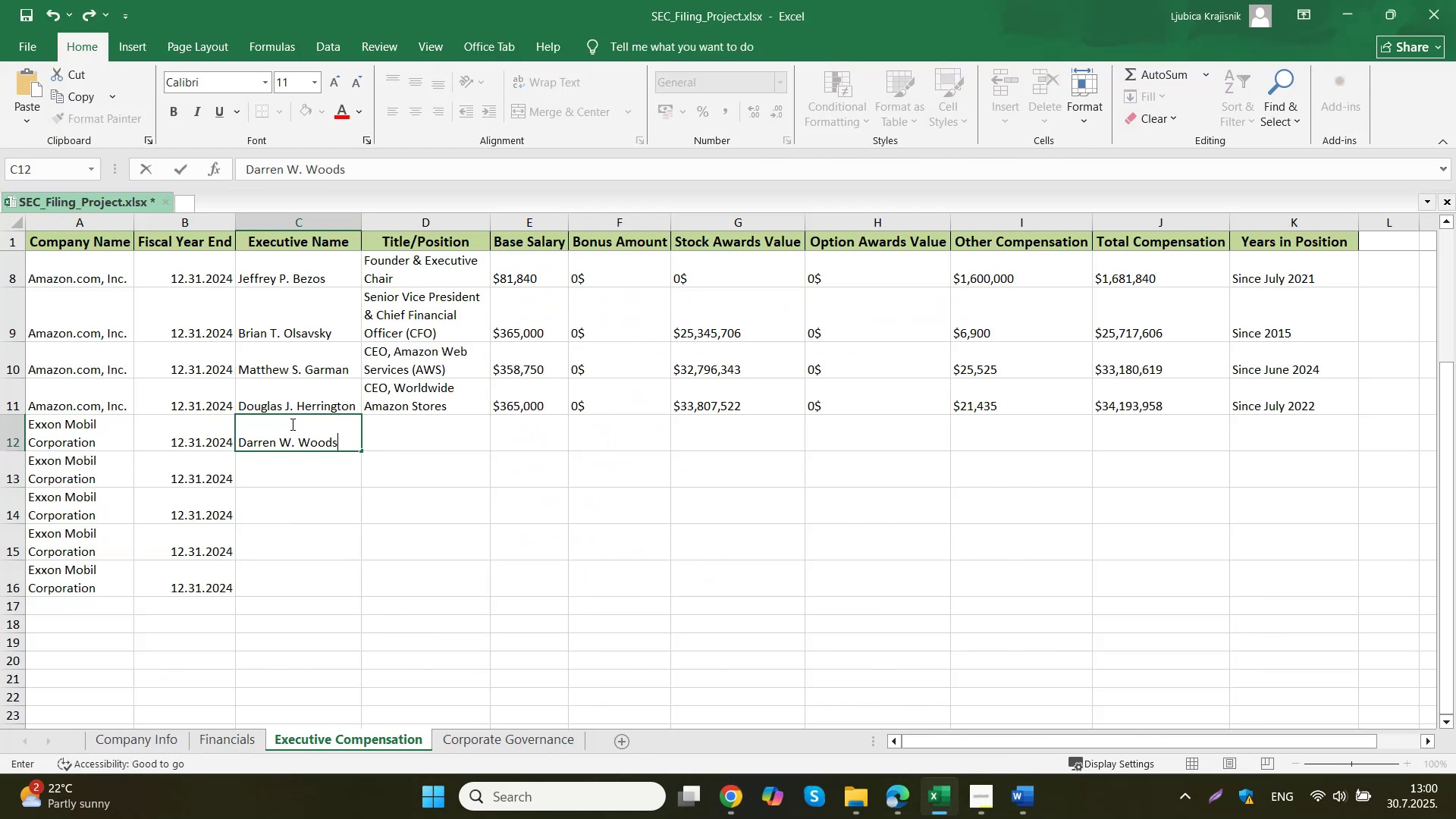 
left_click([426, 432])
 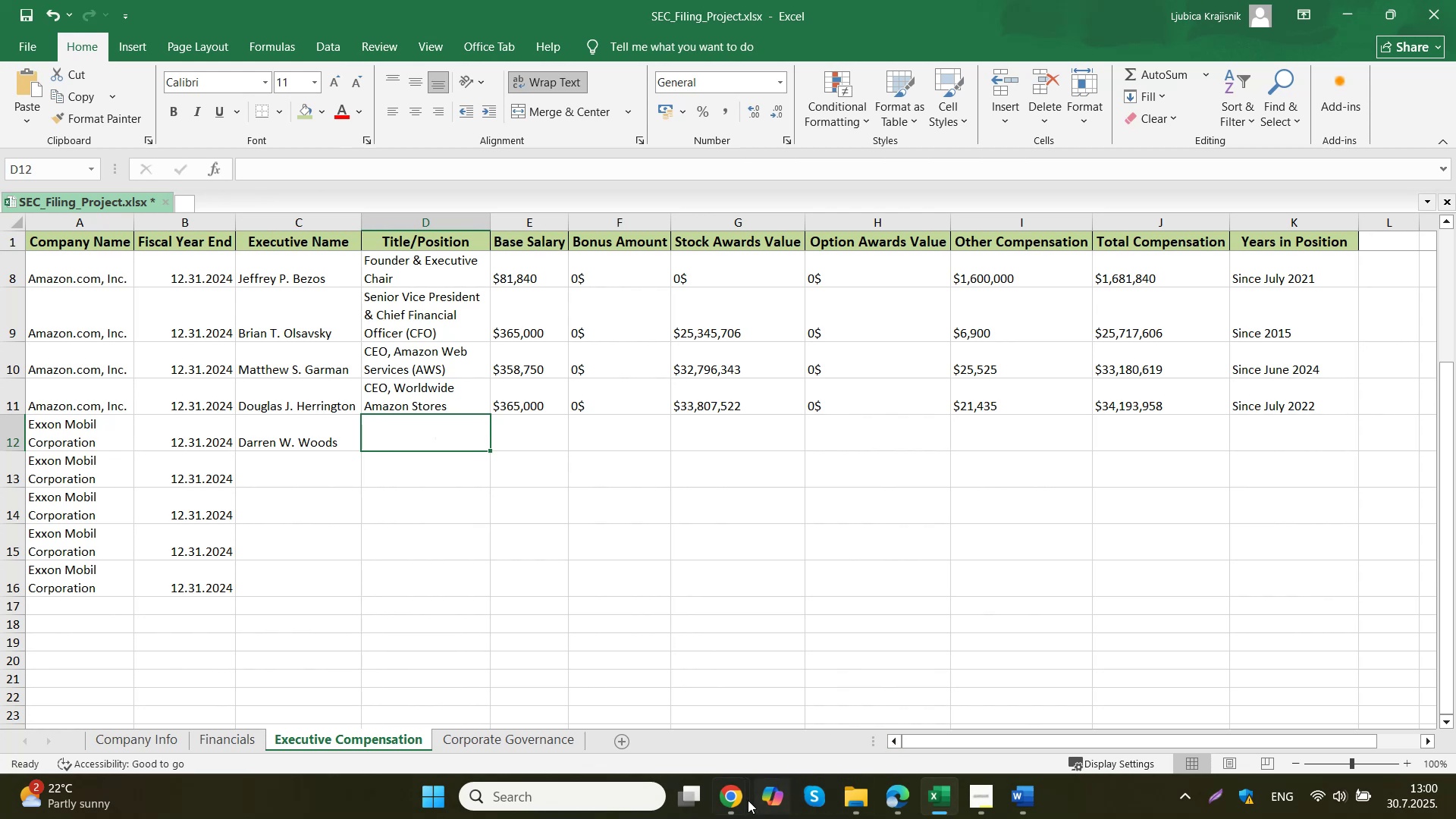 
double_click([661, 717])
 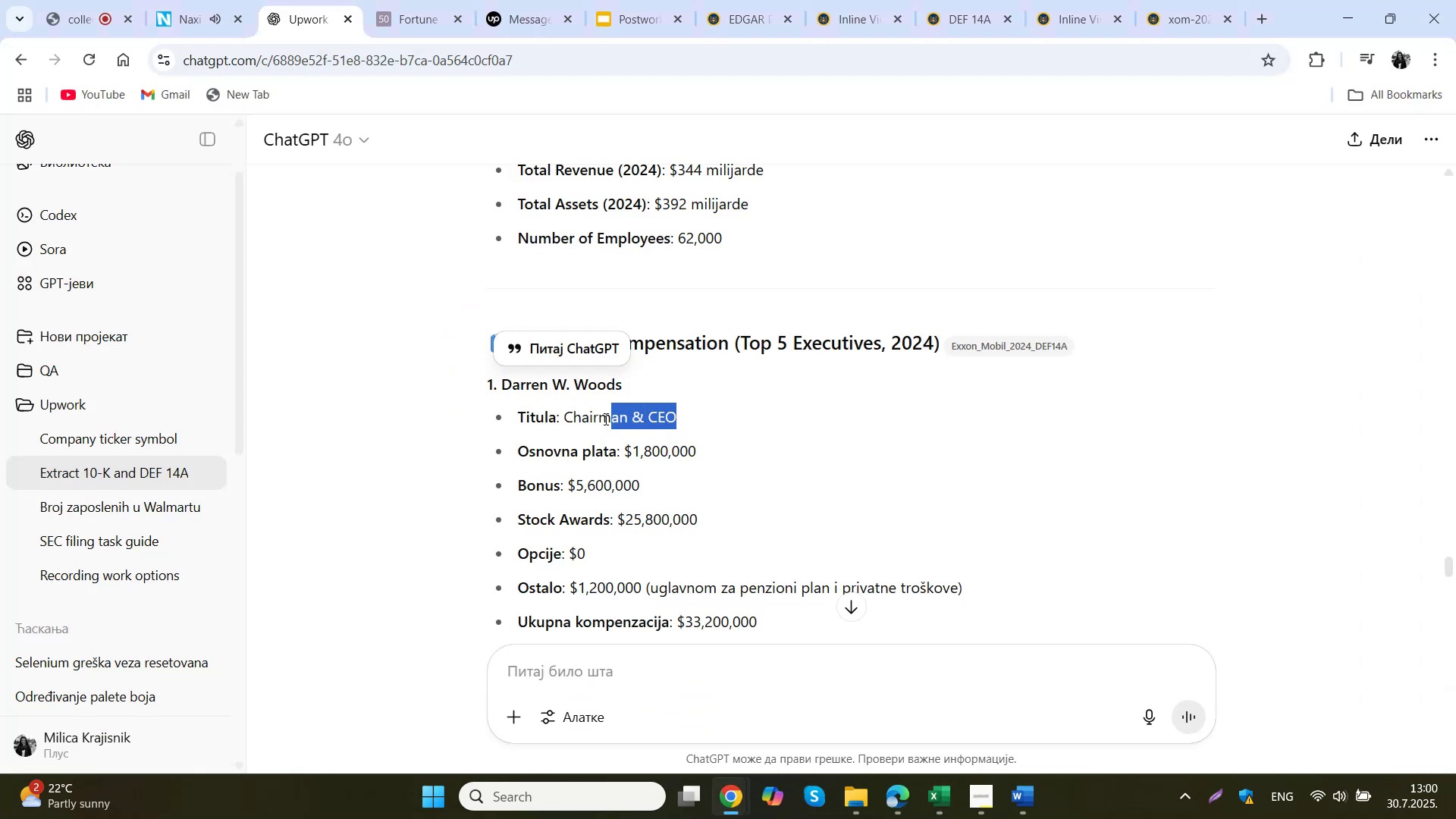 
key(Control+ControlLeft)
 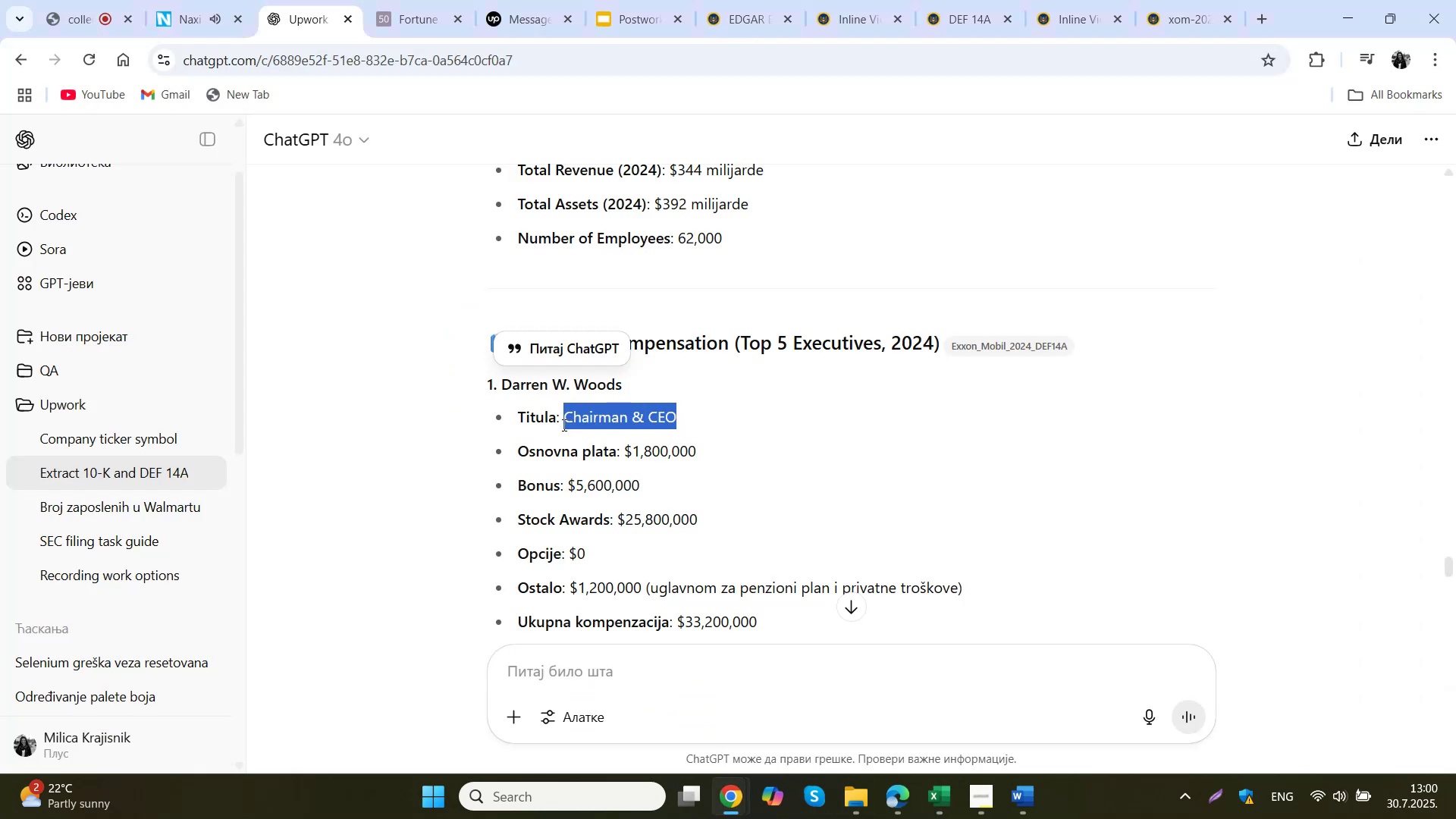 
key(Control+C)
 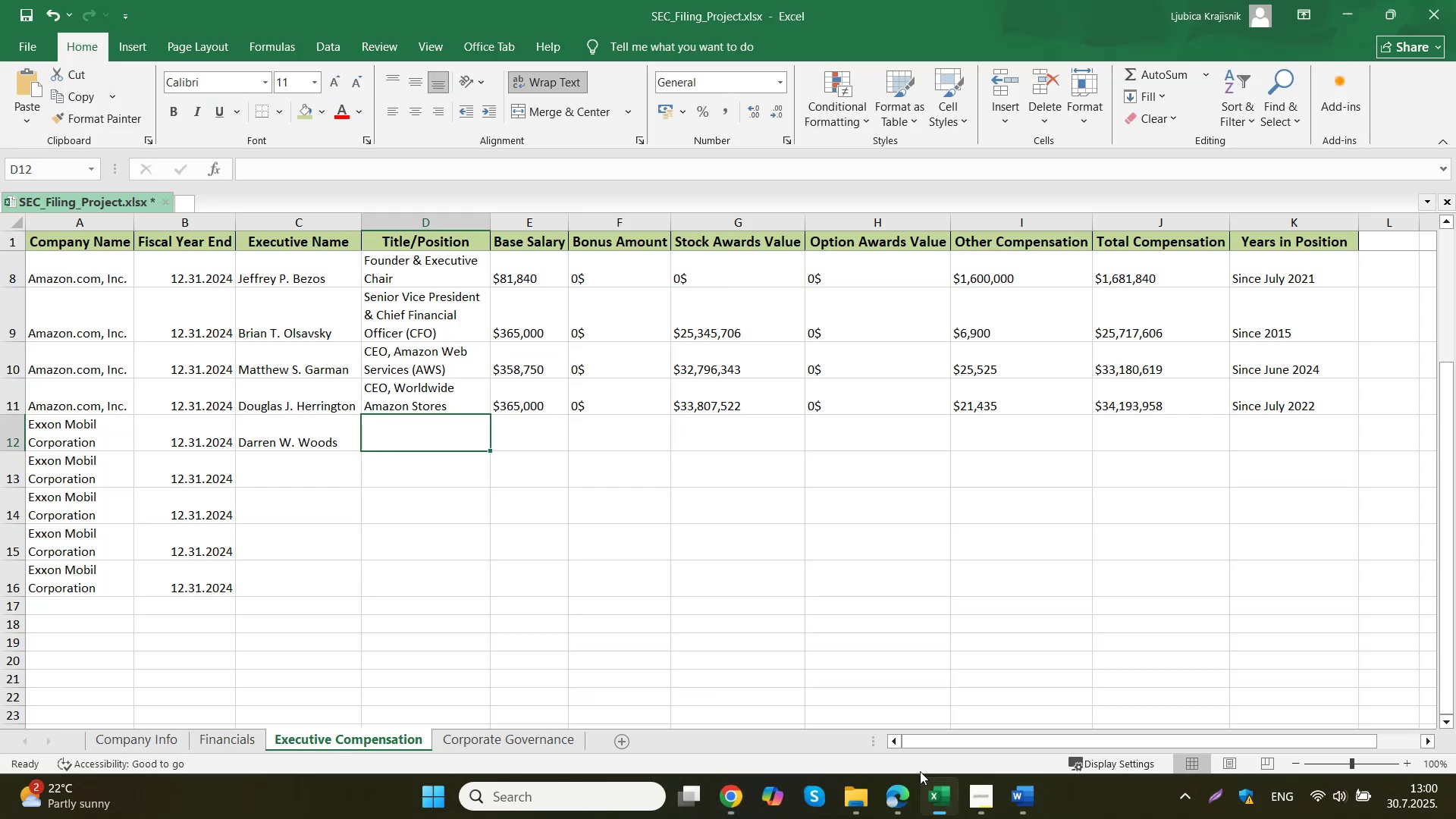 
double_click([422, 427])
 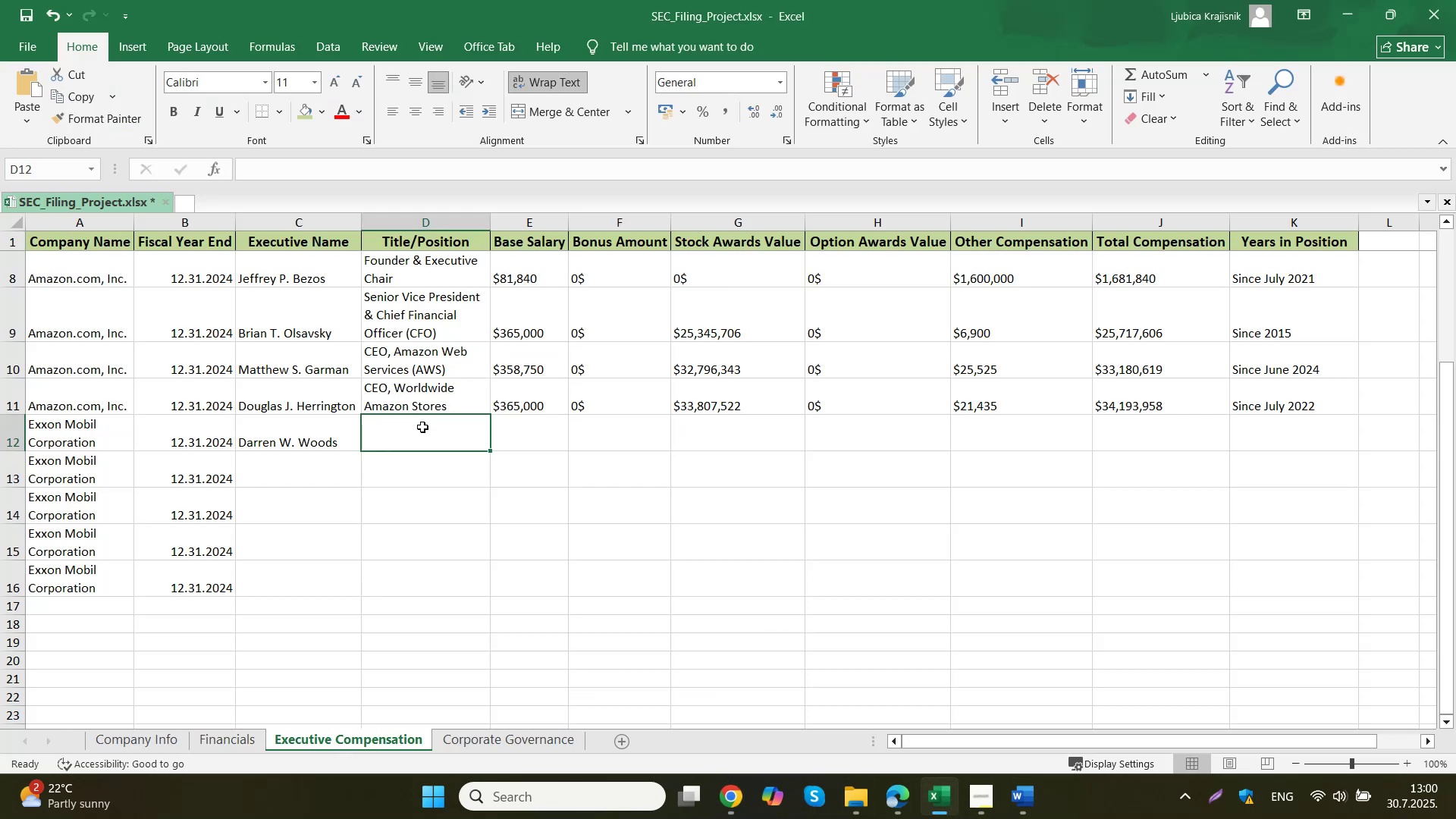 
key(Control+ControlLeft)
 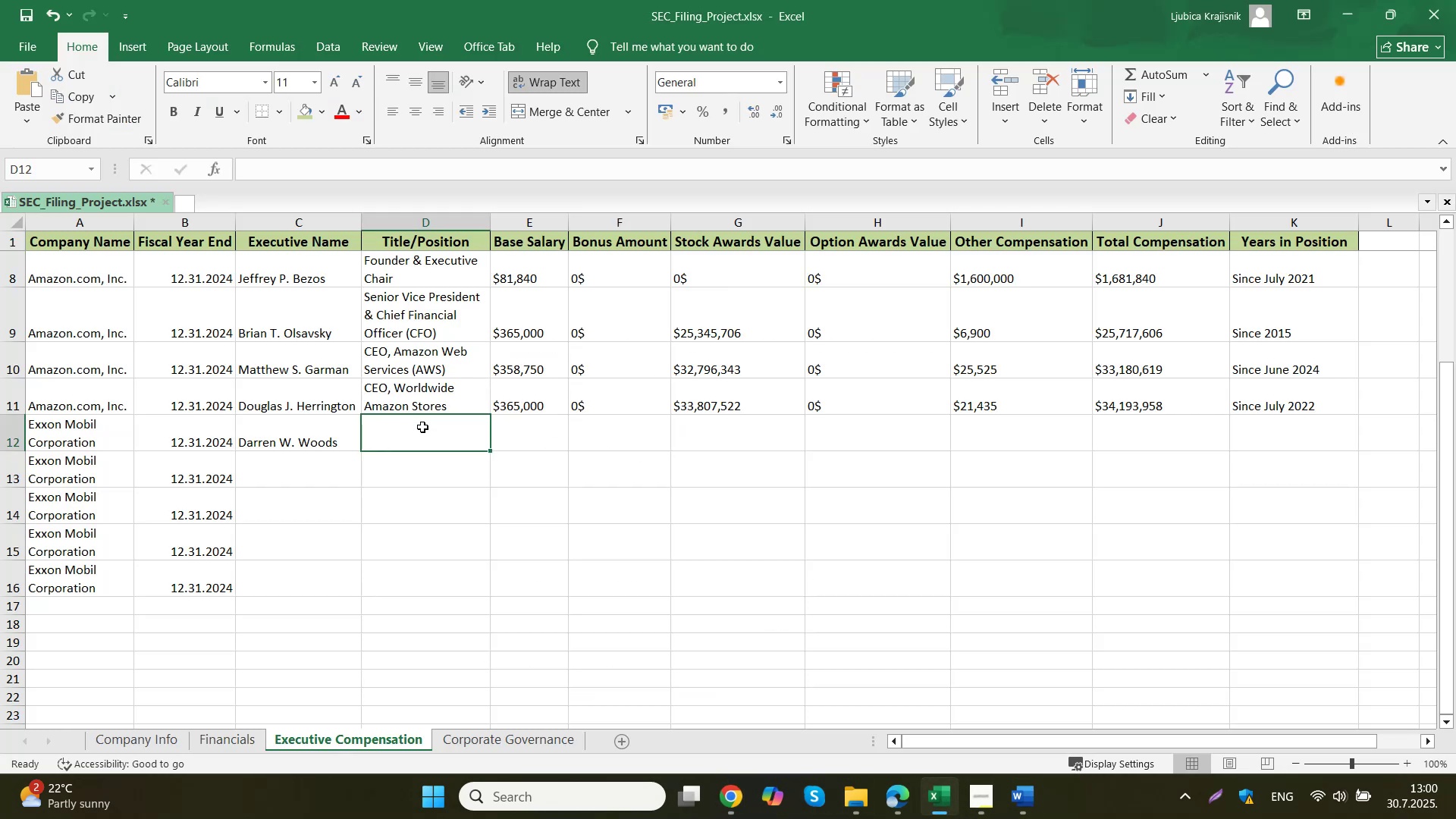 
key(Control+V)
 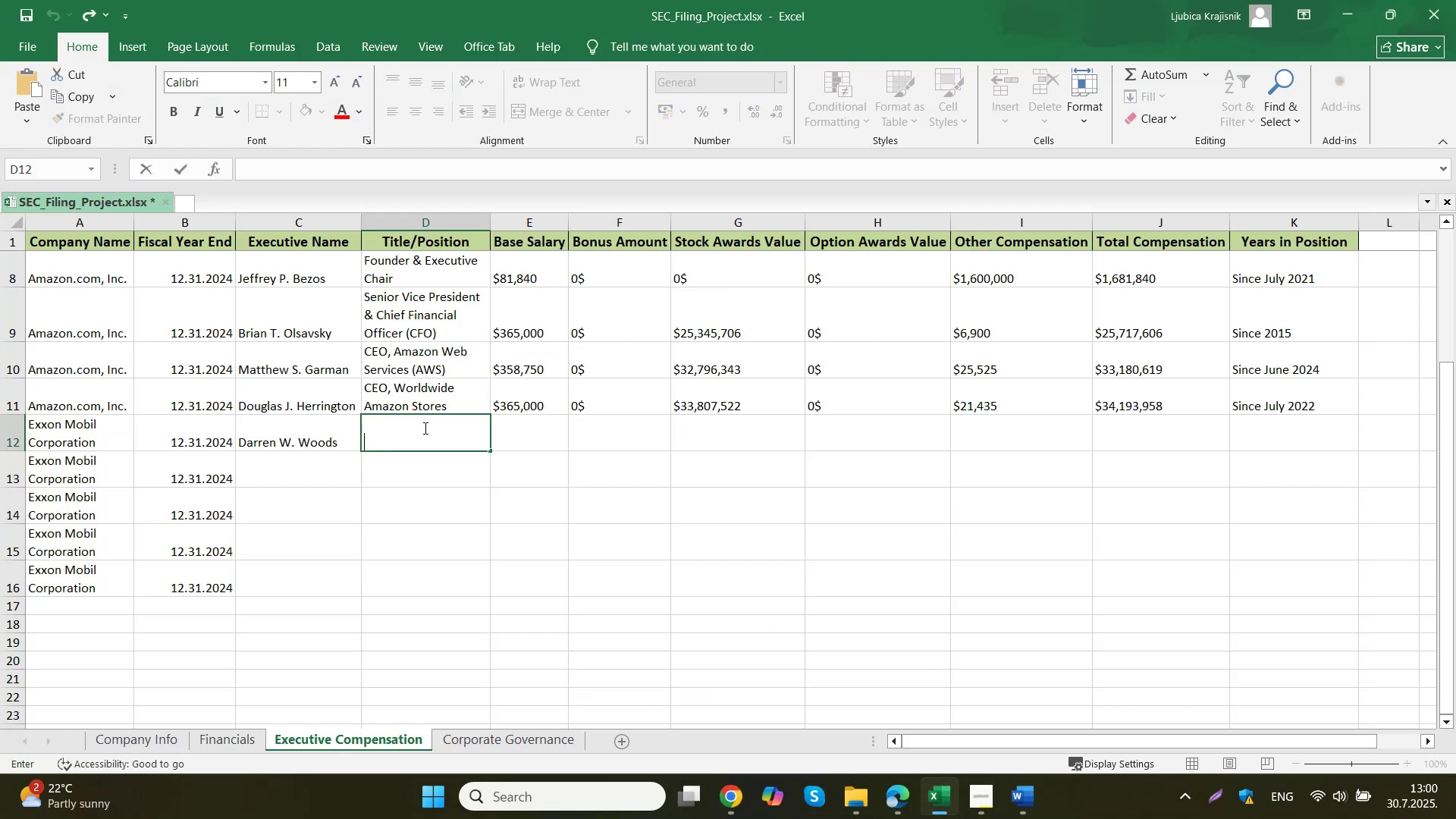 
triple_click([536, 433])
 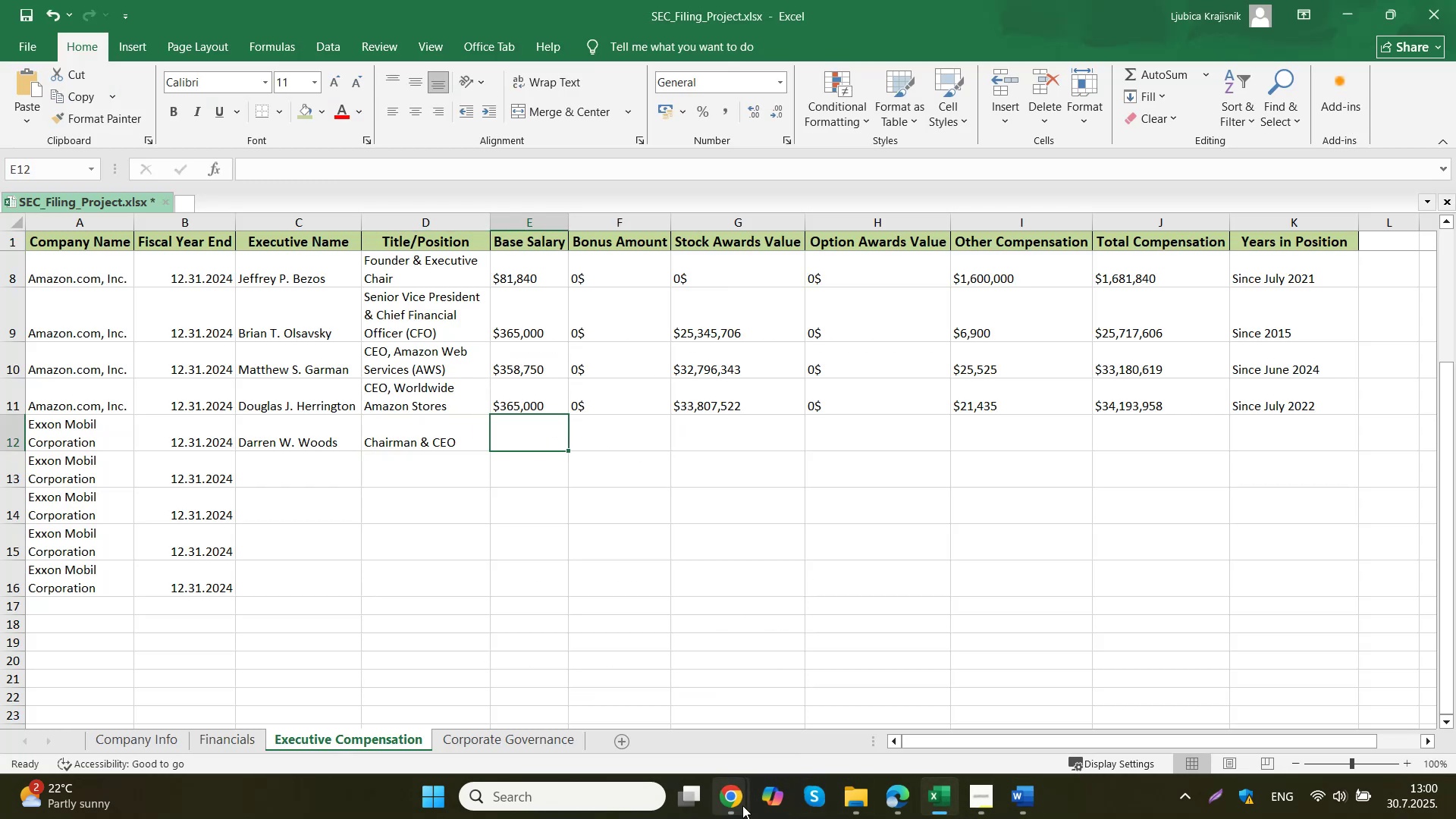 
left_click([664, 731])
 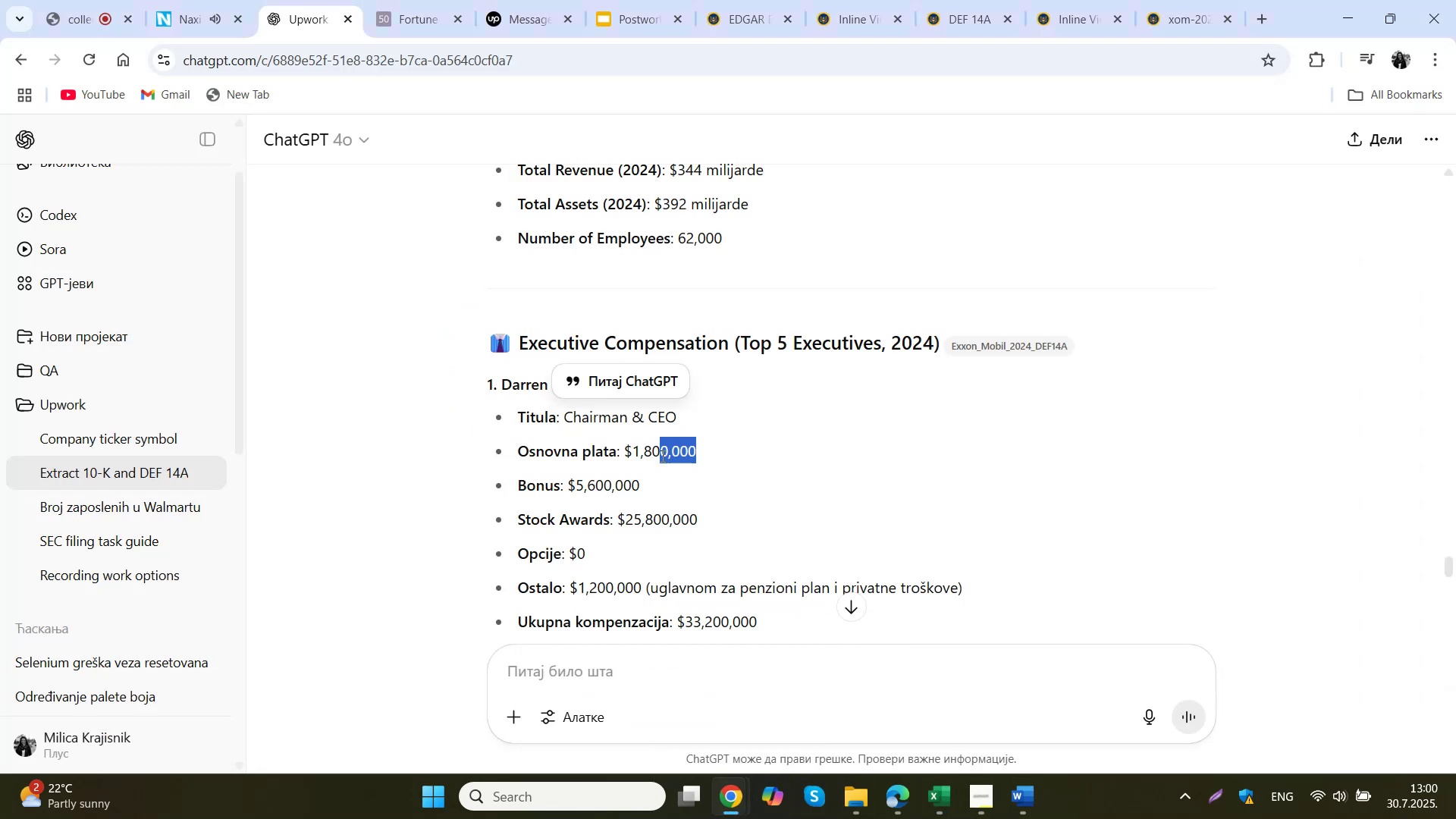 
key(Control+ControlLeft)
 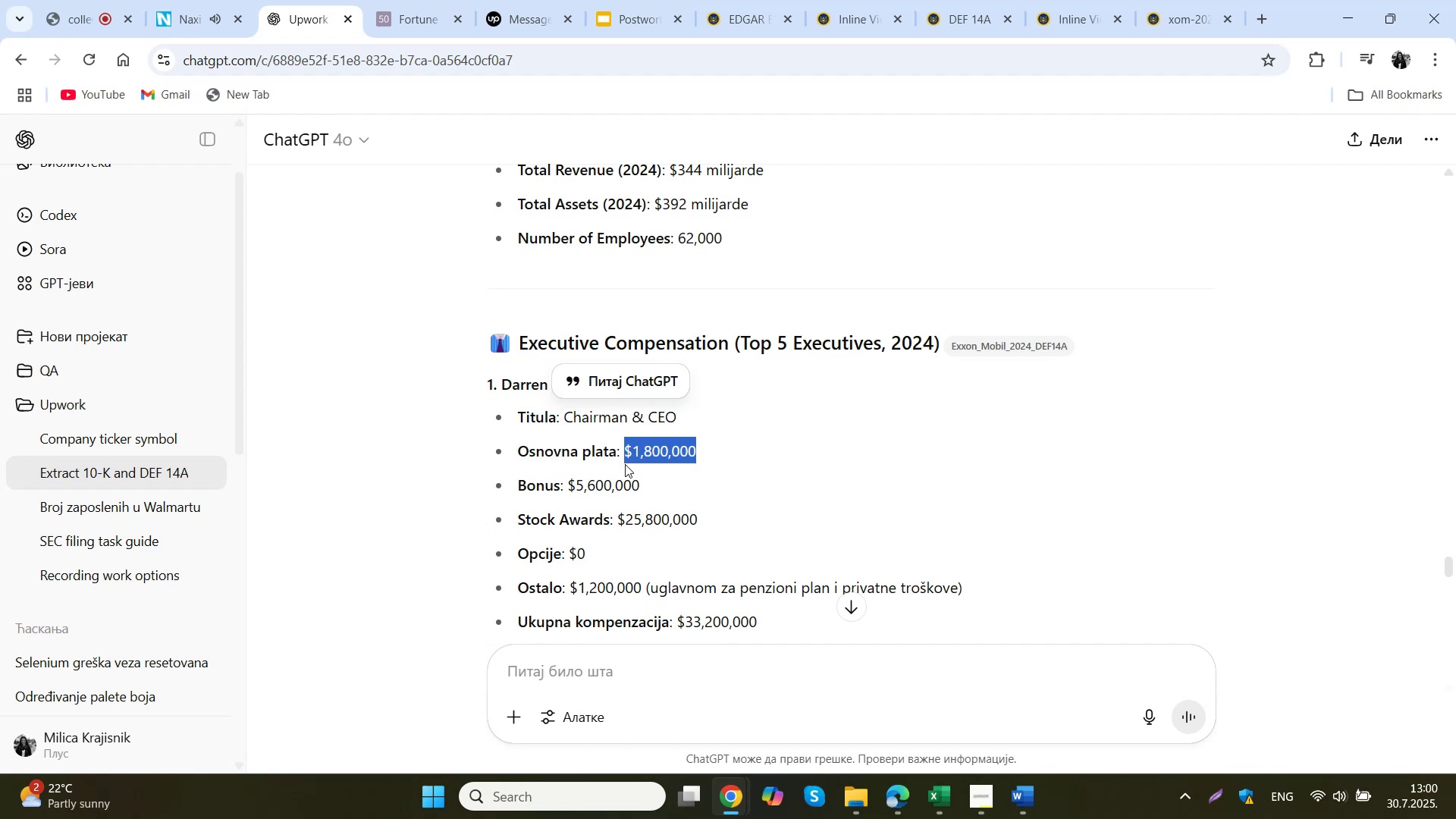 
key(Control+C)
 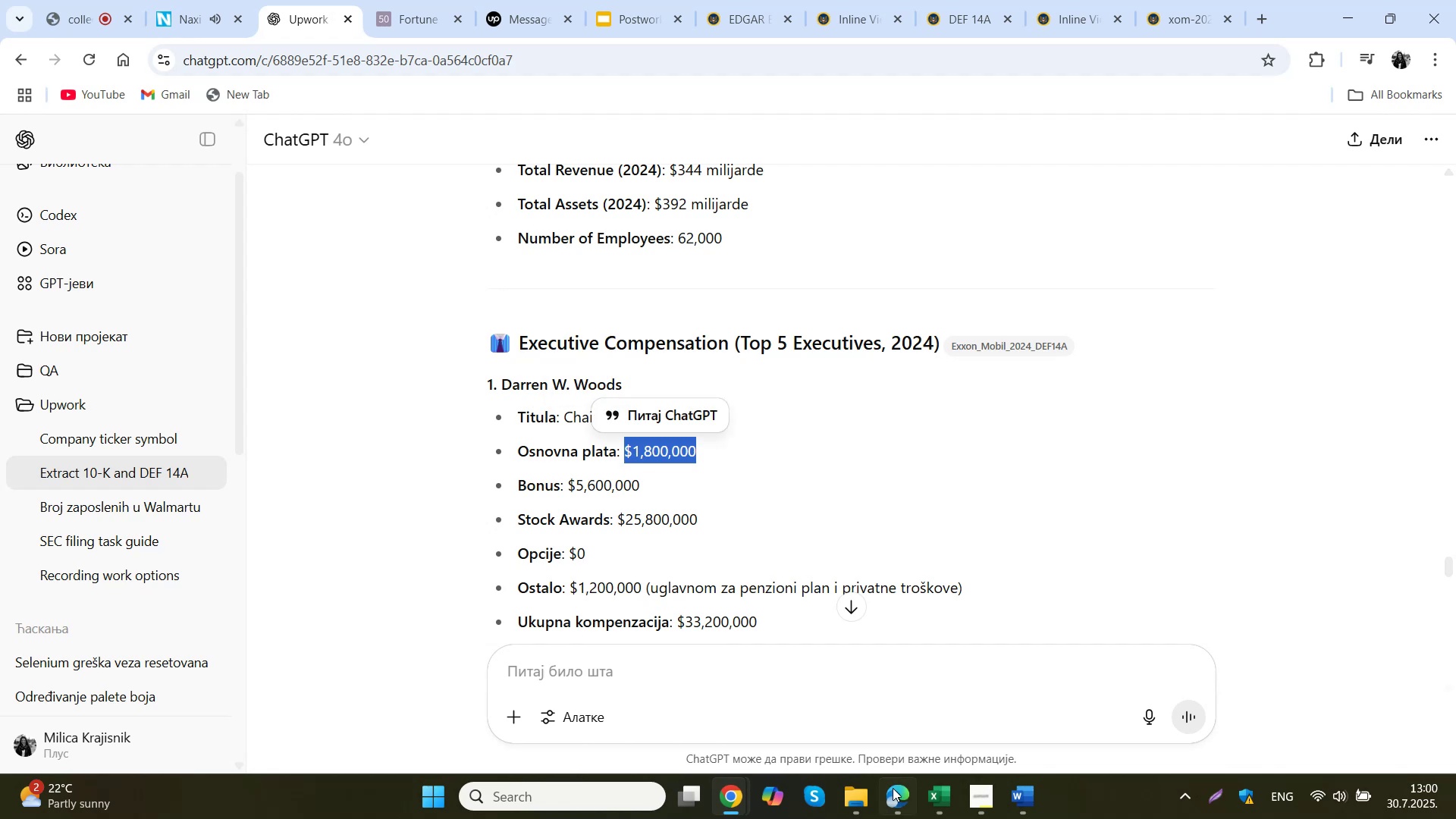 
left_click([933, 793])
 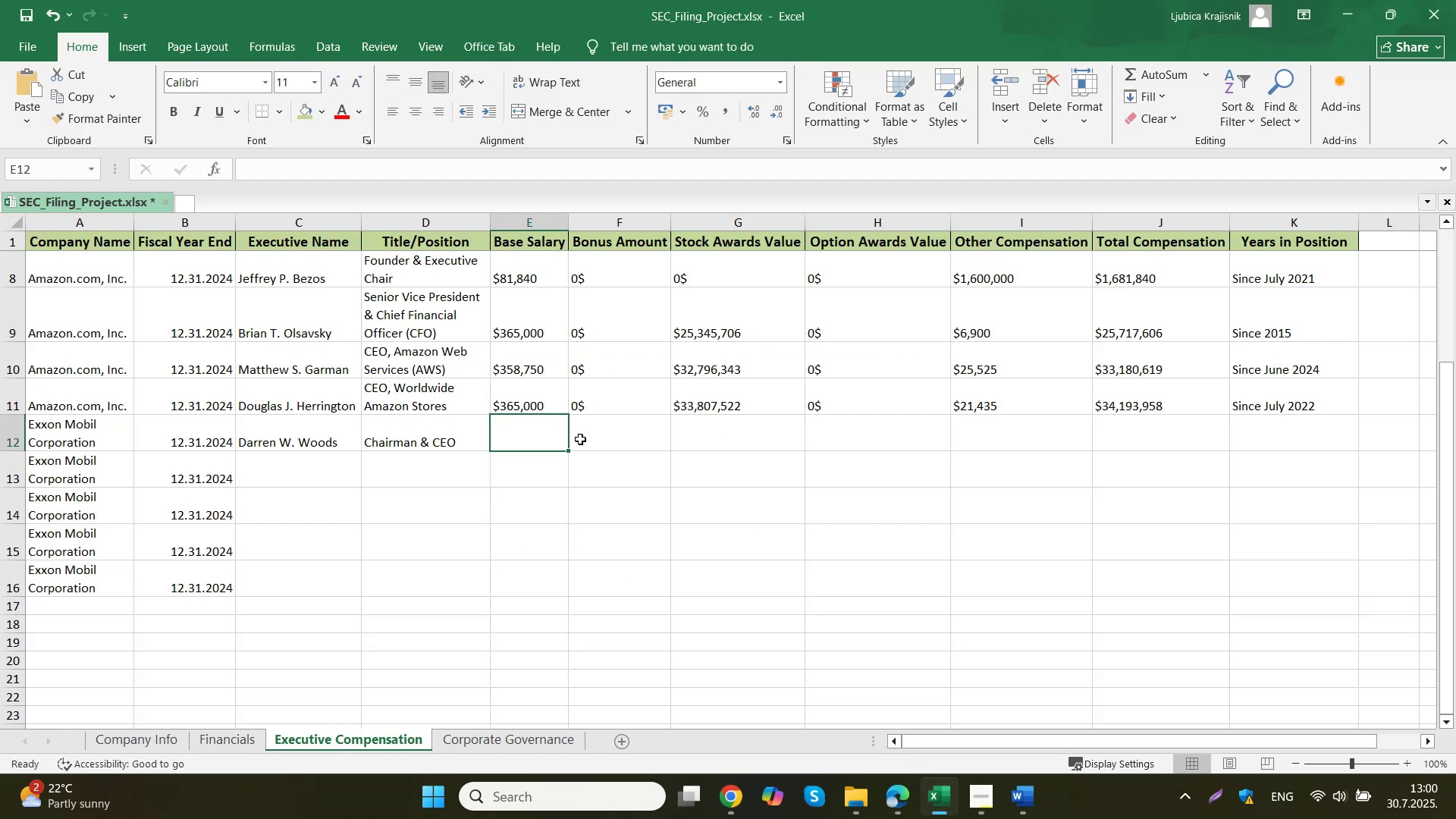 
double_click([535, 439])
 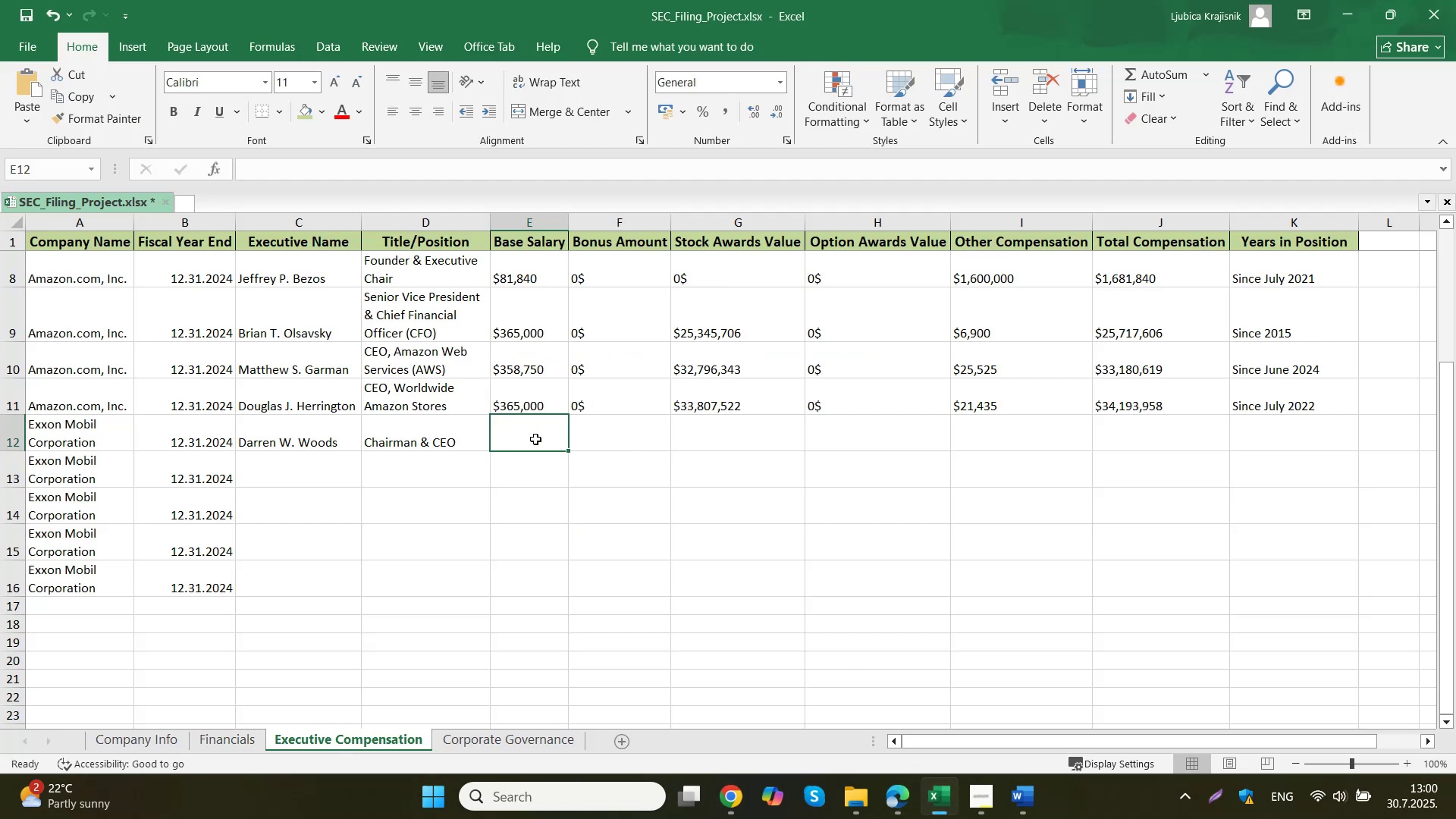 
key(Control+ControlLeft)
 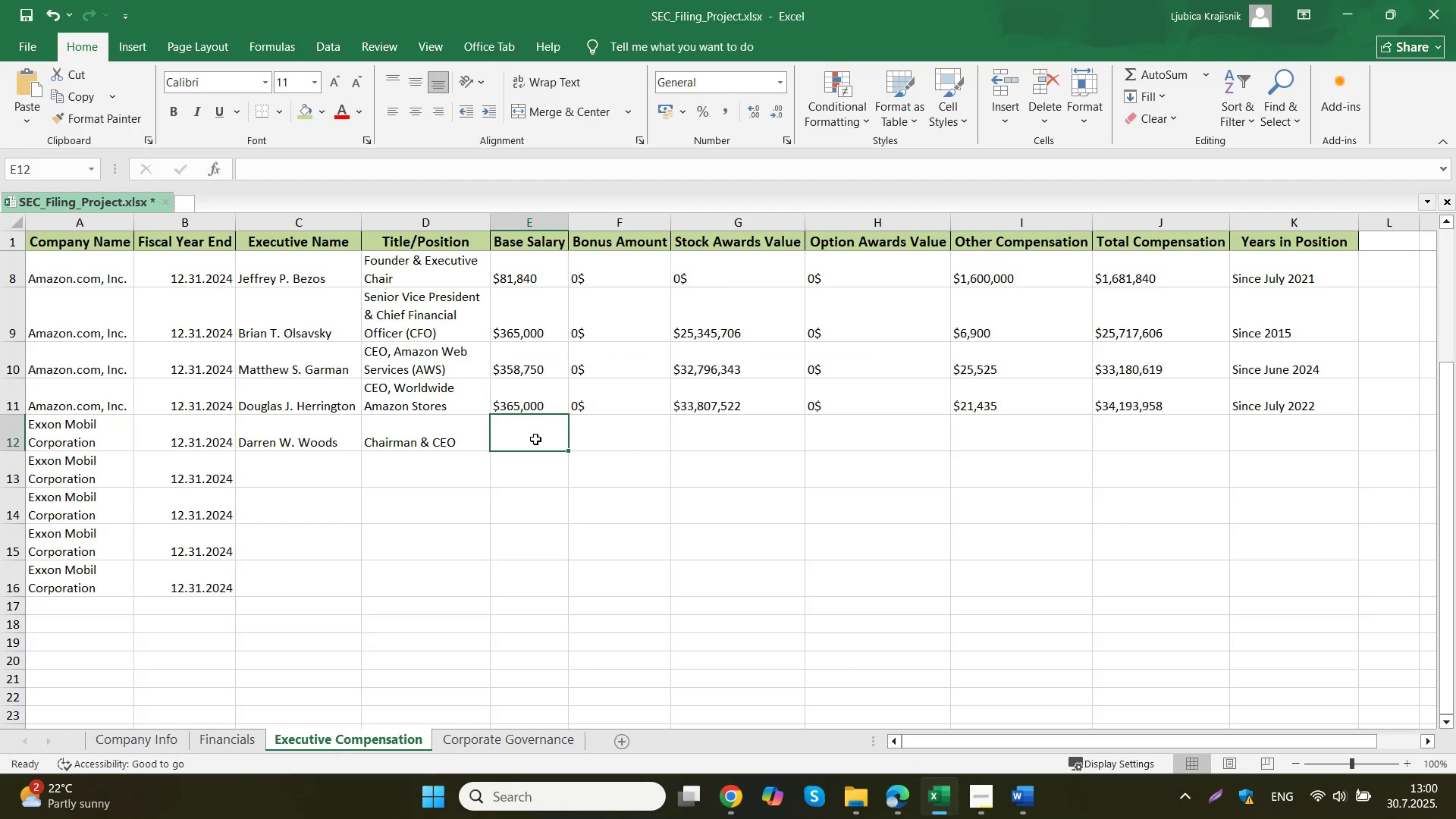 
key(Control+V)
 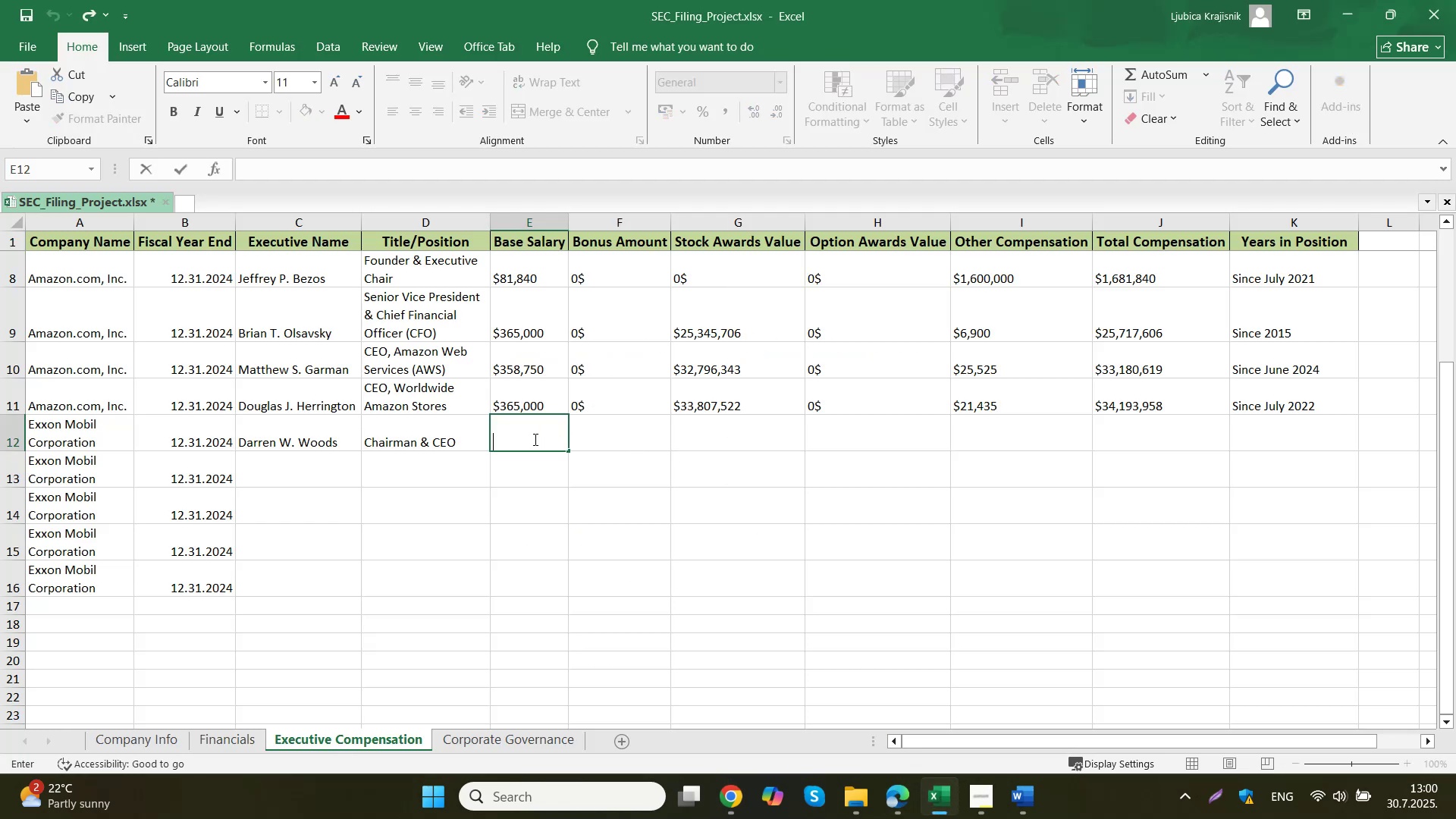 
left_click([612, 433])
 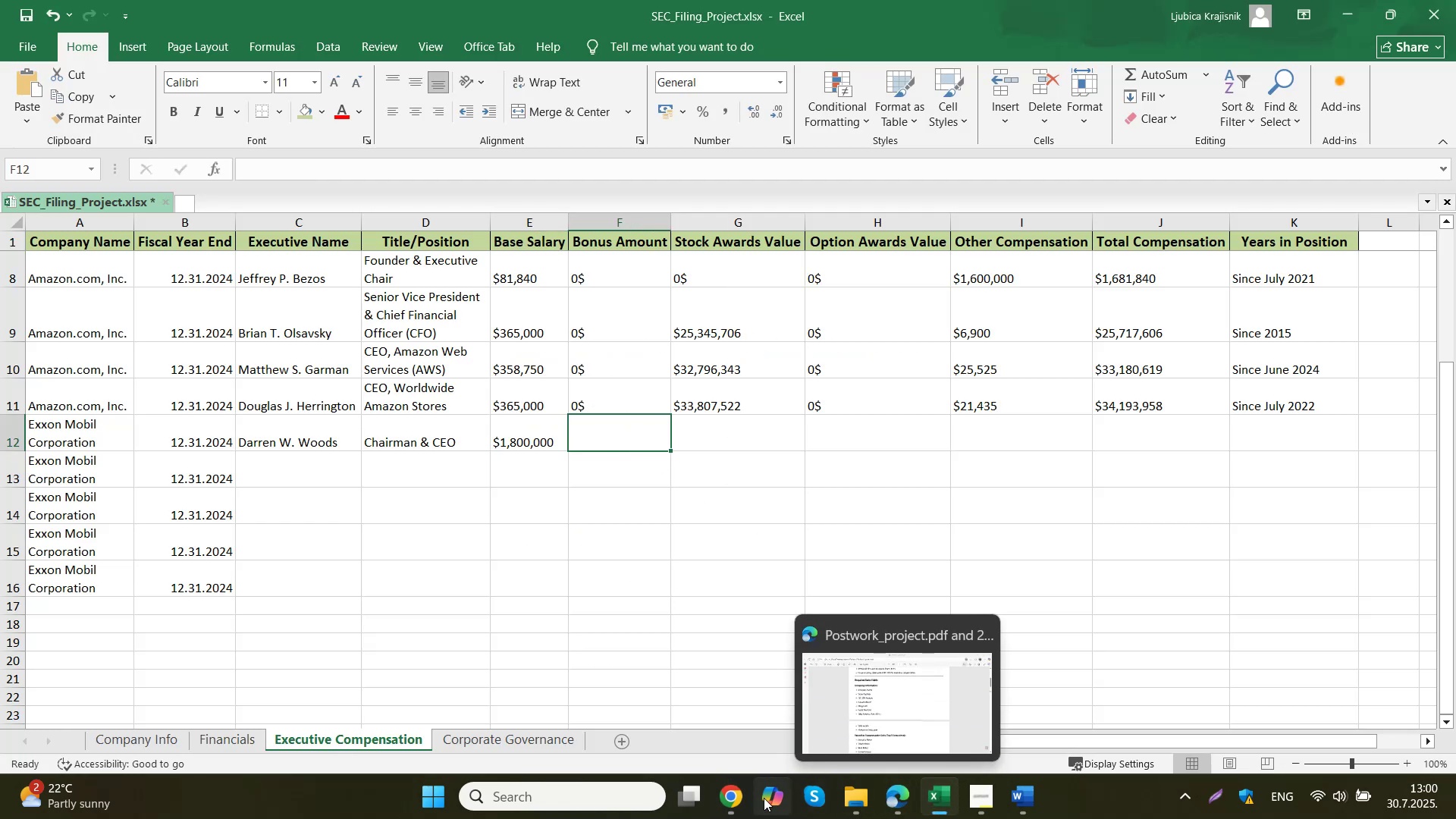 
left_click([681, 708])
 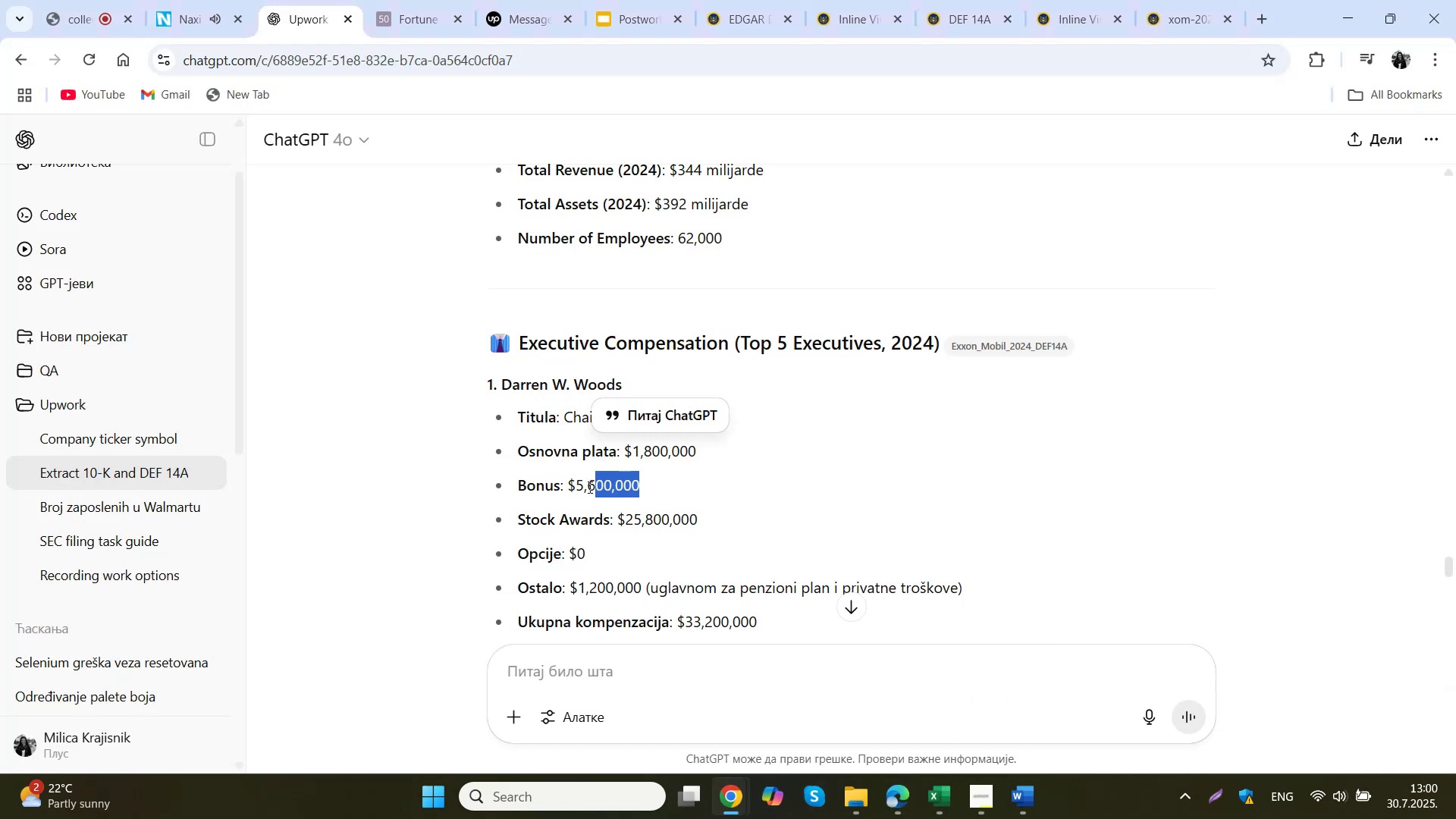 
key(Control+ControlLeft)
 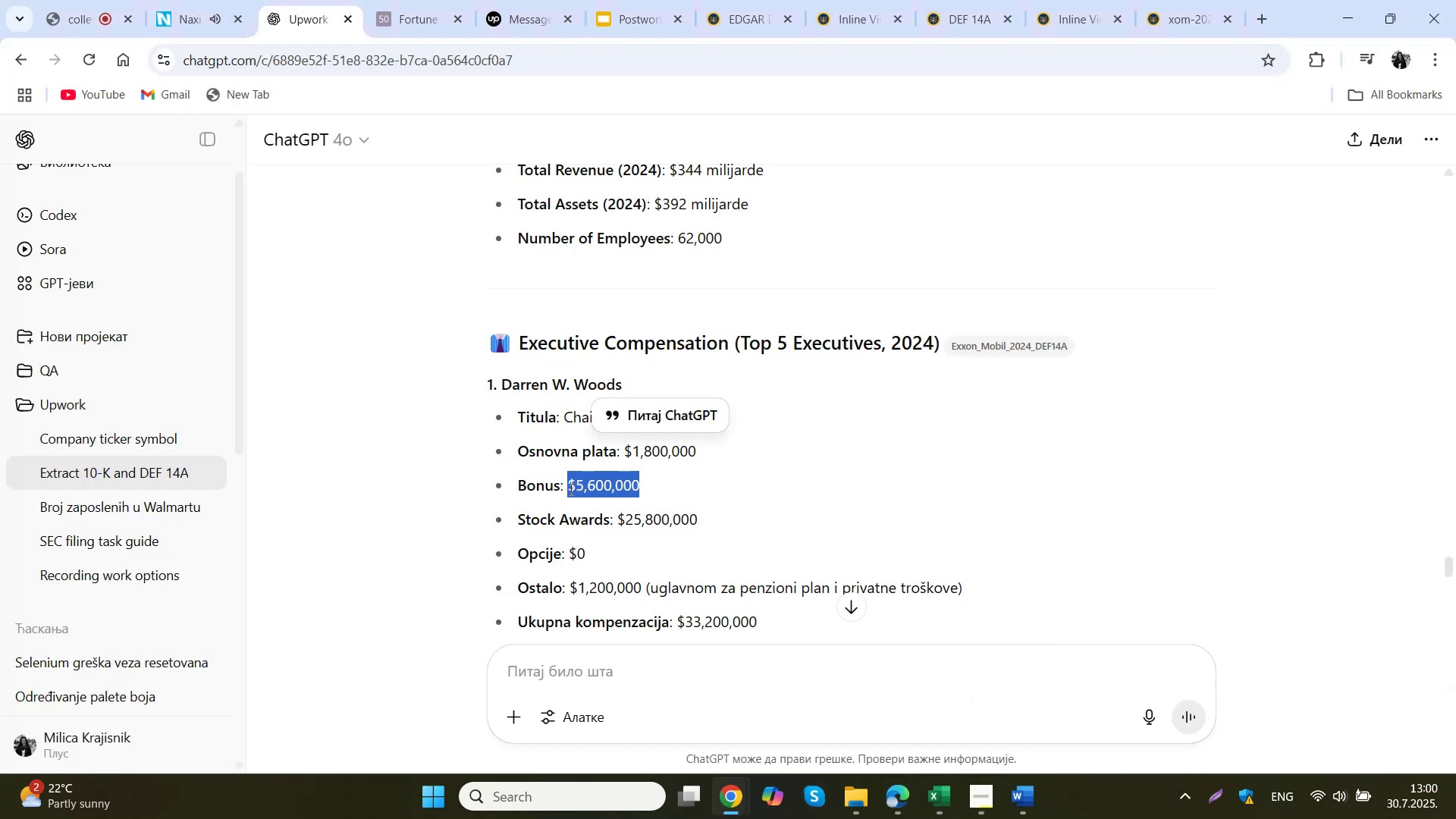 
key(Control+C)
 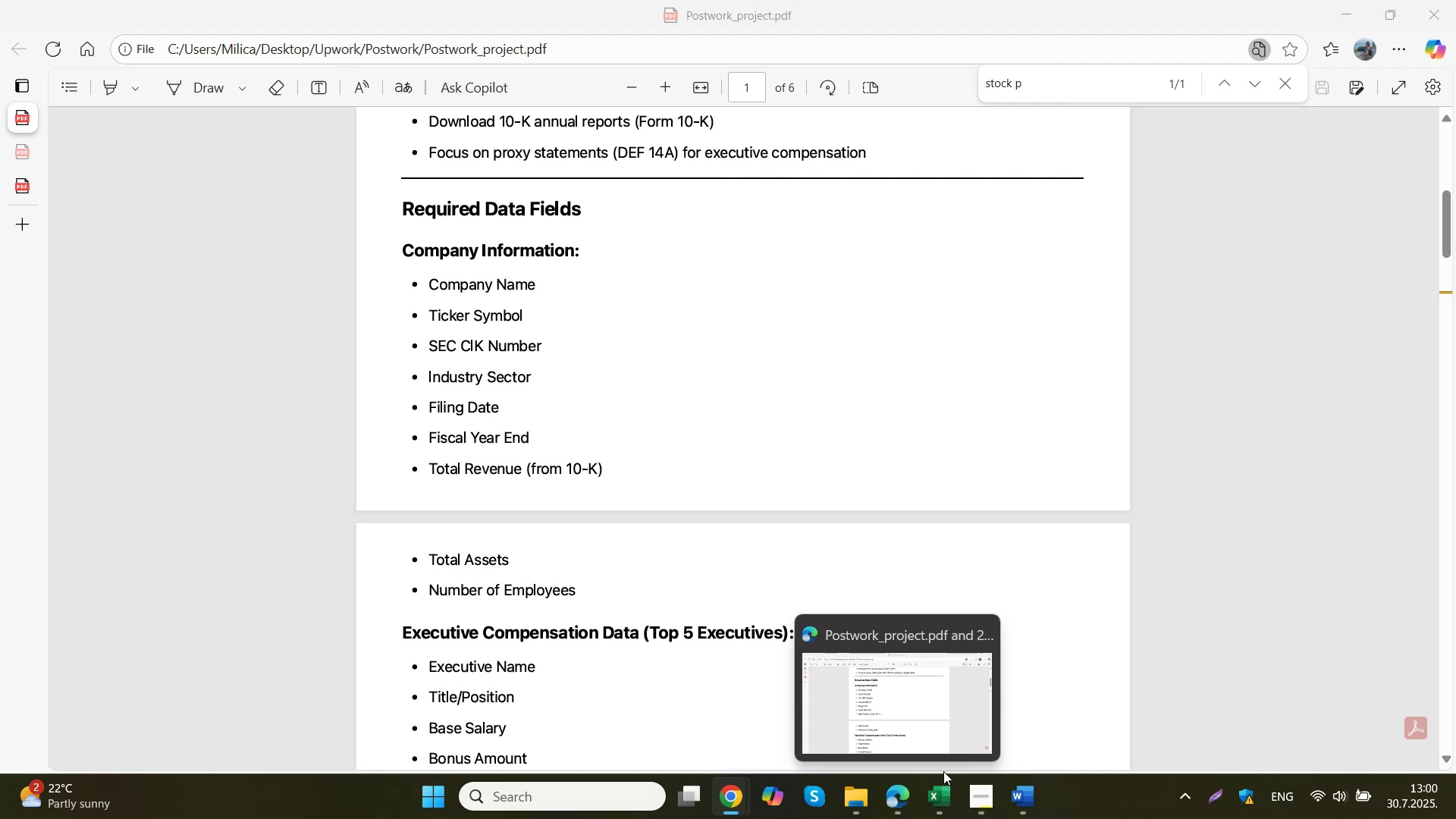 
left_click([938, 704])
 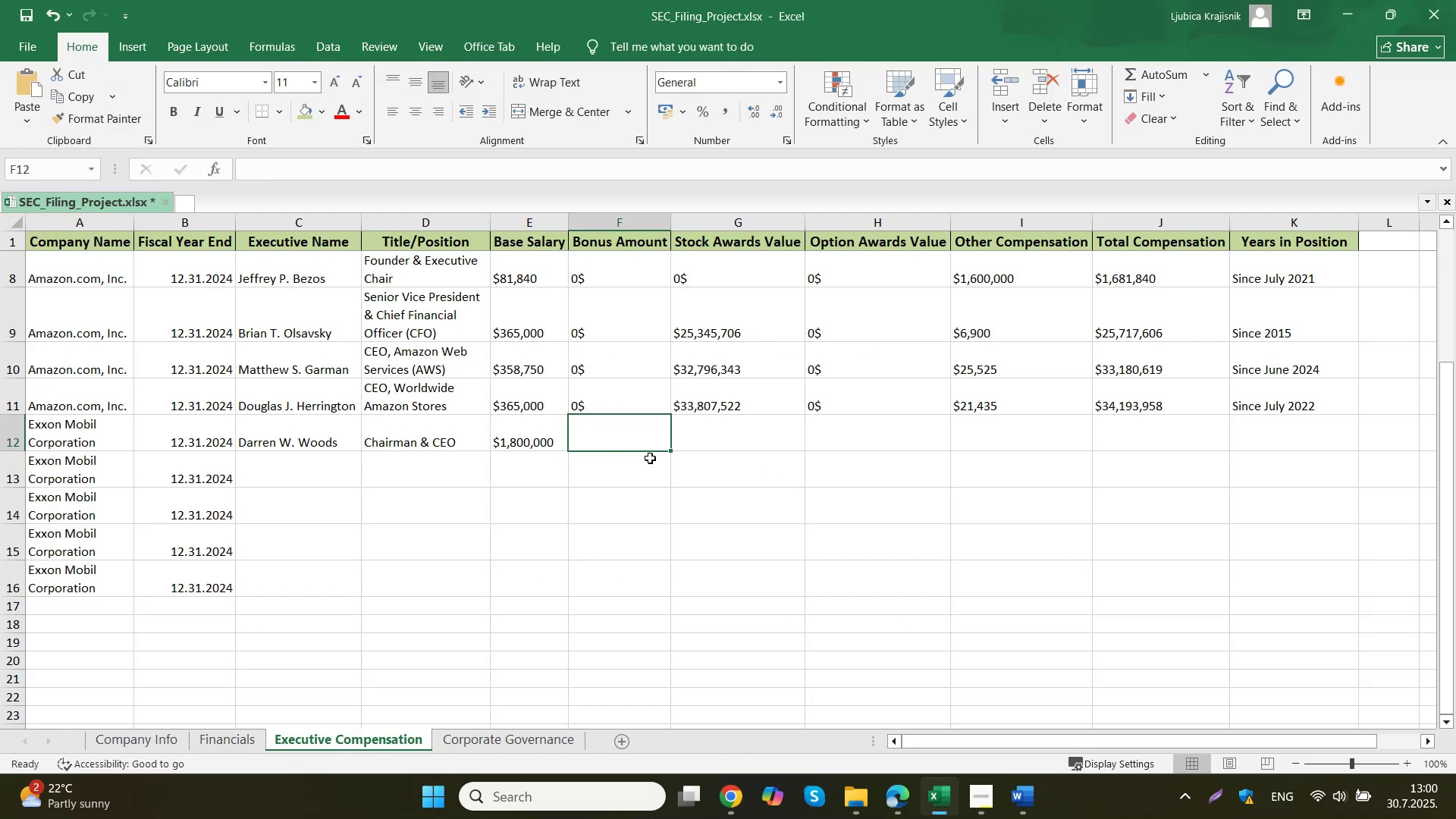 
double_click([648, 444])
 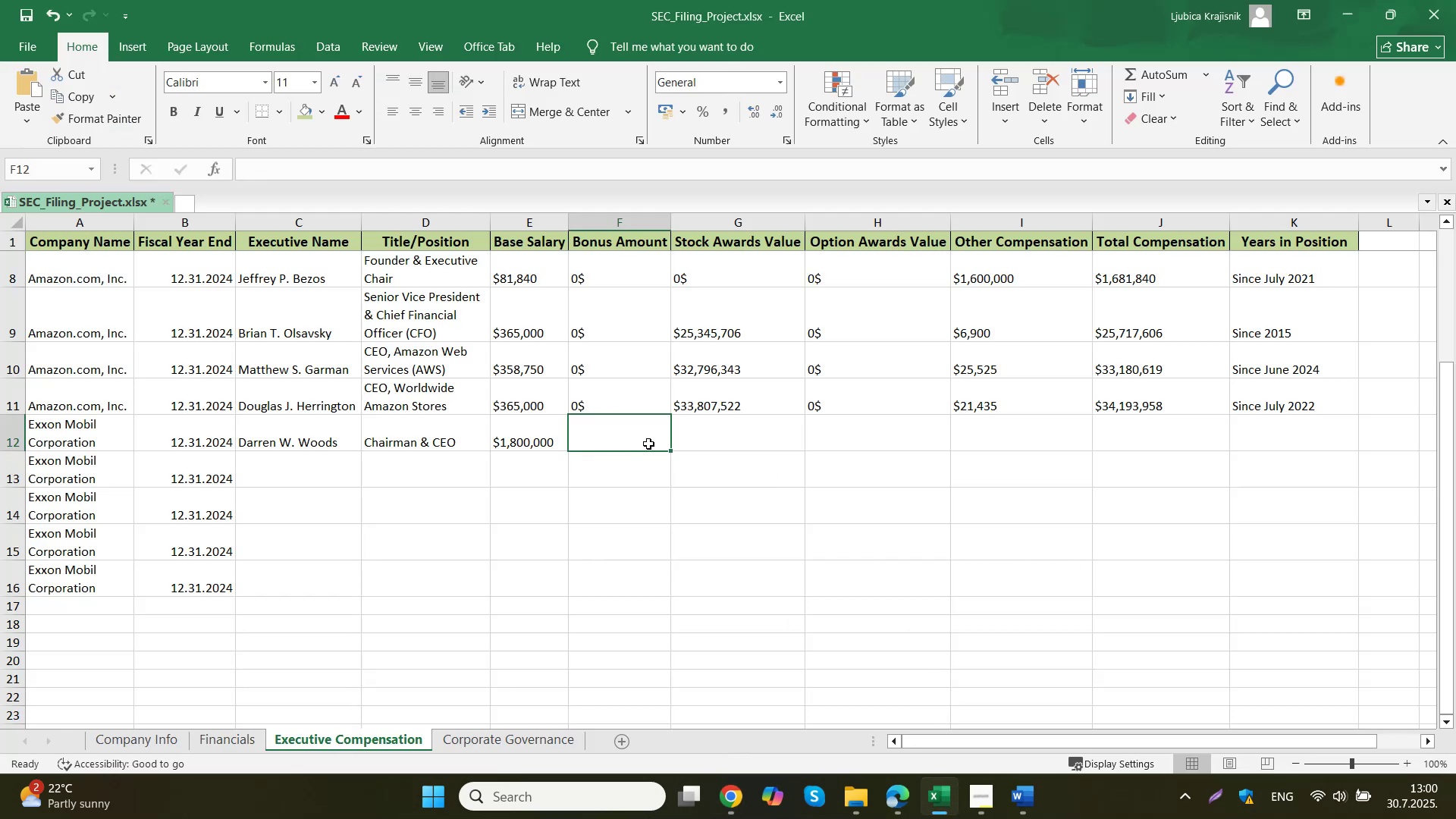 
key(Control+ControlLeft)
 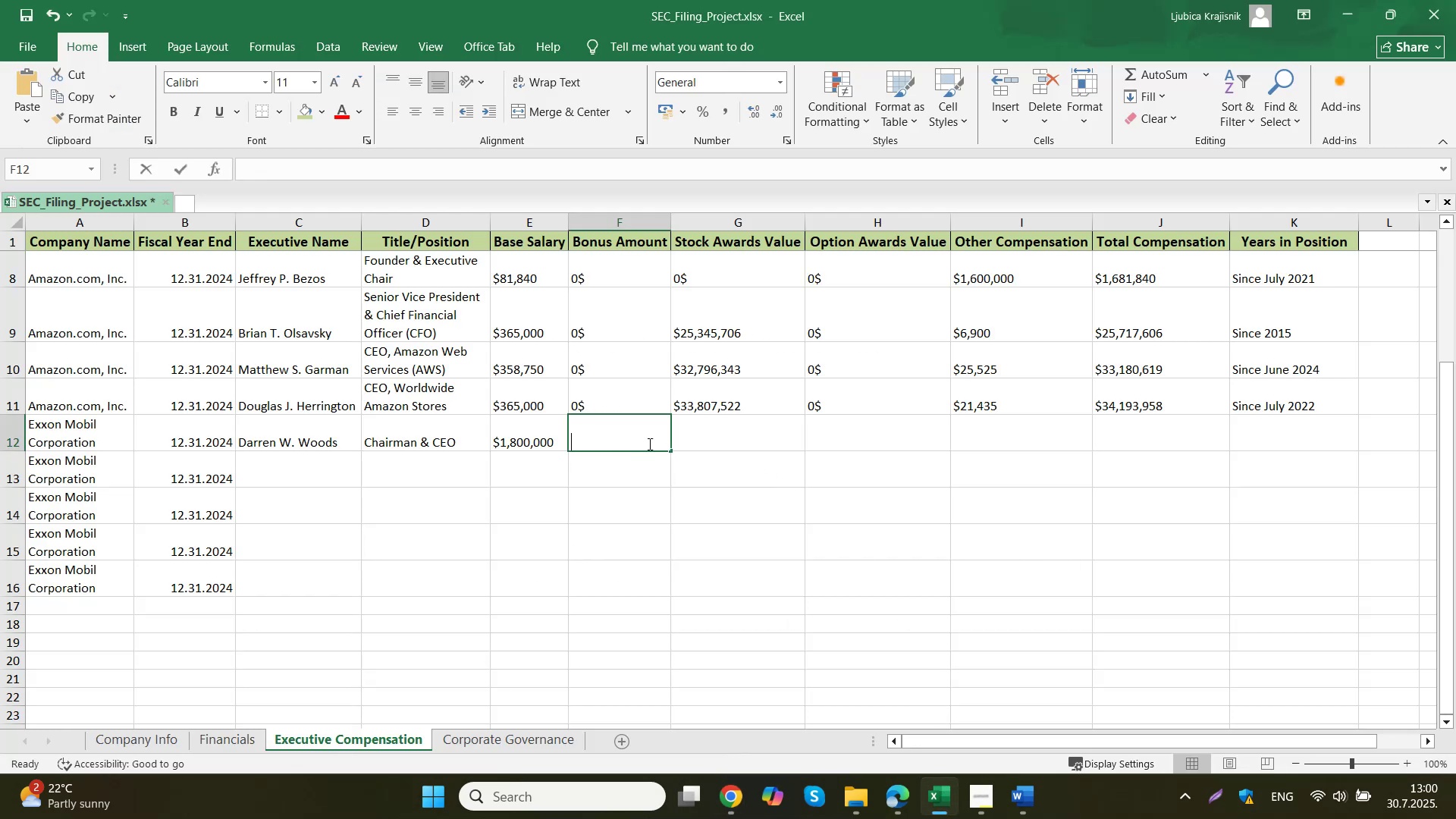 
key(Control+V)
 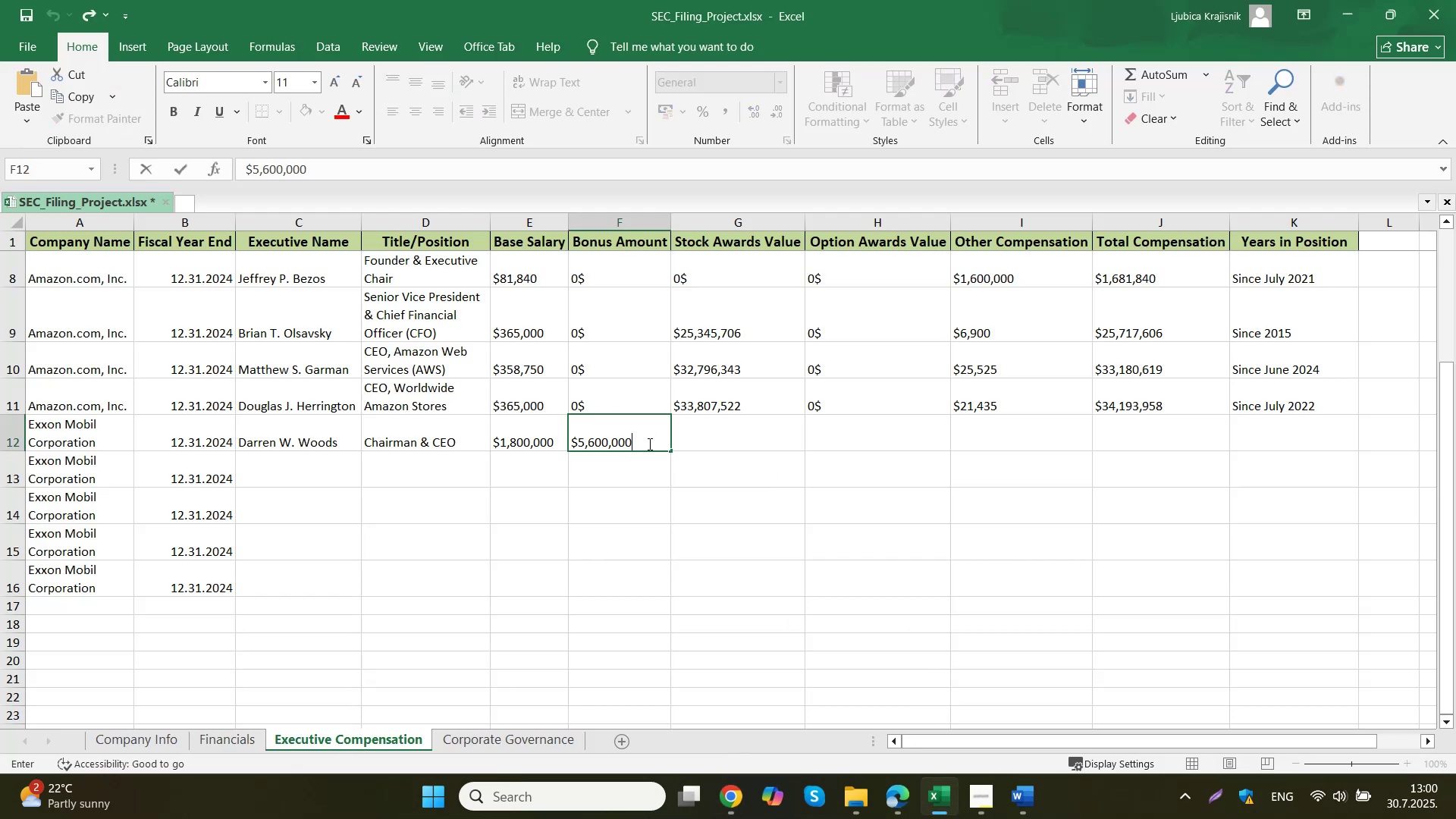 
left_click([719, 435])
 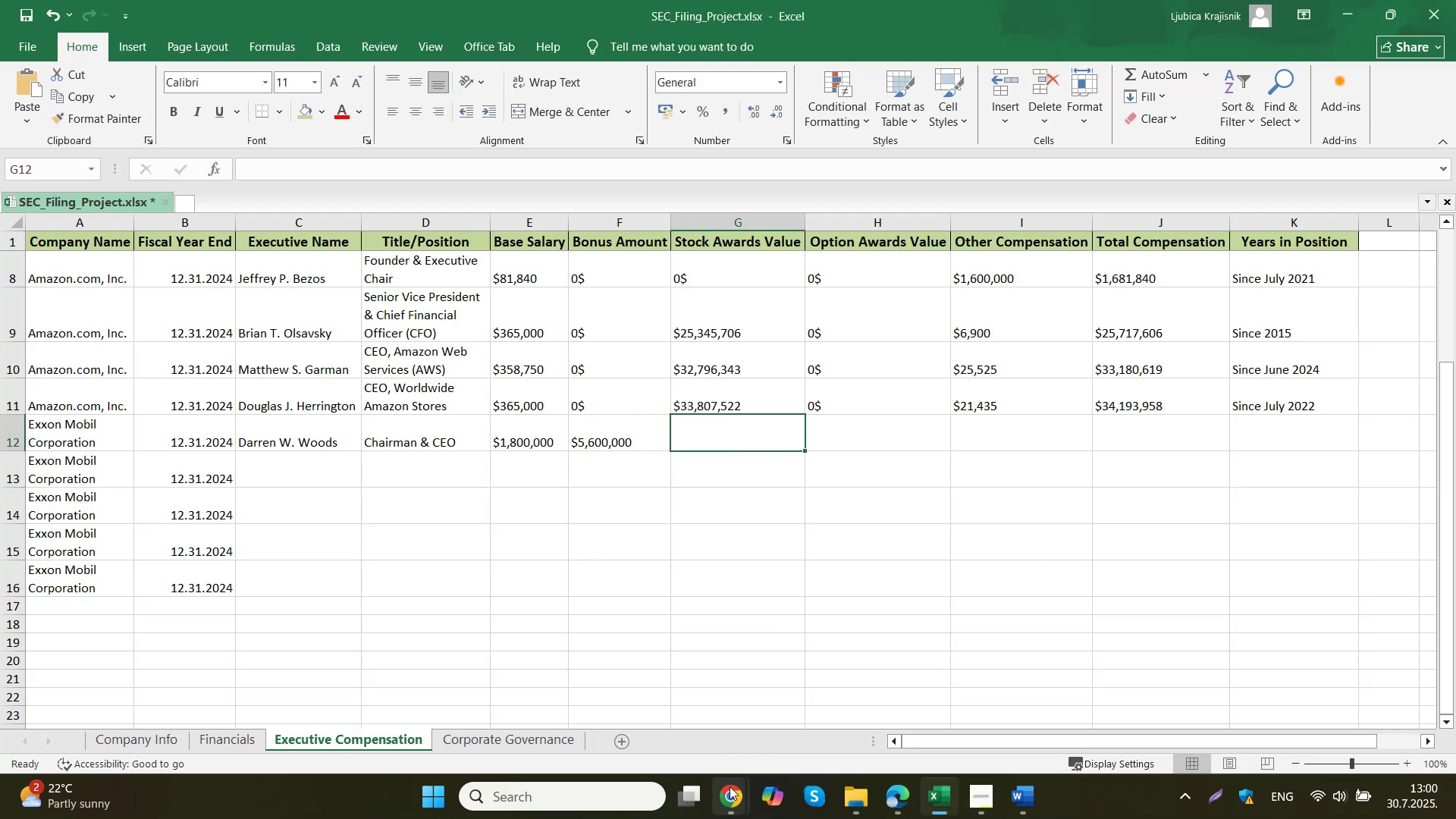 
left_click([638, 688])
 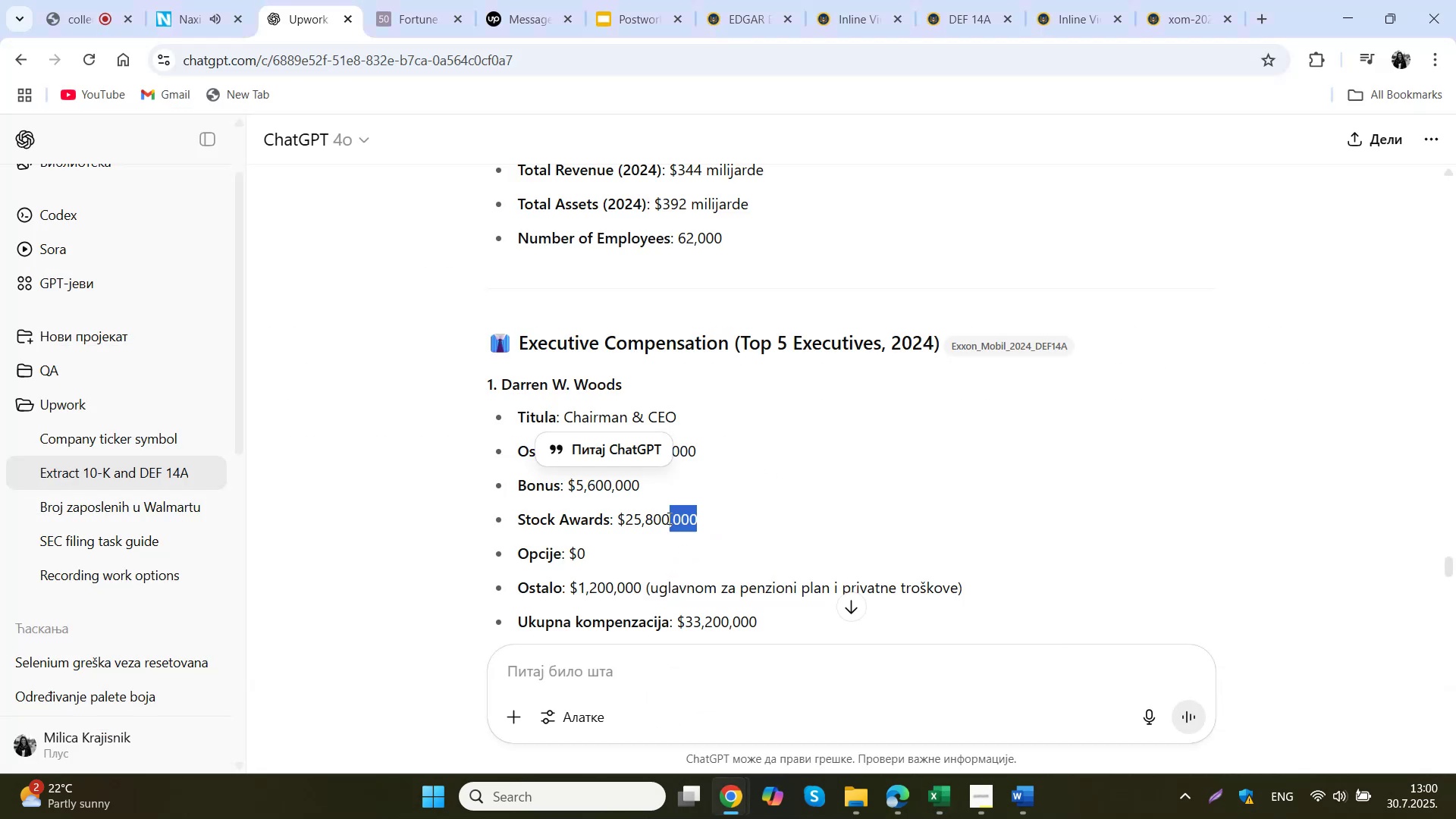 
key(Control+ControlLeft)
 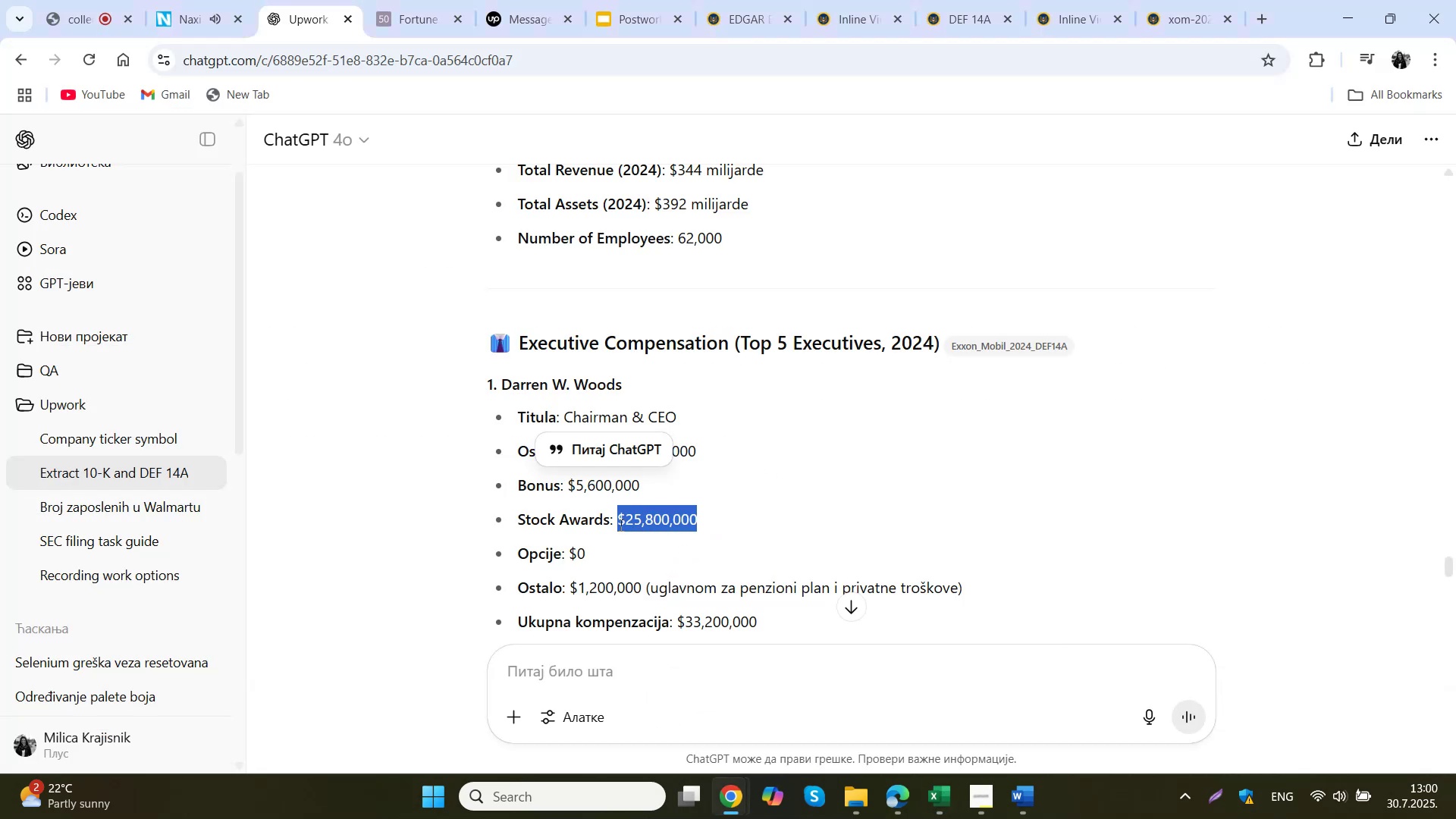 
key(Control+C)
 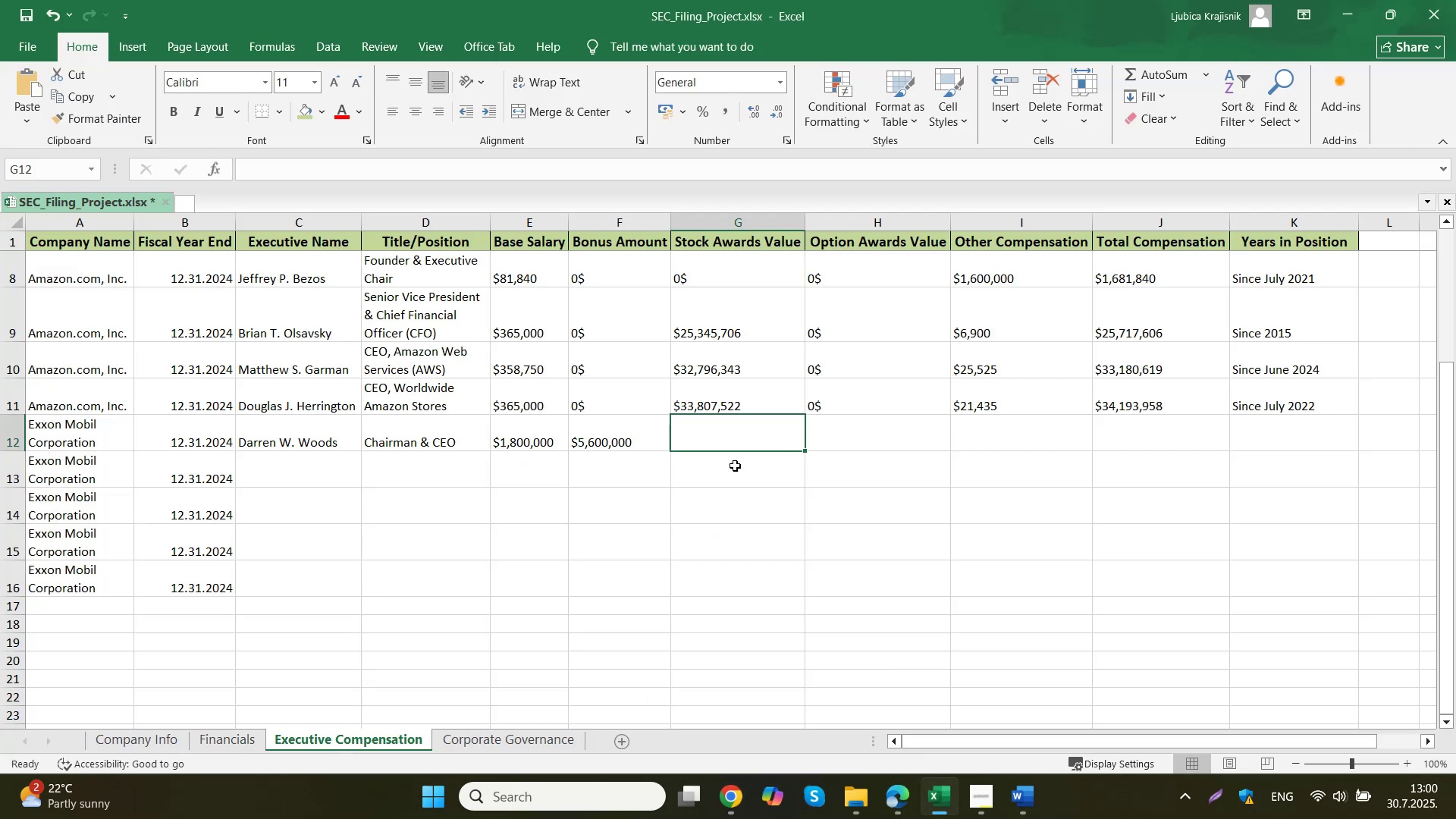 
double_click([745, 433])
 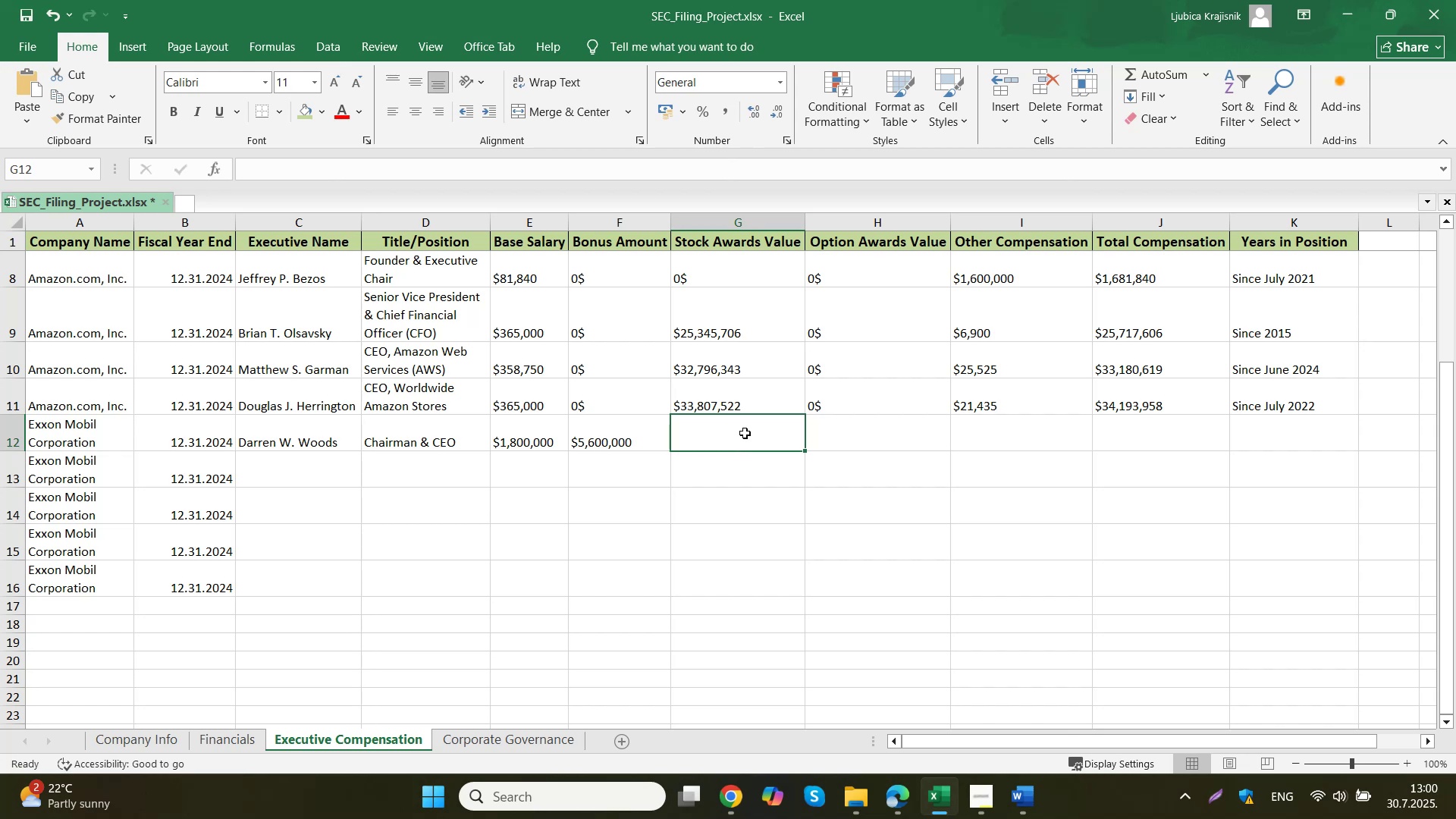 
key(Control+ControlLeft)
 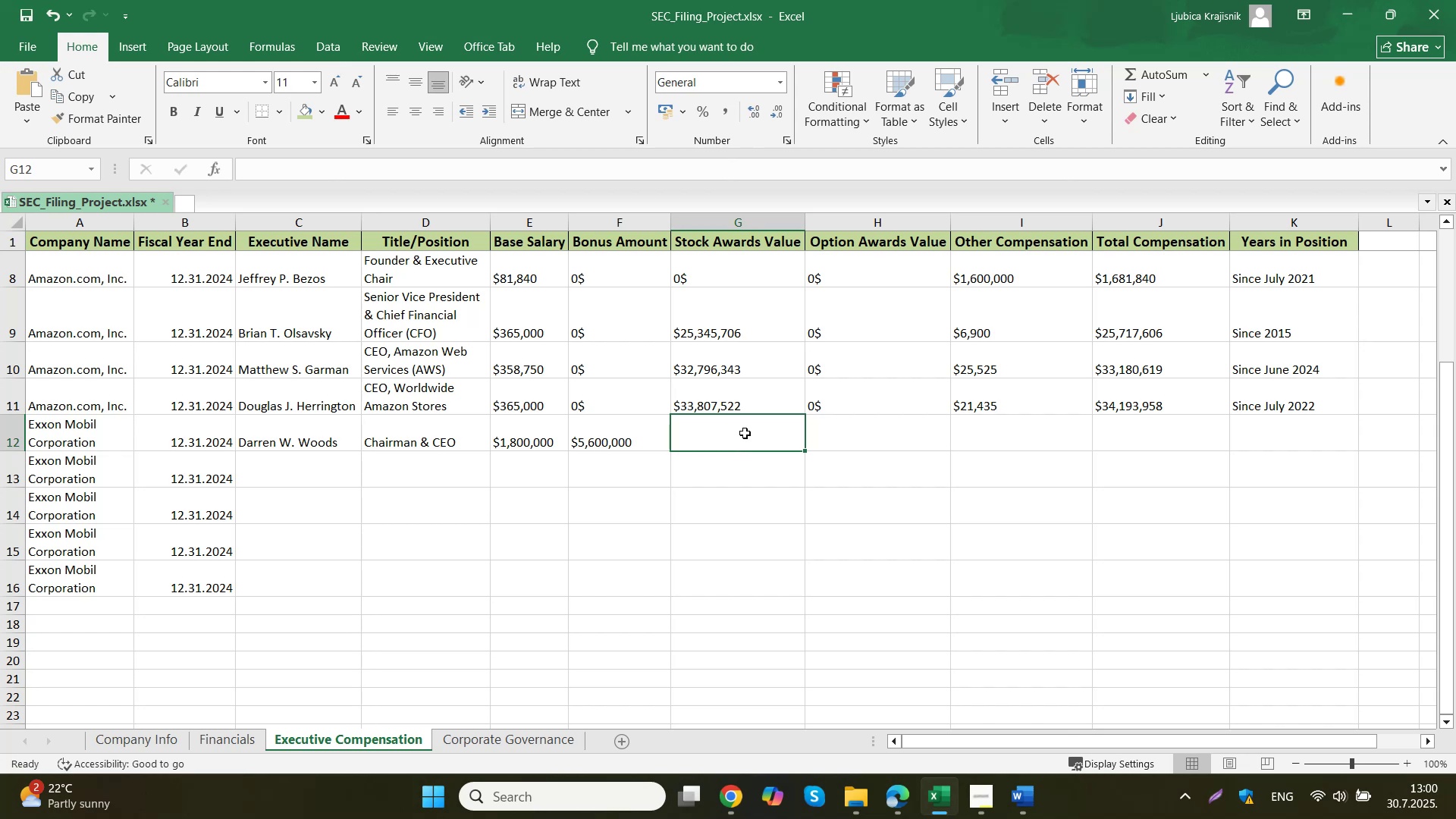 
key(Control+V)
 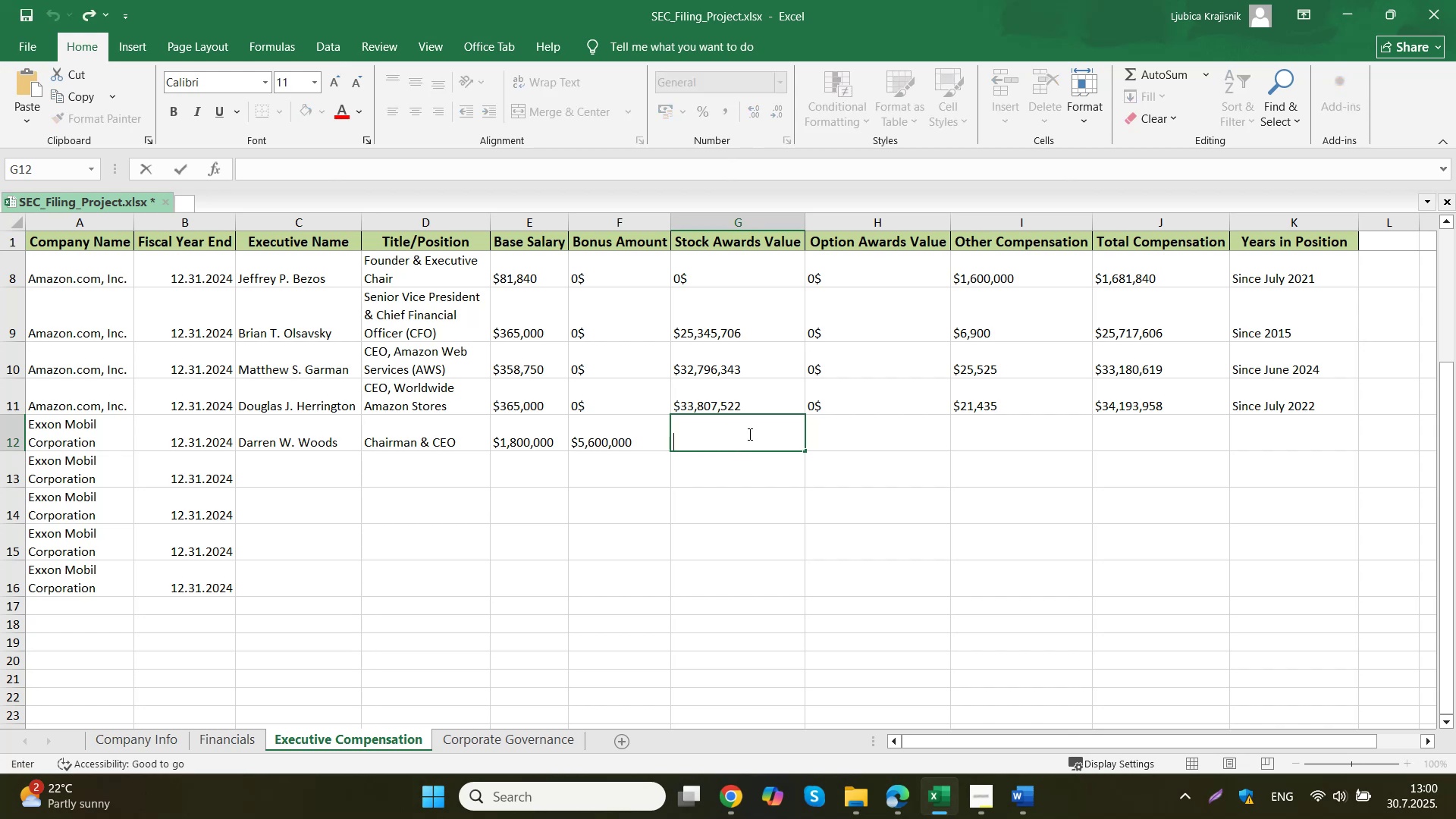 
left_click([879, 437])
 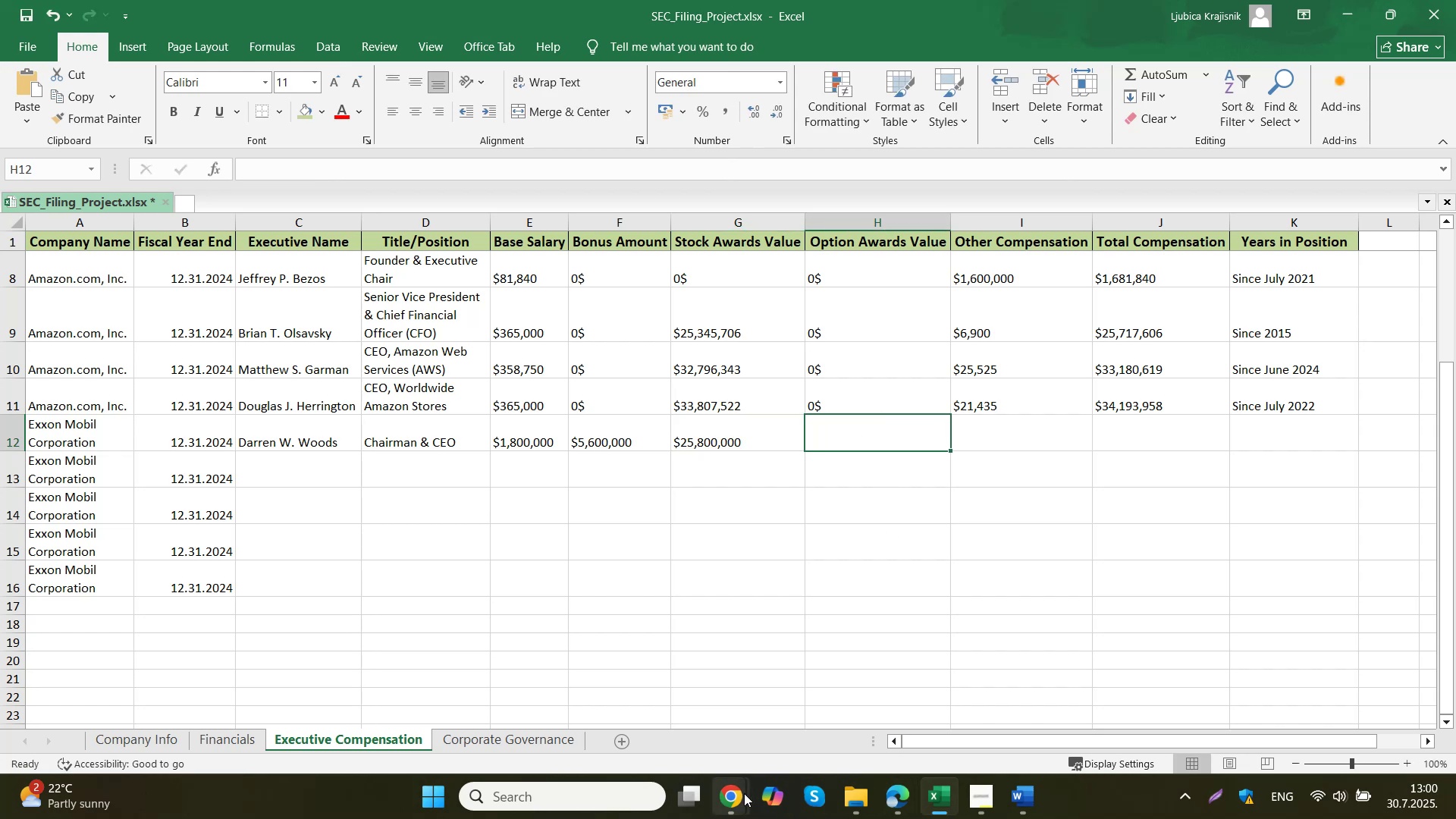 
left_click([681, 713])
 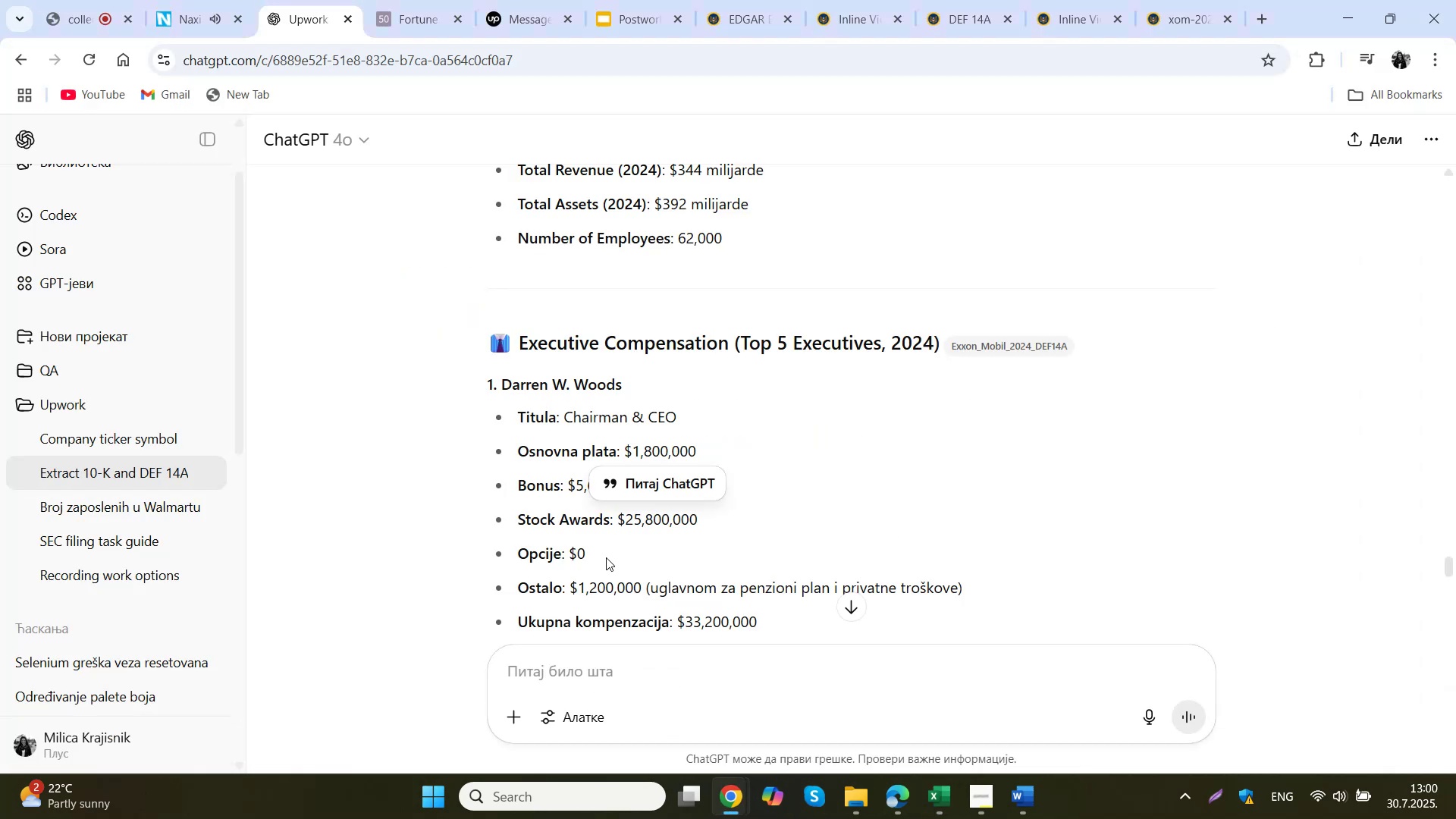 
key(Control+ControlLeft)
 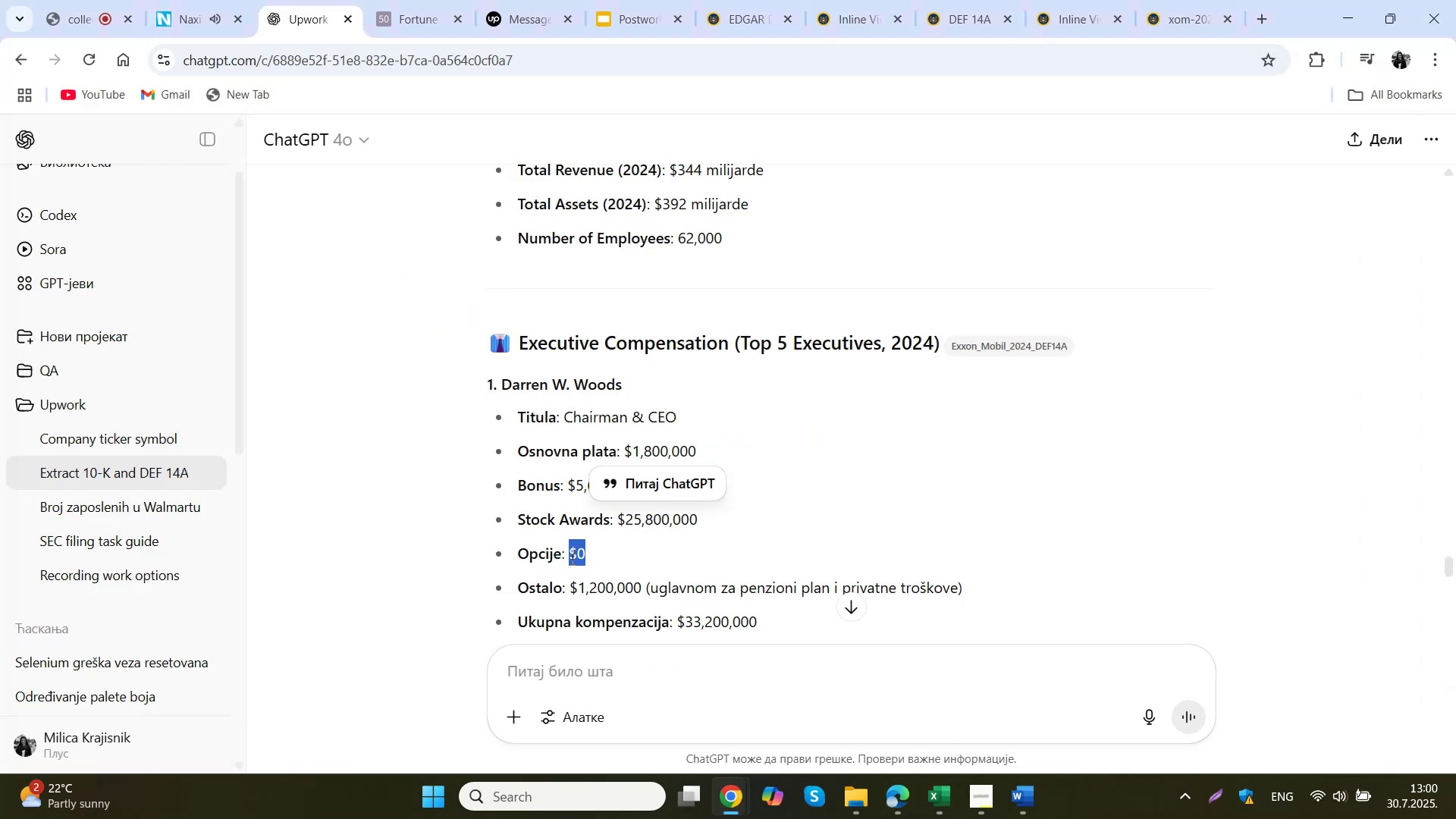 
key(Control+C)
 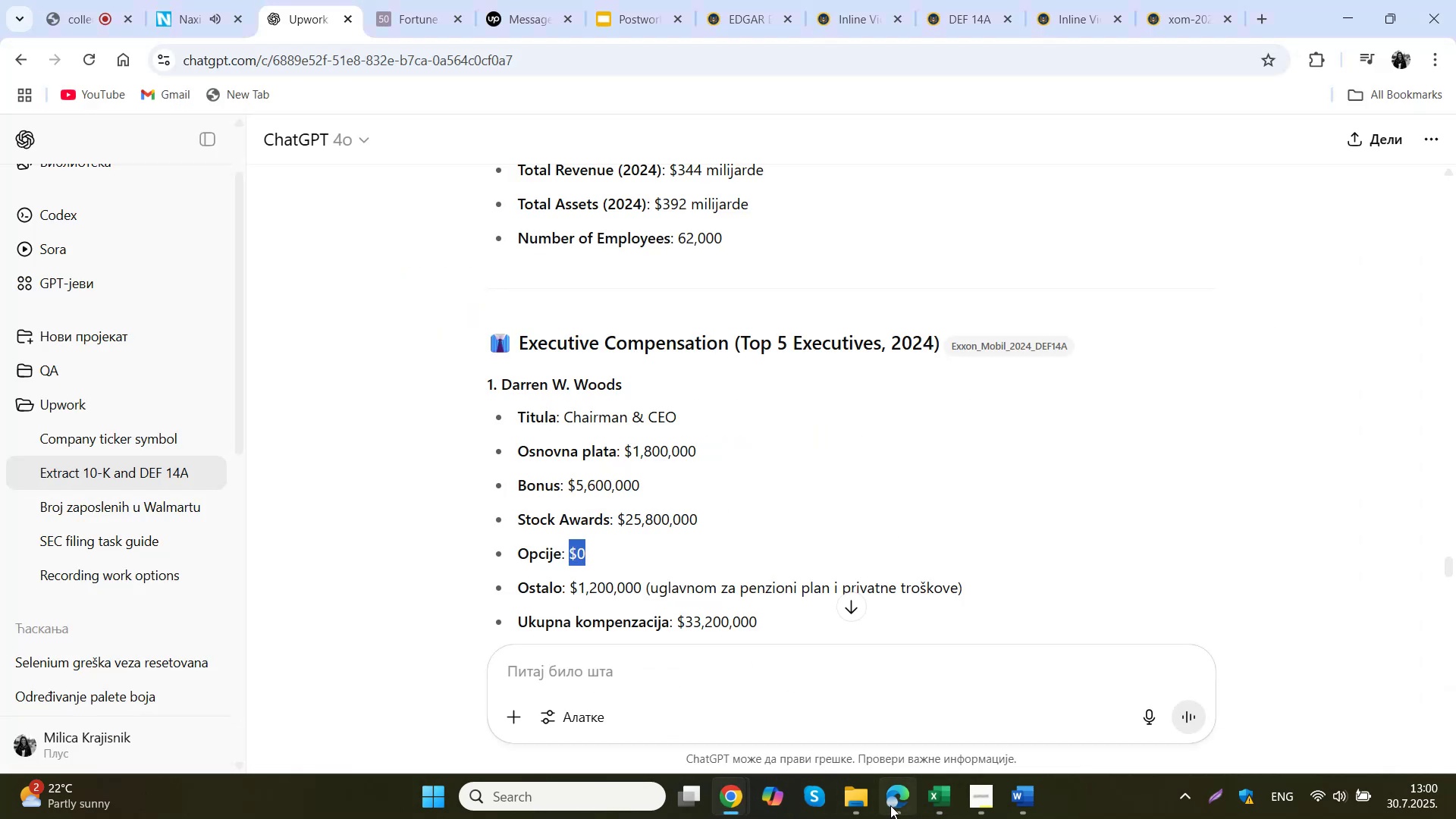 
left_click([921, 802])
 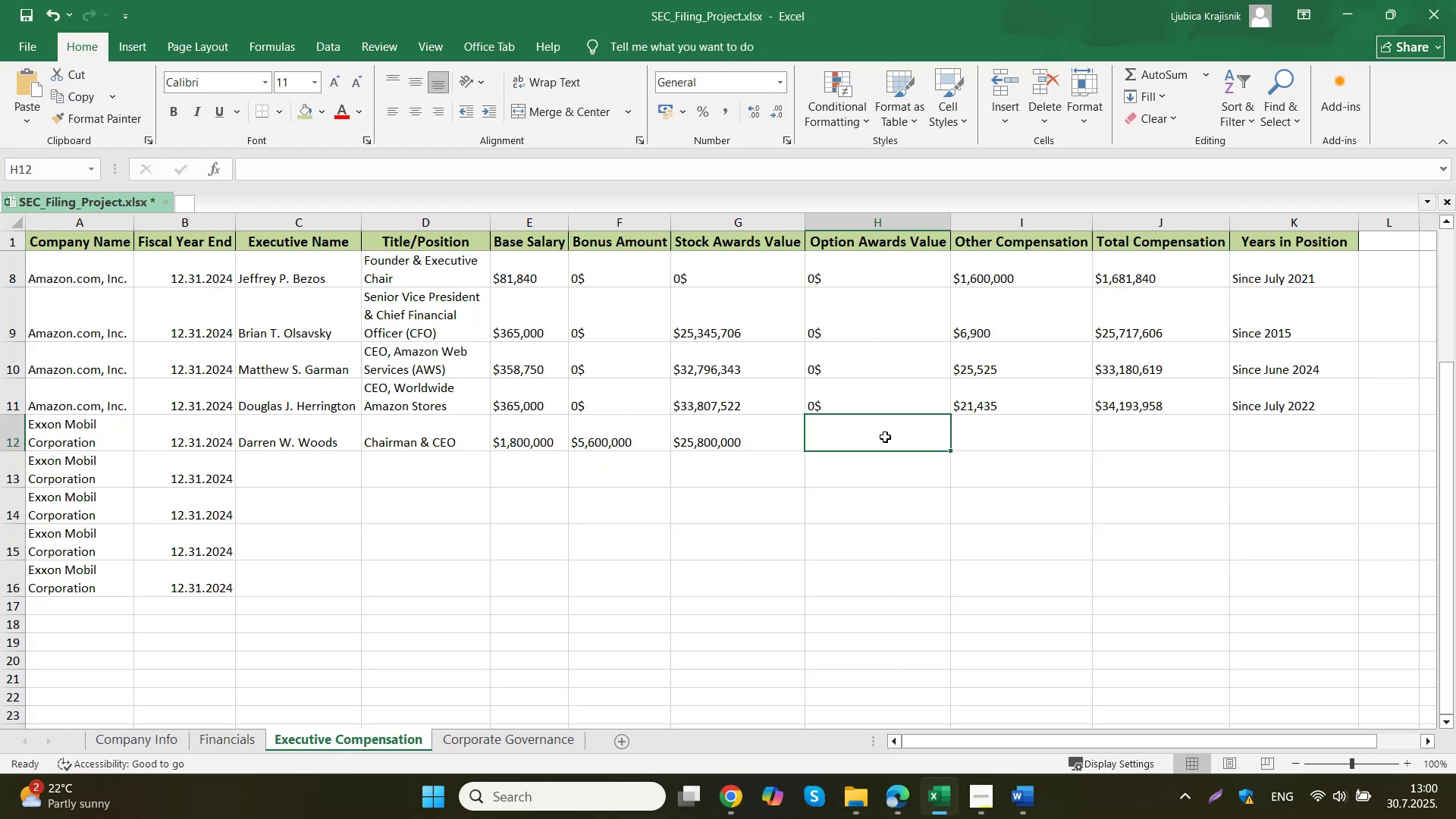 
double_click([883, 431])
 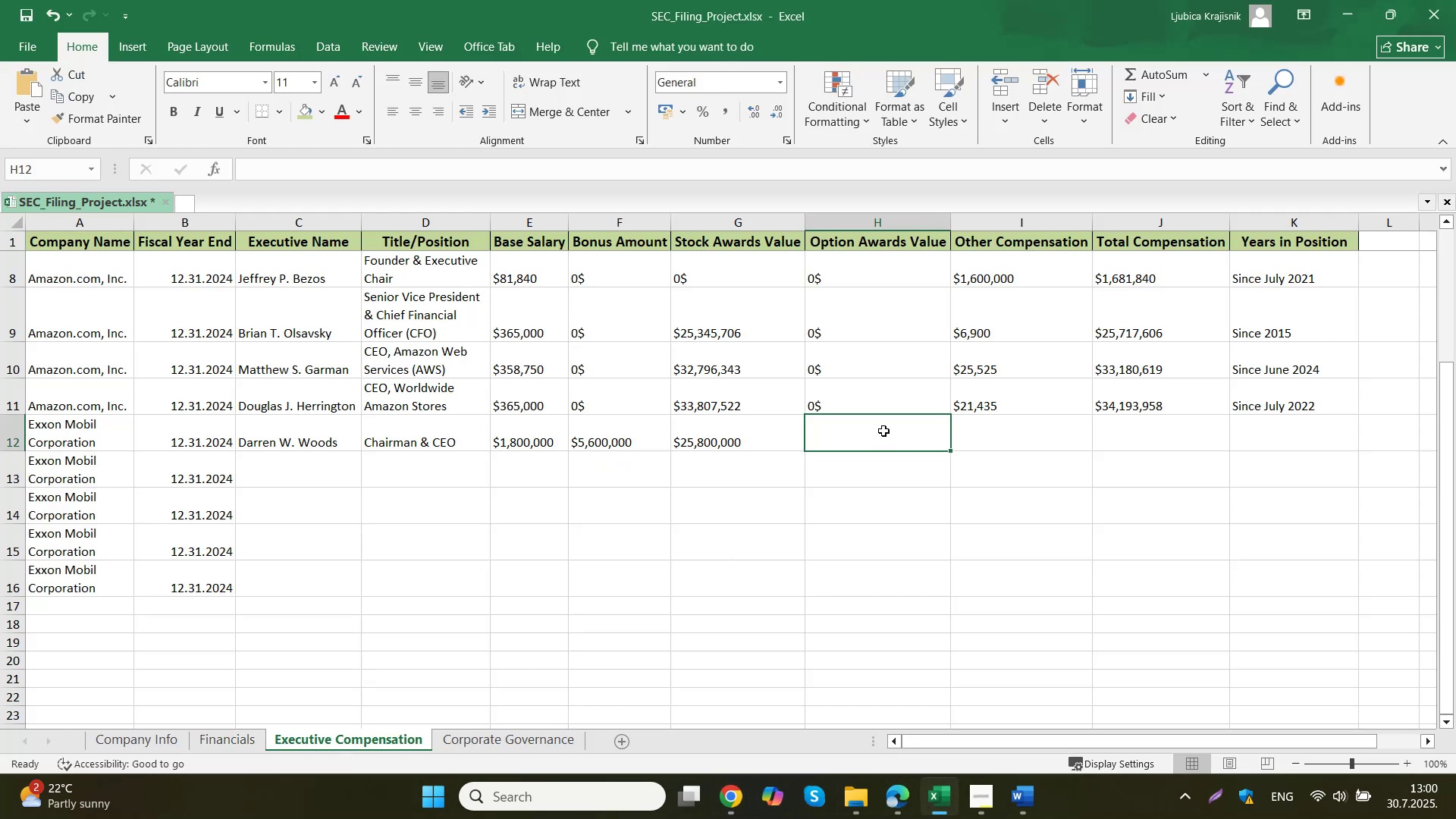 
key(Control+ControlLeft)
 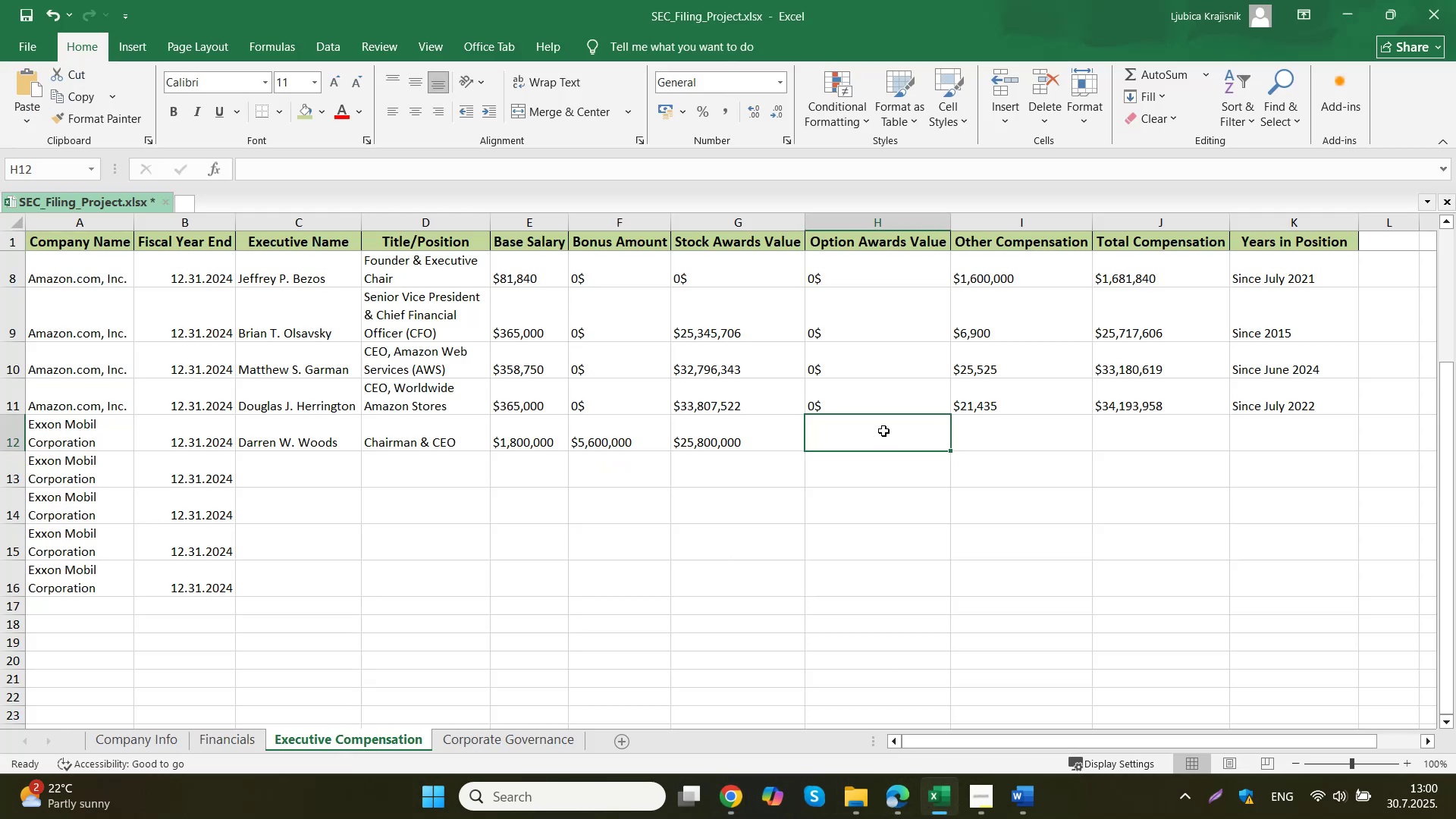 
key(Control+V)
 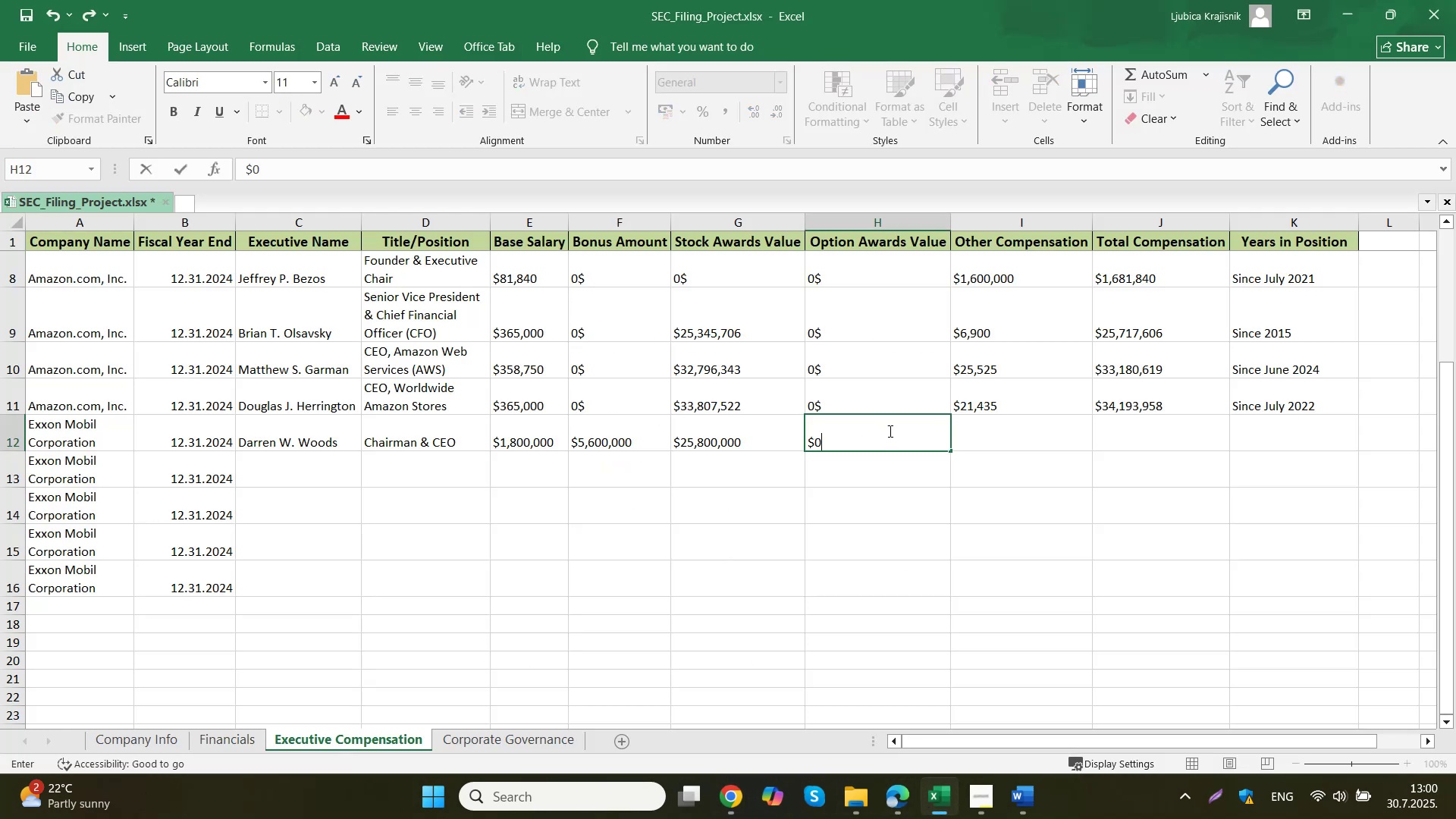 
left_click([1011, 439])
 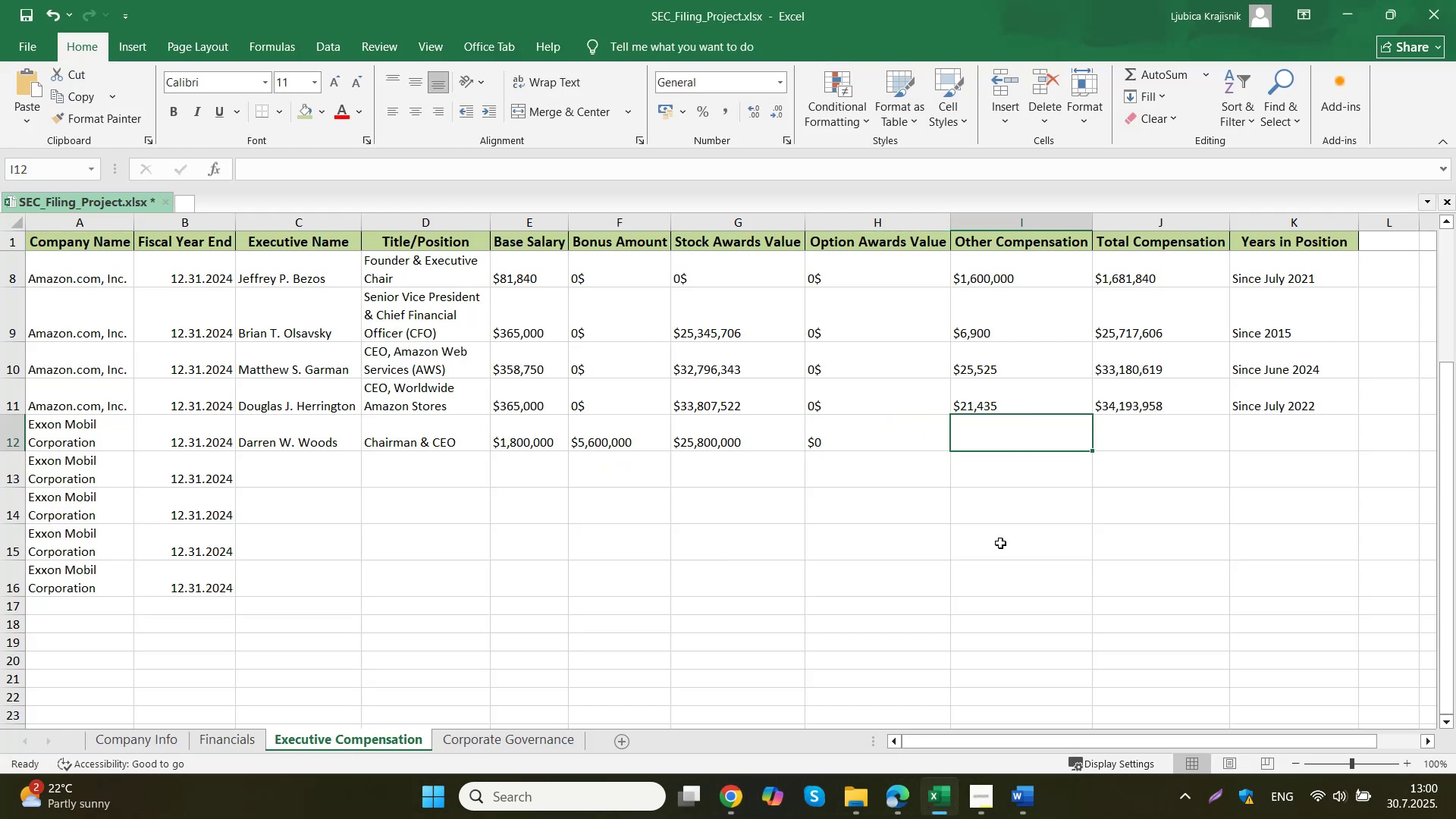 
scroll: coordinate [921, 441], scroll_direction: up, amount: 7.0
 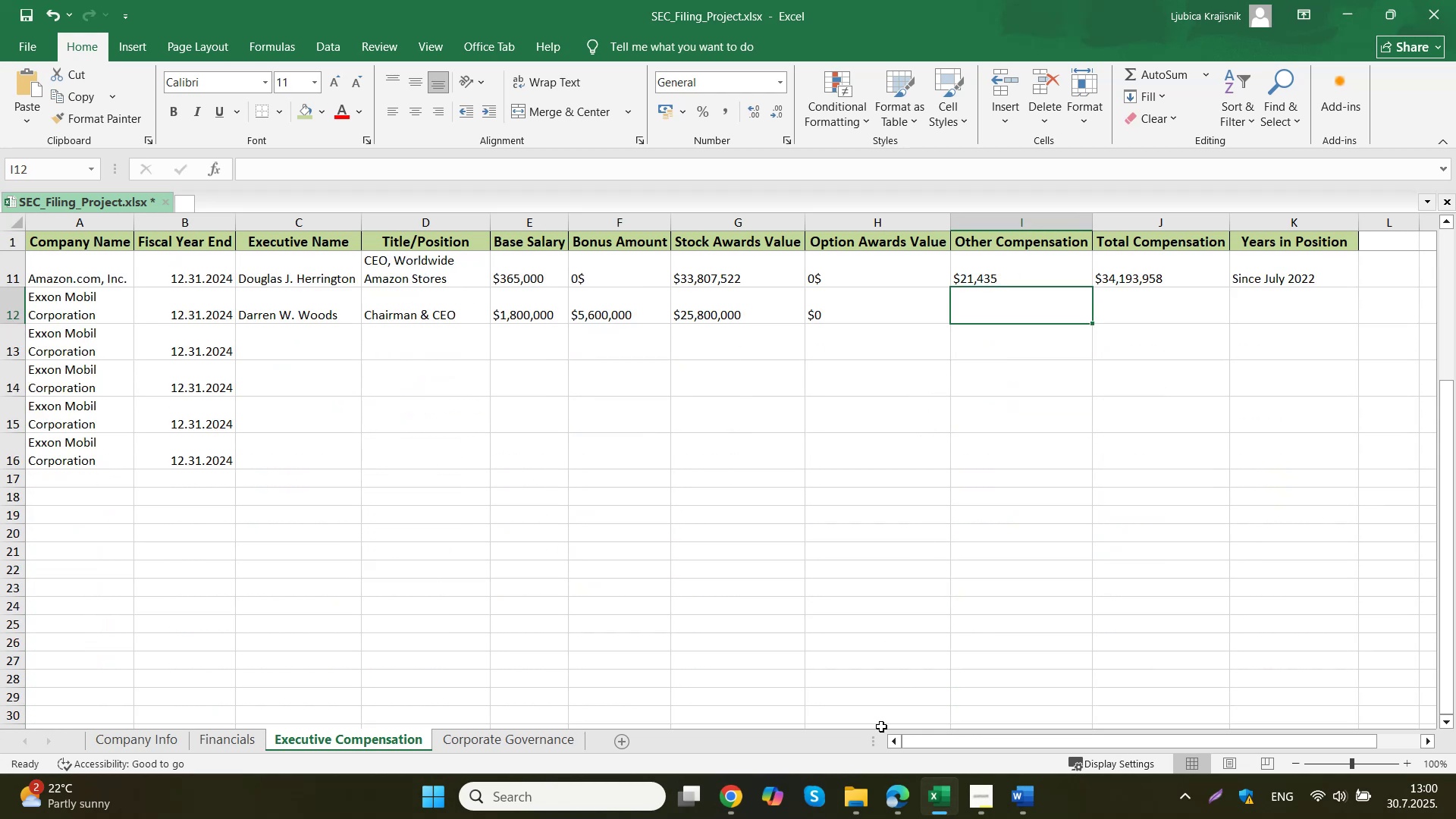 
left_click([664, 711])
 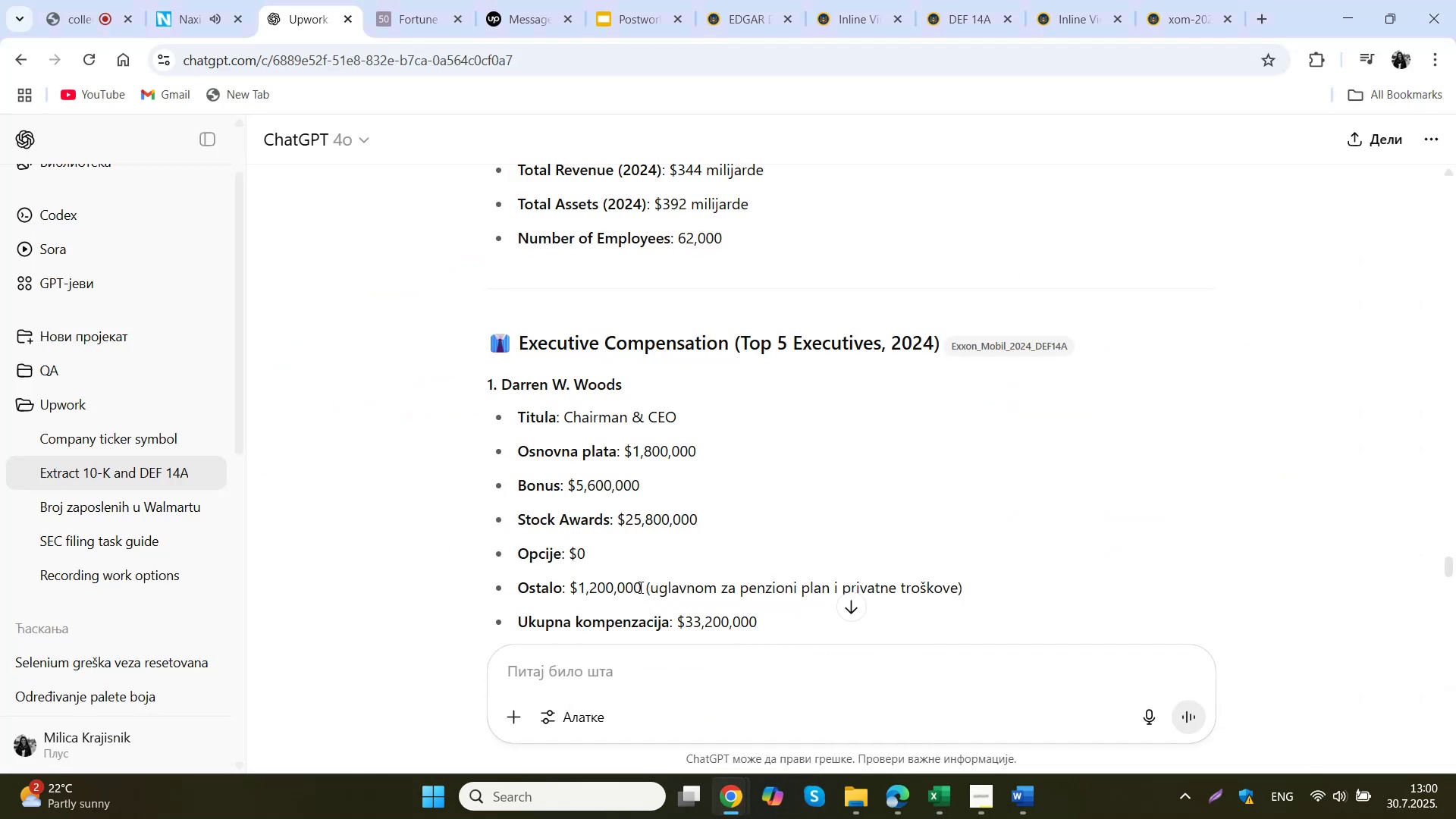 
wait(5.86)
 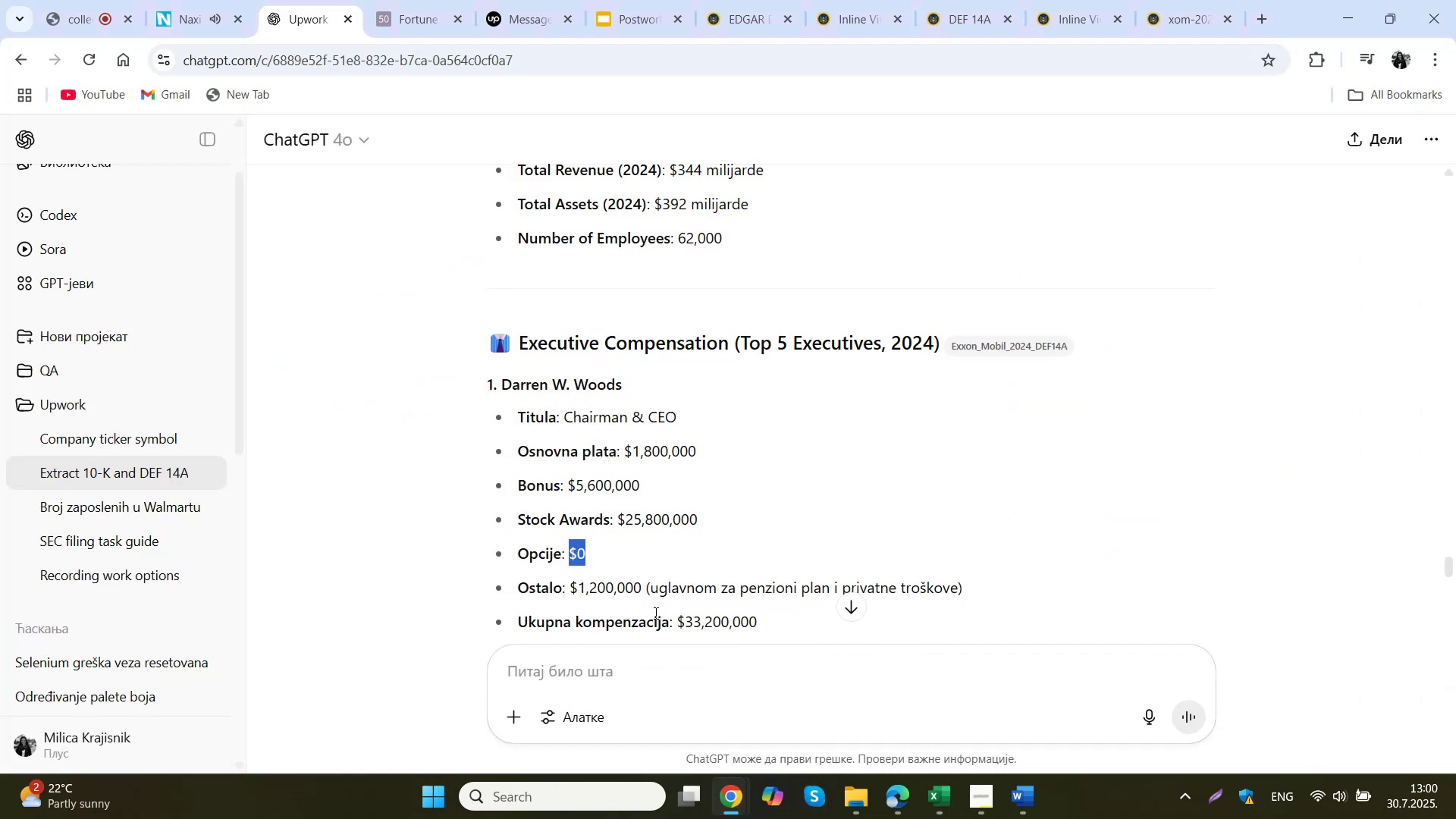 
key(Control+ControlLeft)
 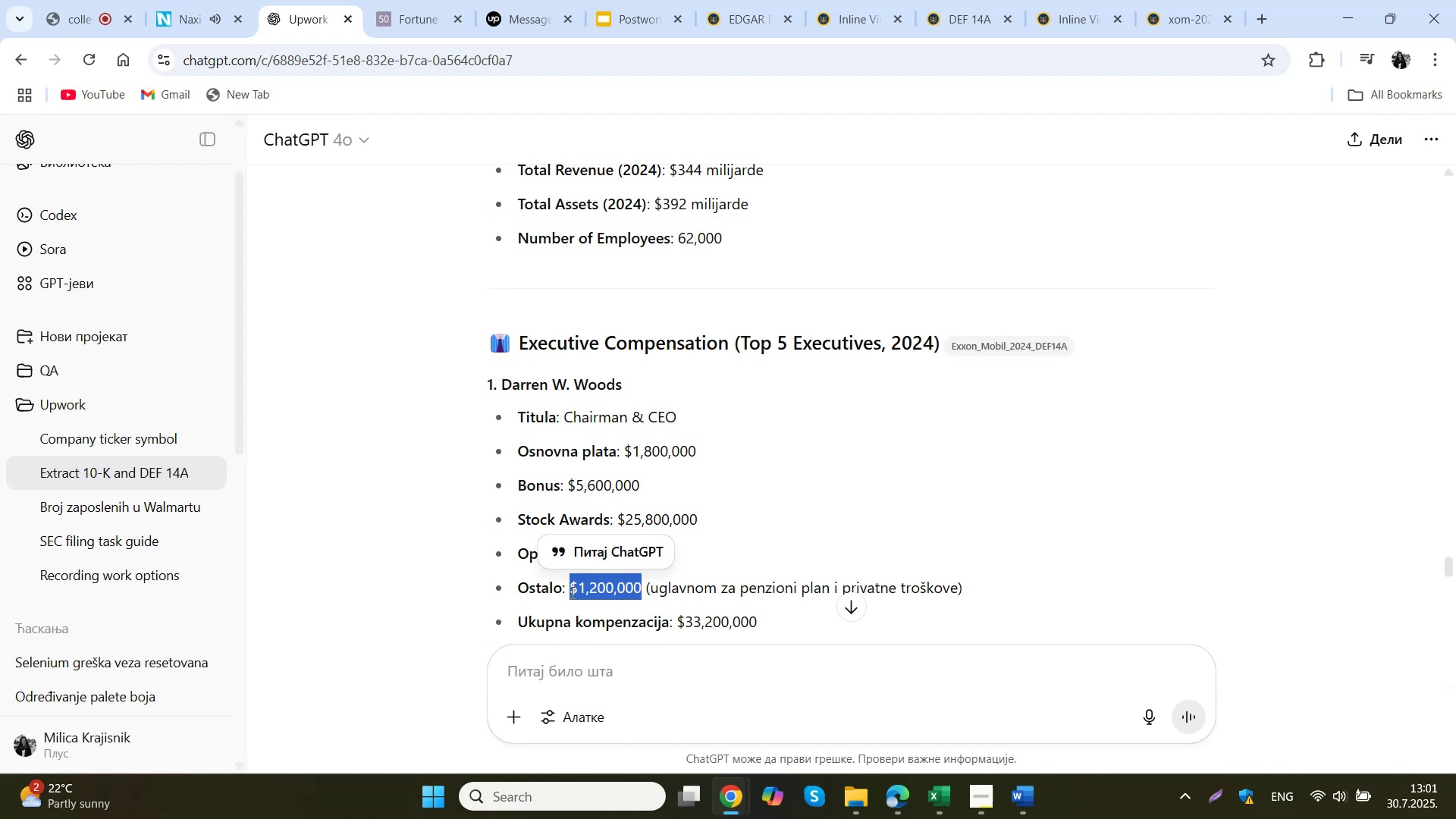 
key(Control+C)
 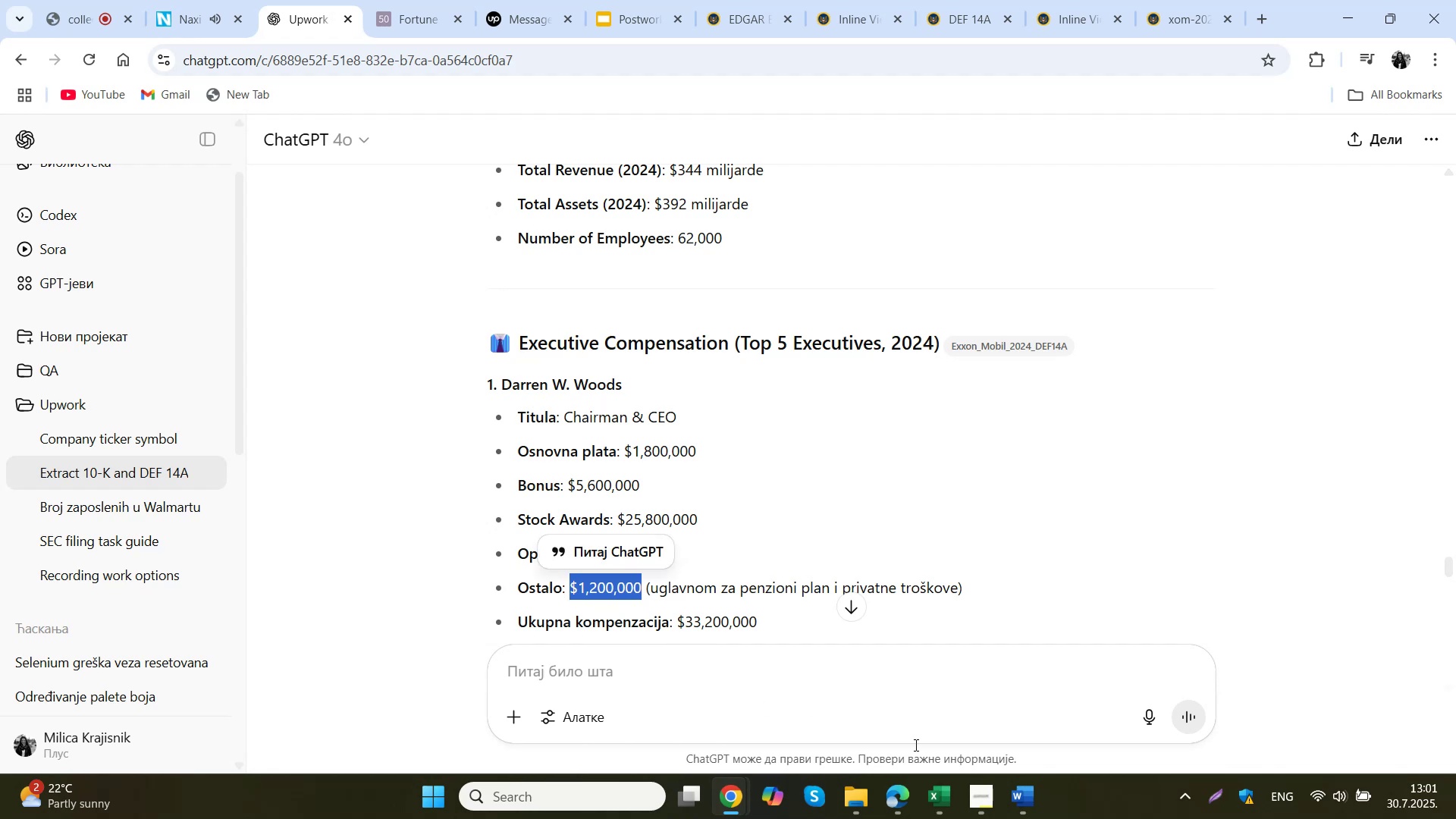 
left_click([937, 808])
 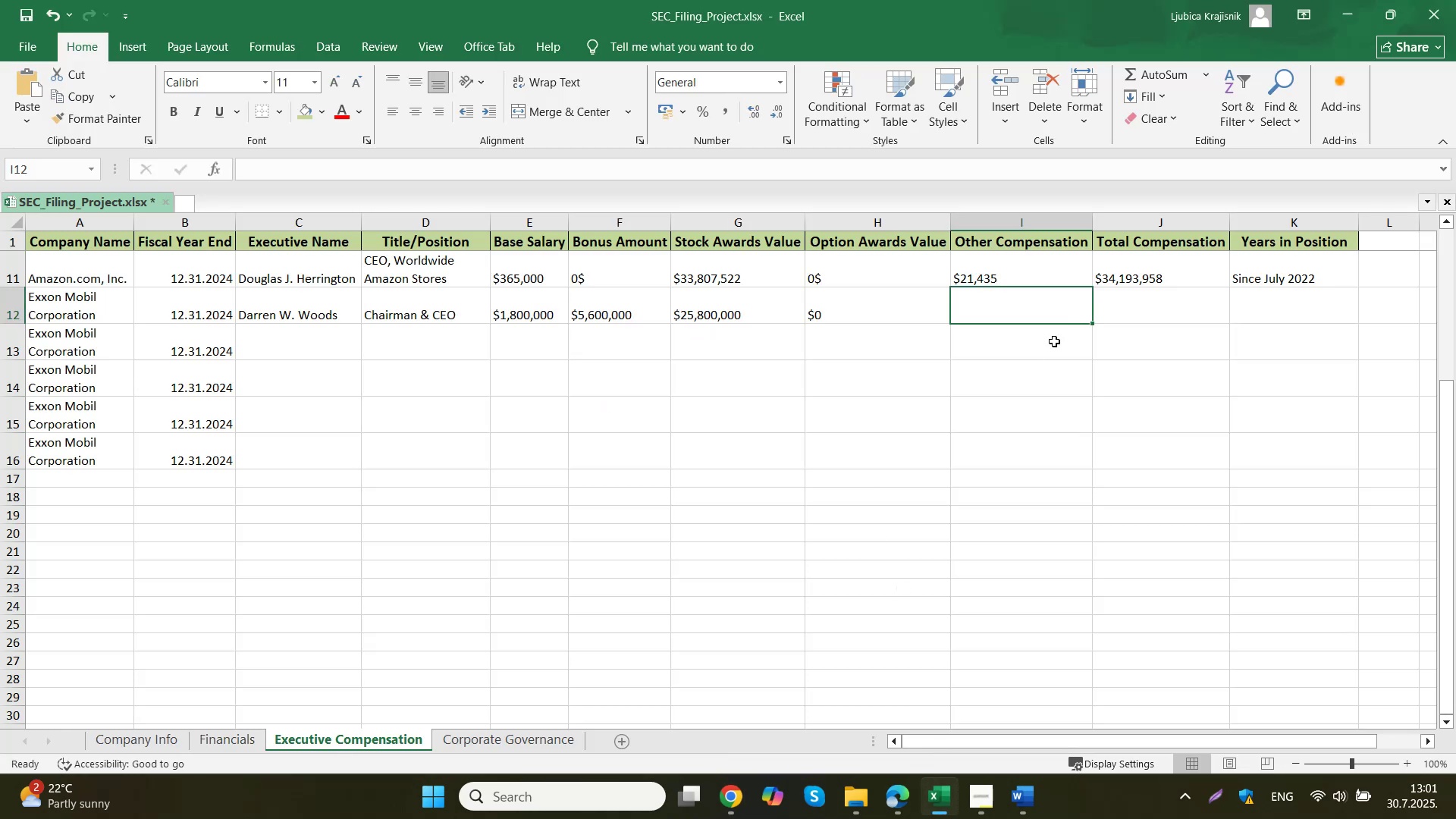 
double_click([1050, 317])
 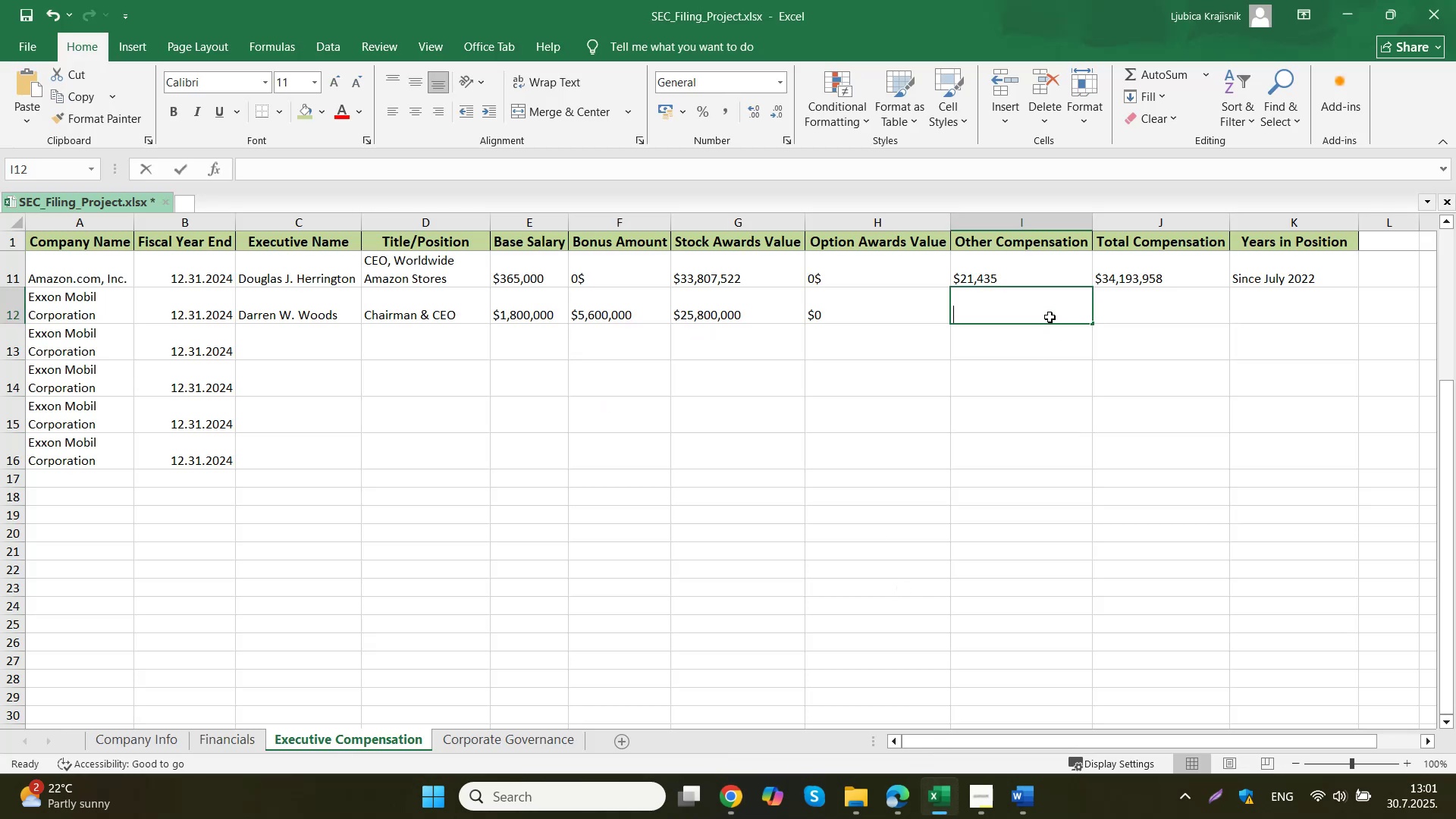 
key(Control+ControlLeft)
 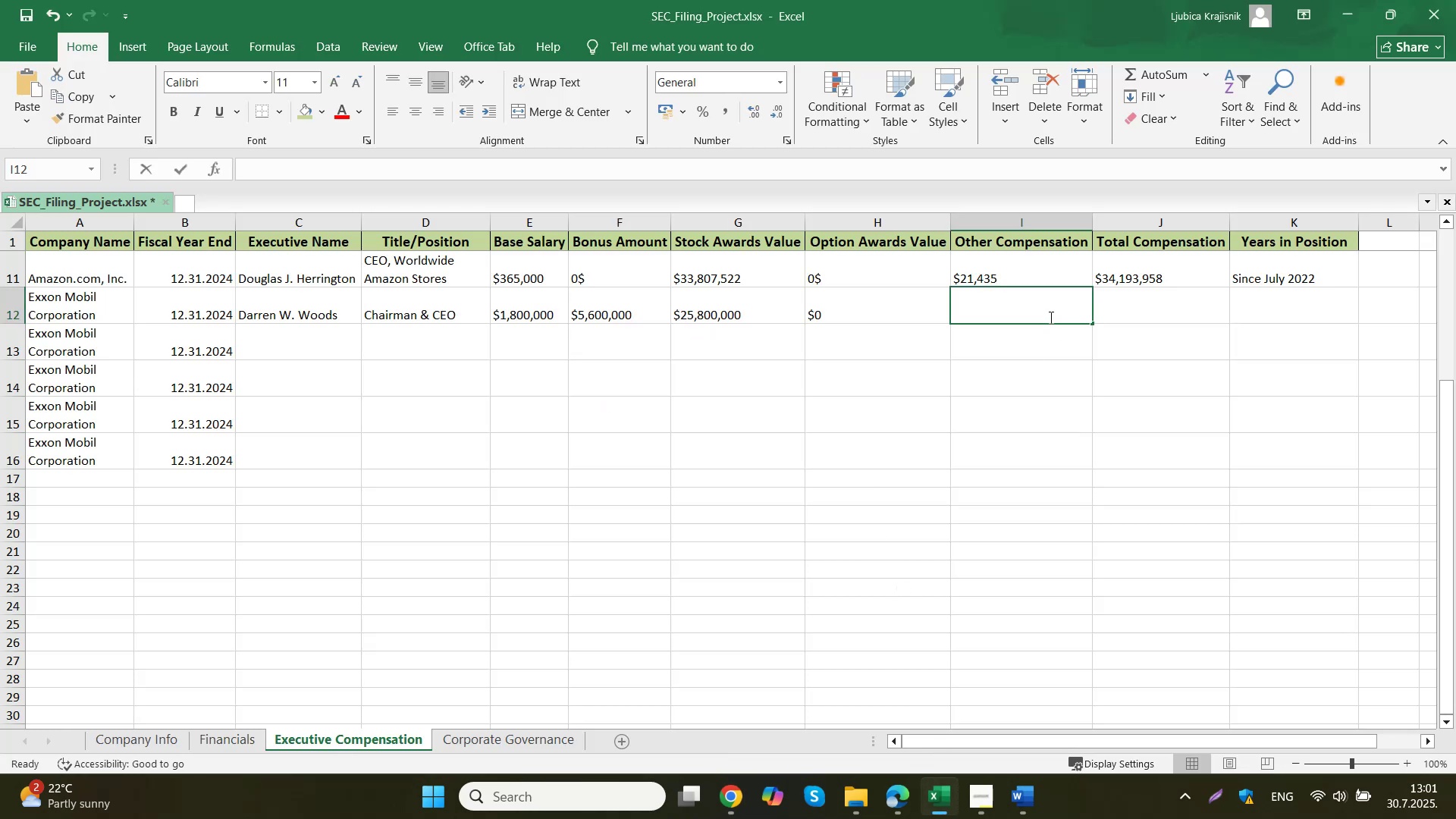 
key(Control+V)
 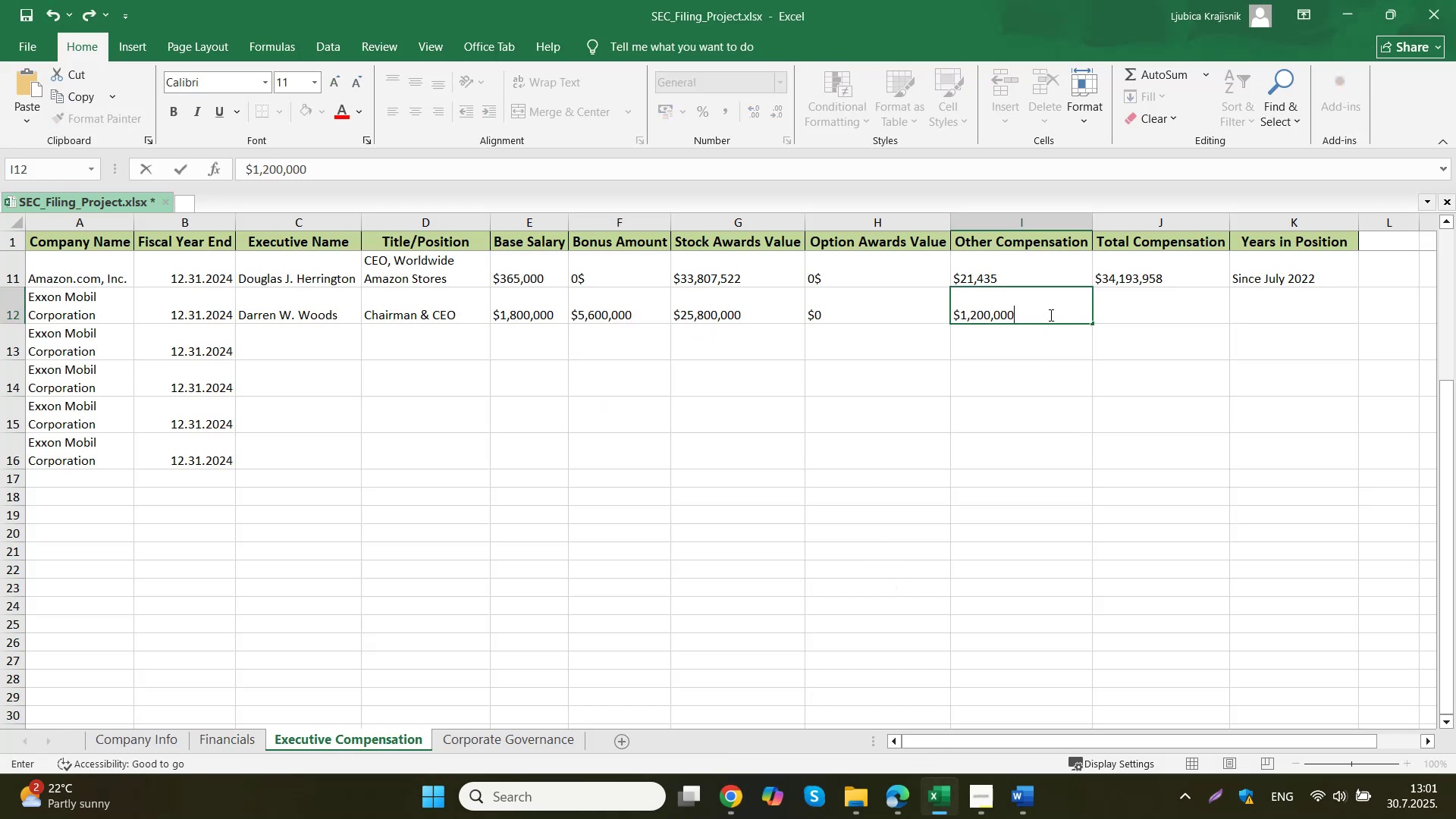 
left_click([1135, 306])
 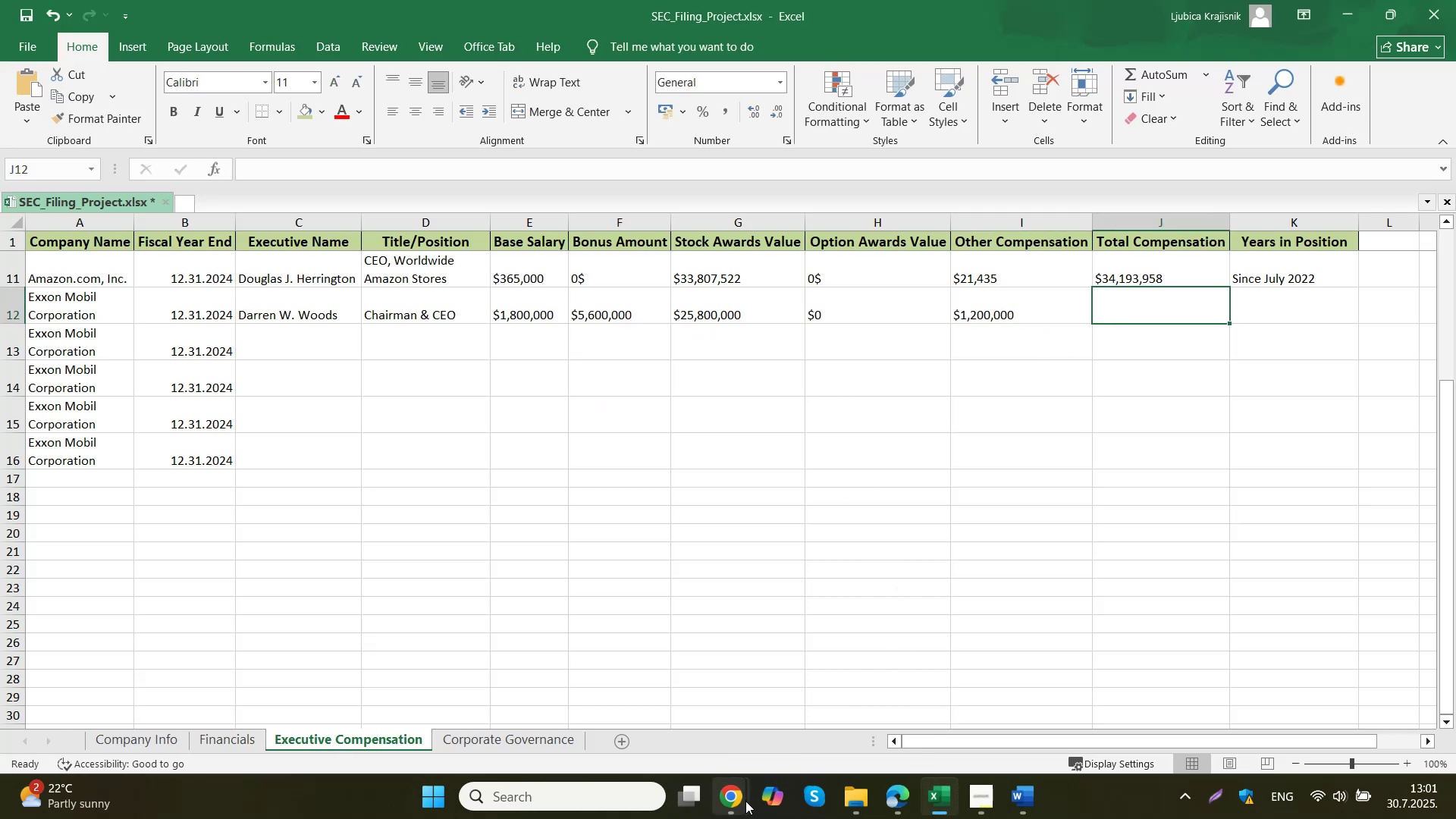 
left_click([673, 699])
 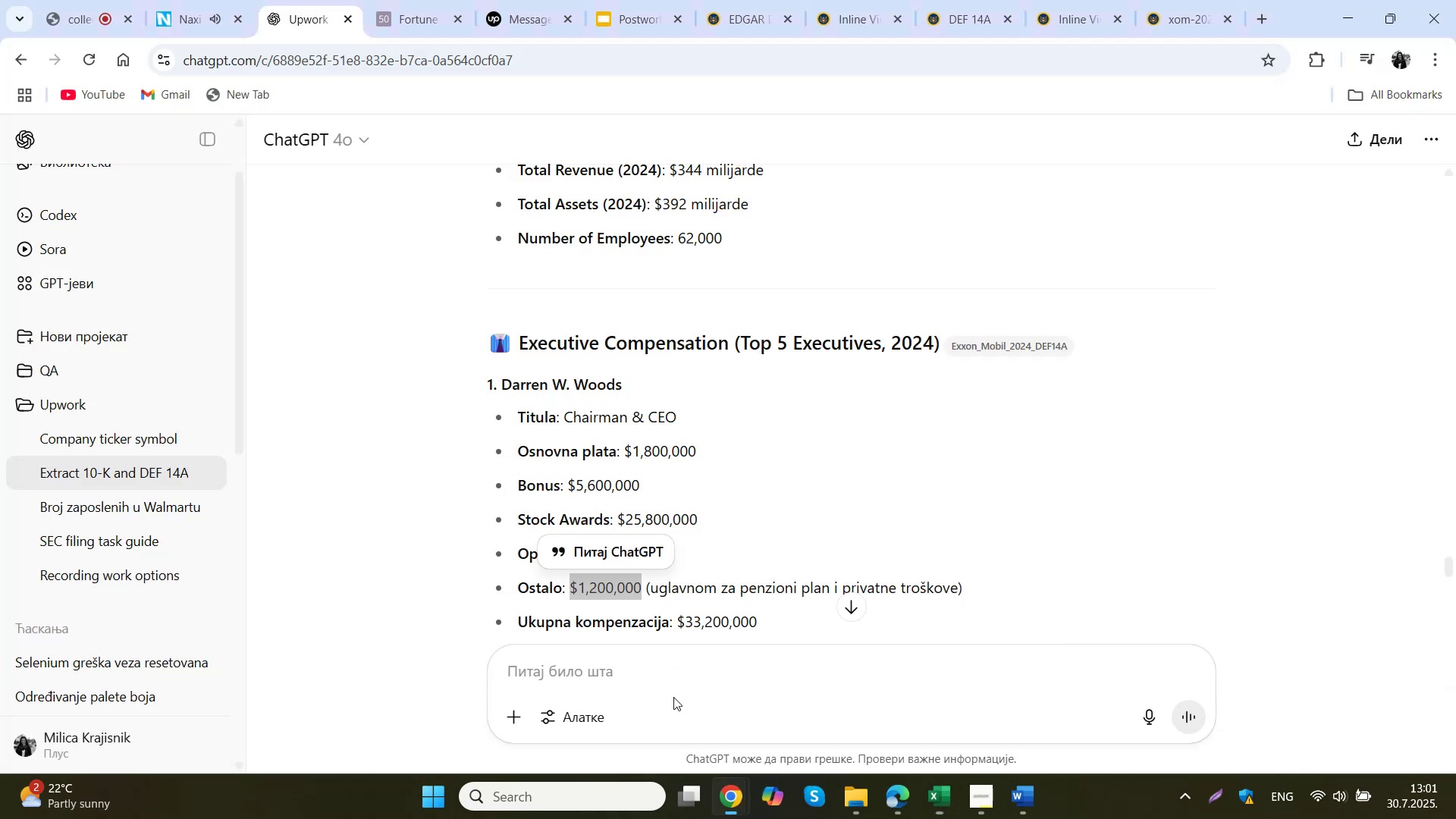 
scroll: coordinate [775, 485], scroll_direction: down, amount: 1.0
 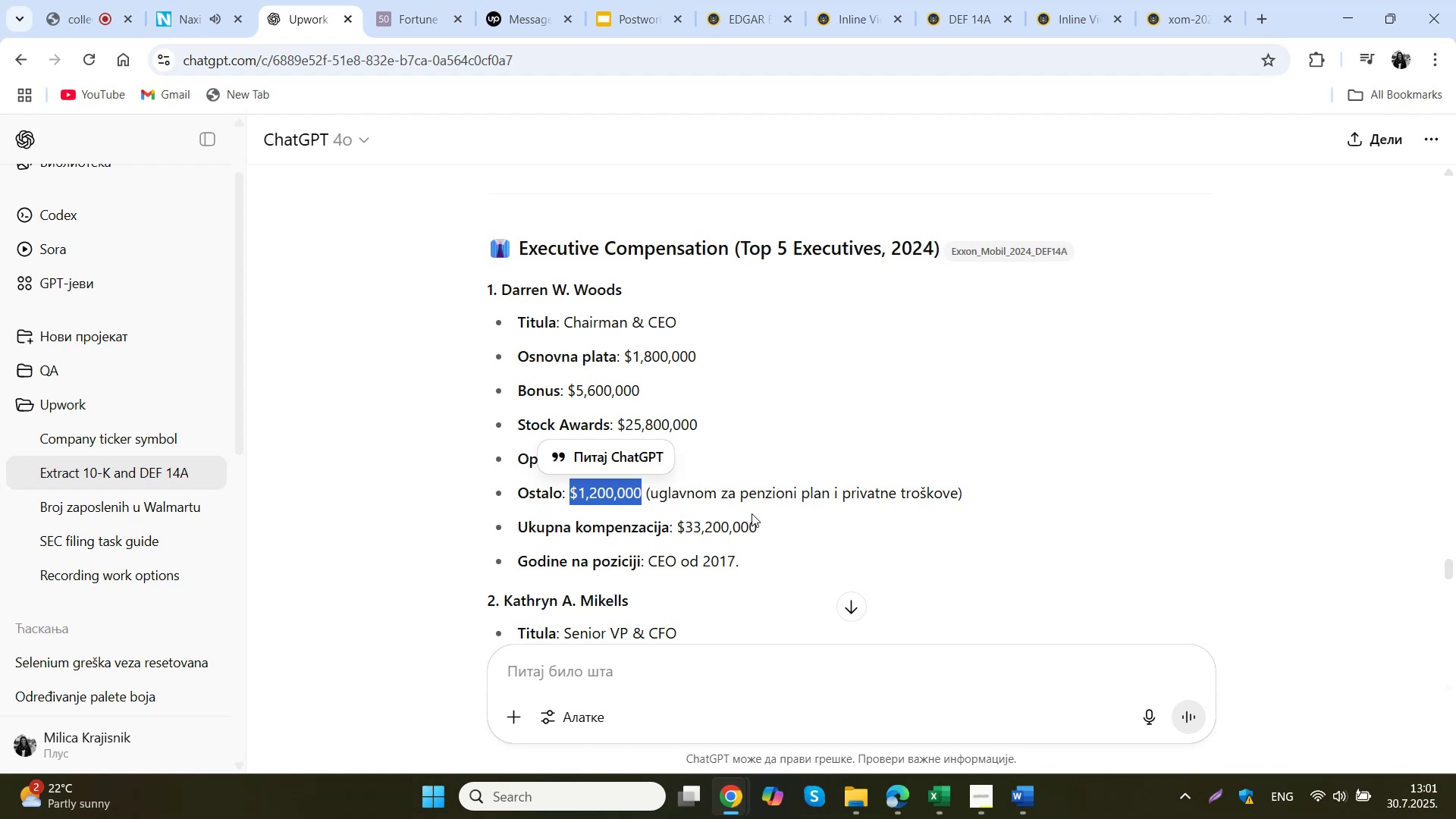 
wait(6.55)
 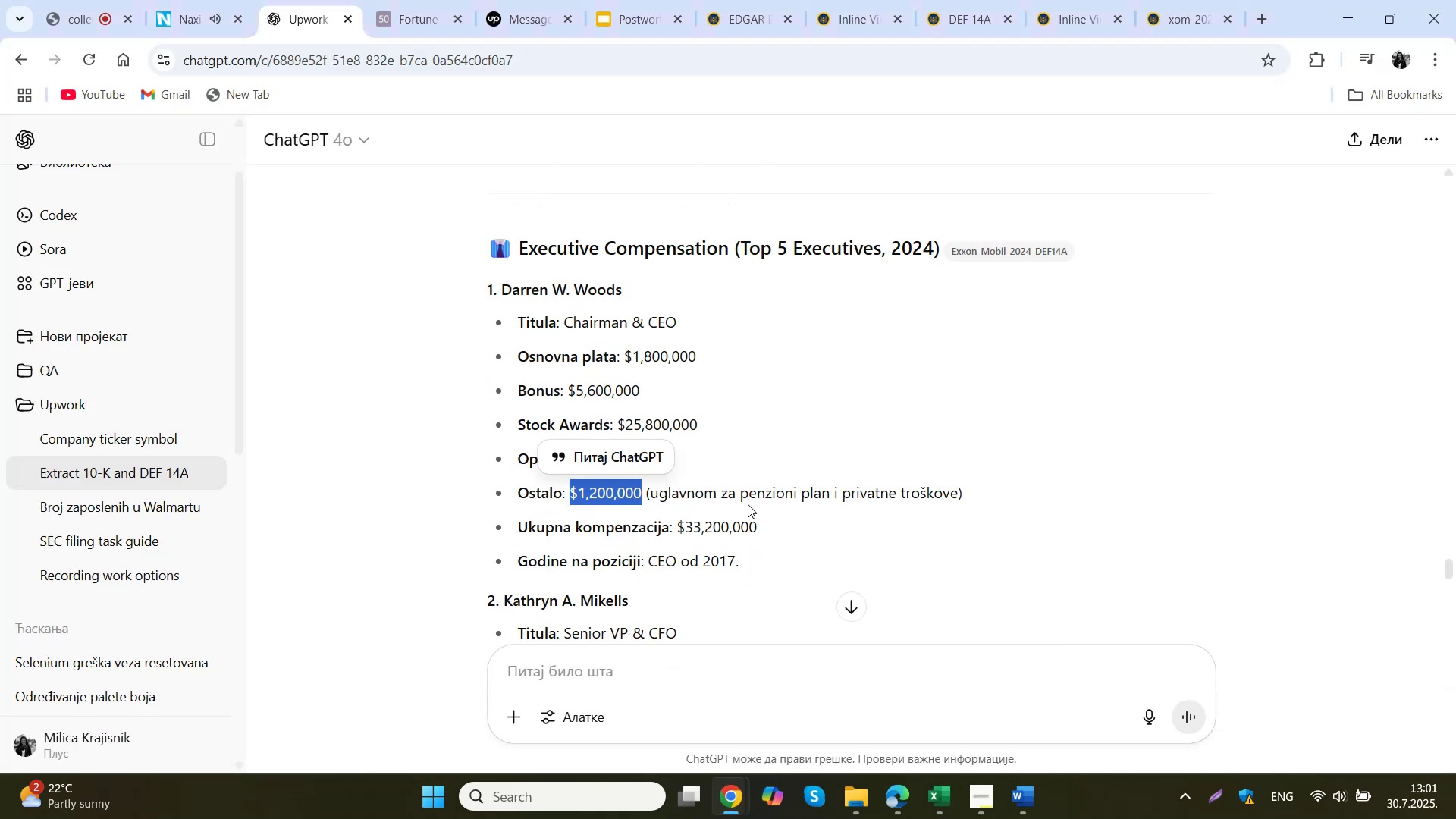 
key(Control+ControlLeft)
 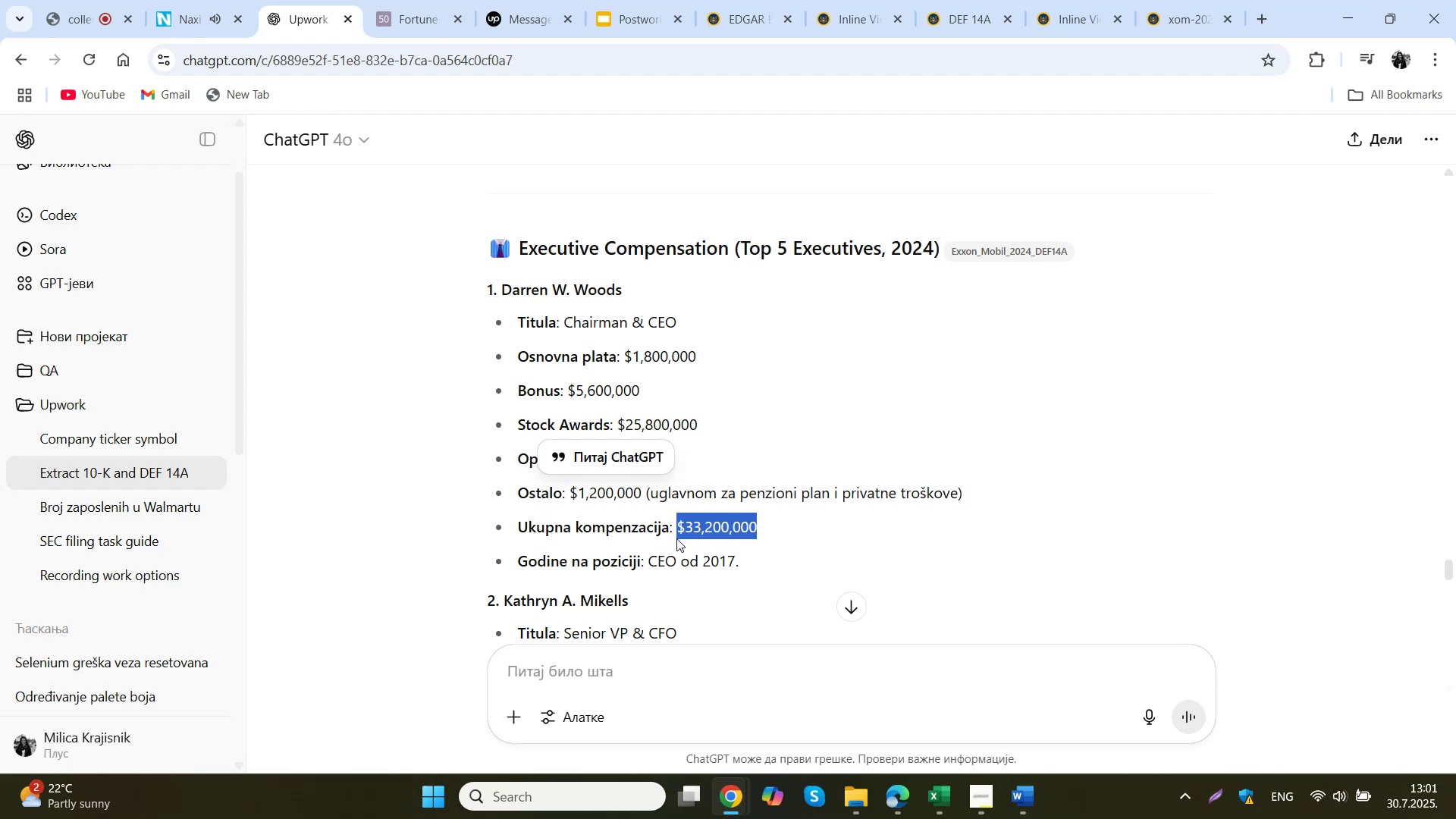 
key(Control+C)
 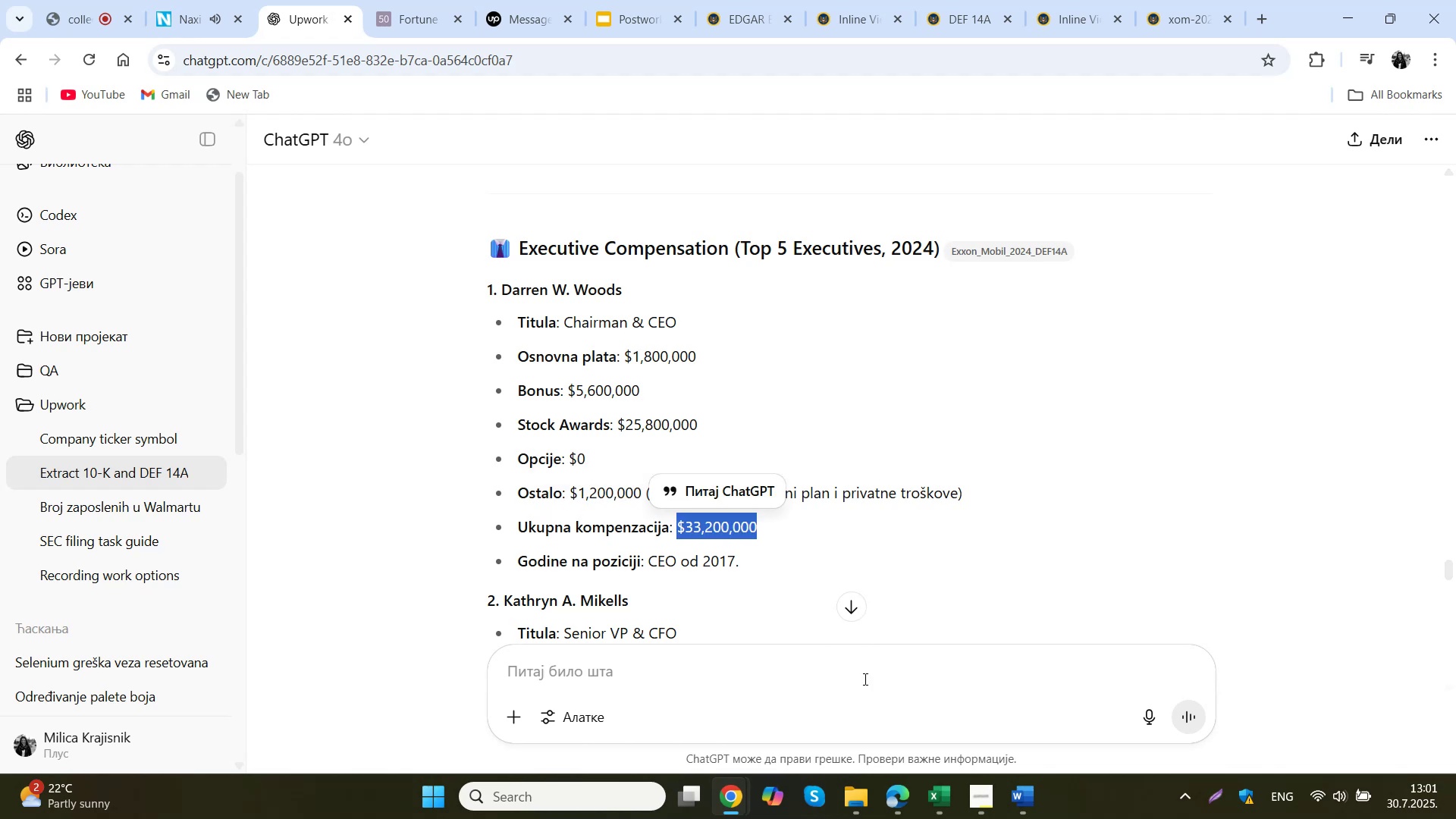 
left_click([938, 805])
 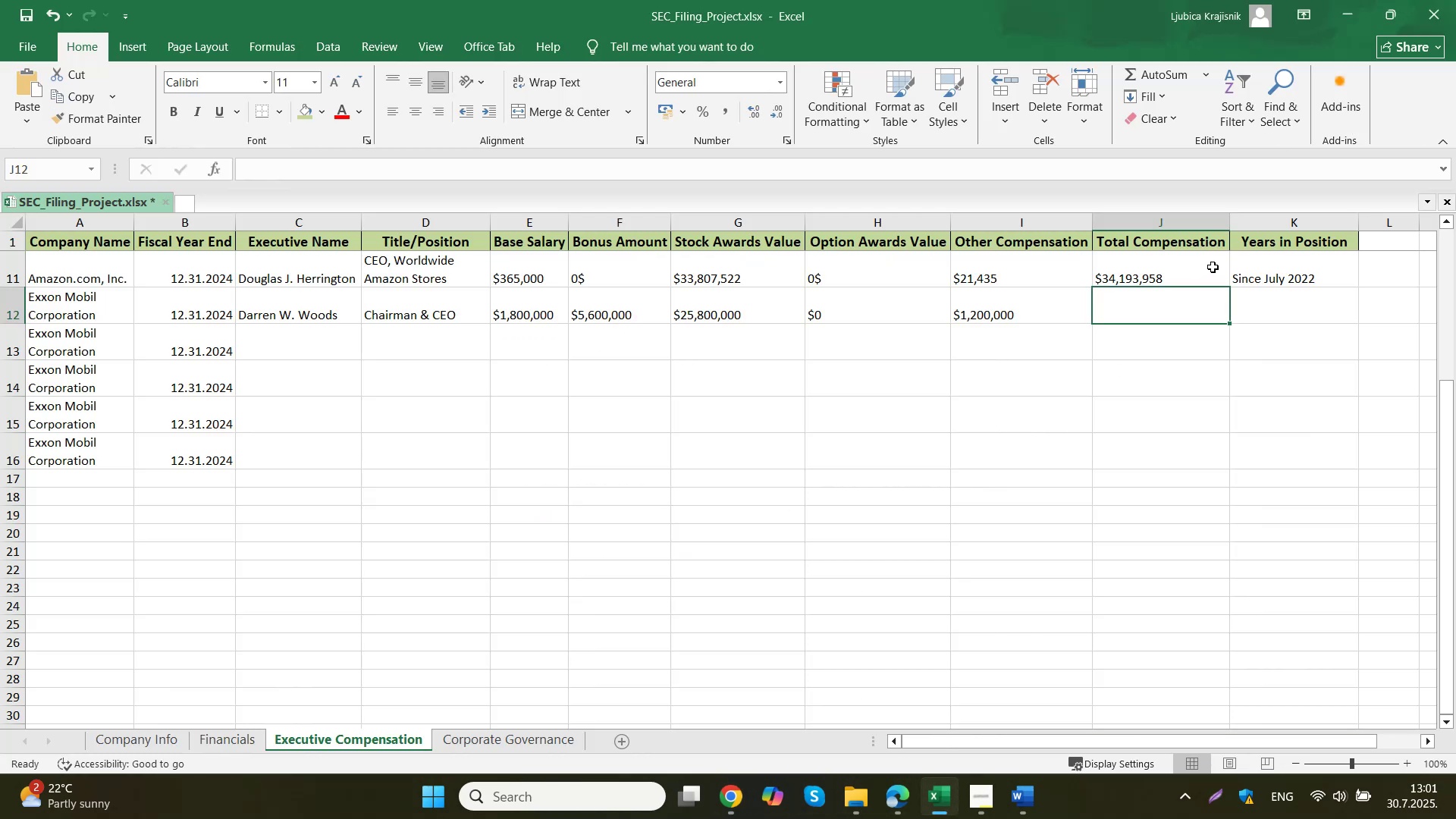 
double_click([1210, 305])
 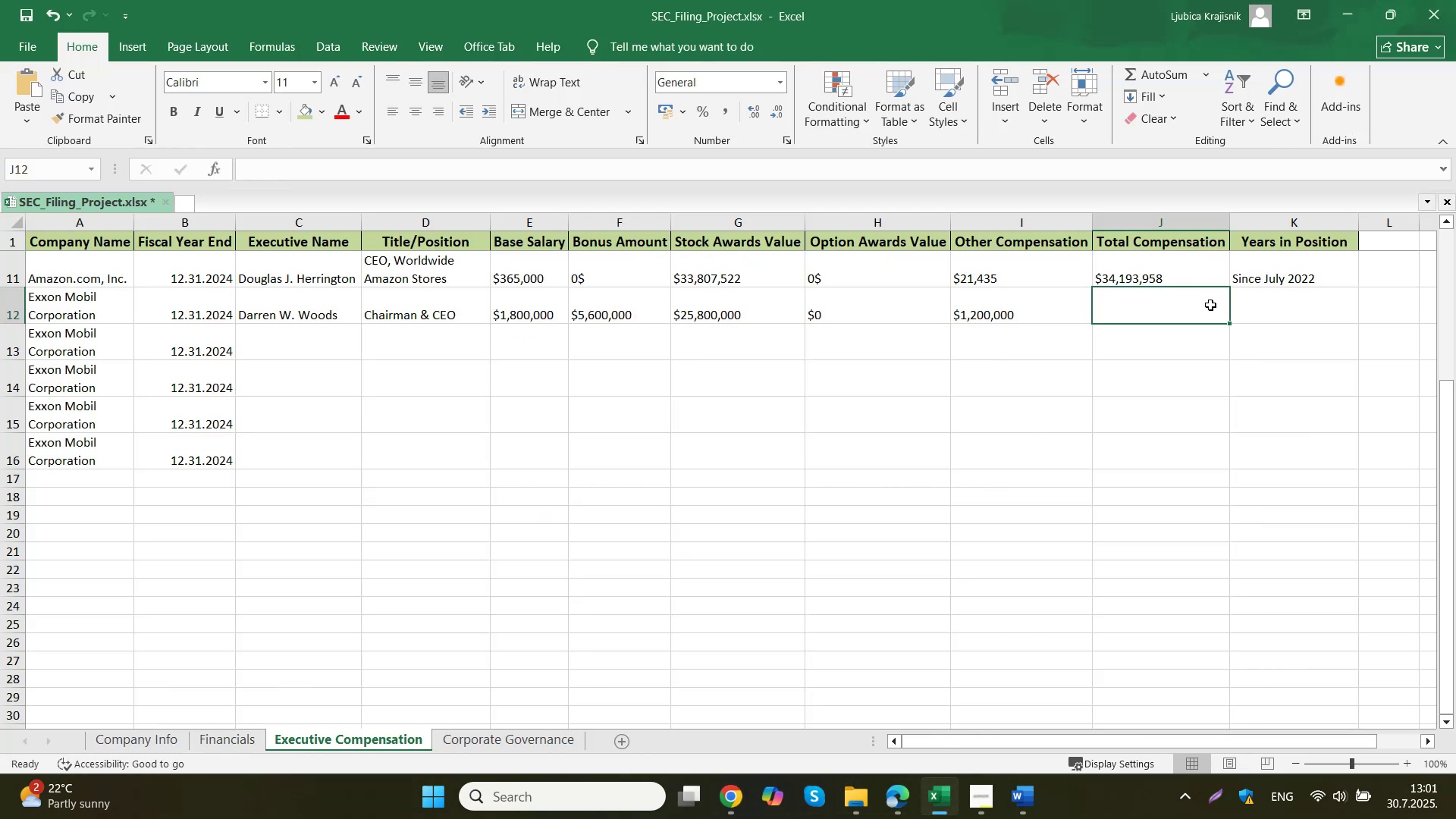 
key(Control+ControlLeft)
 